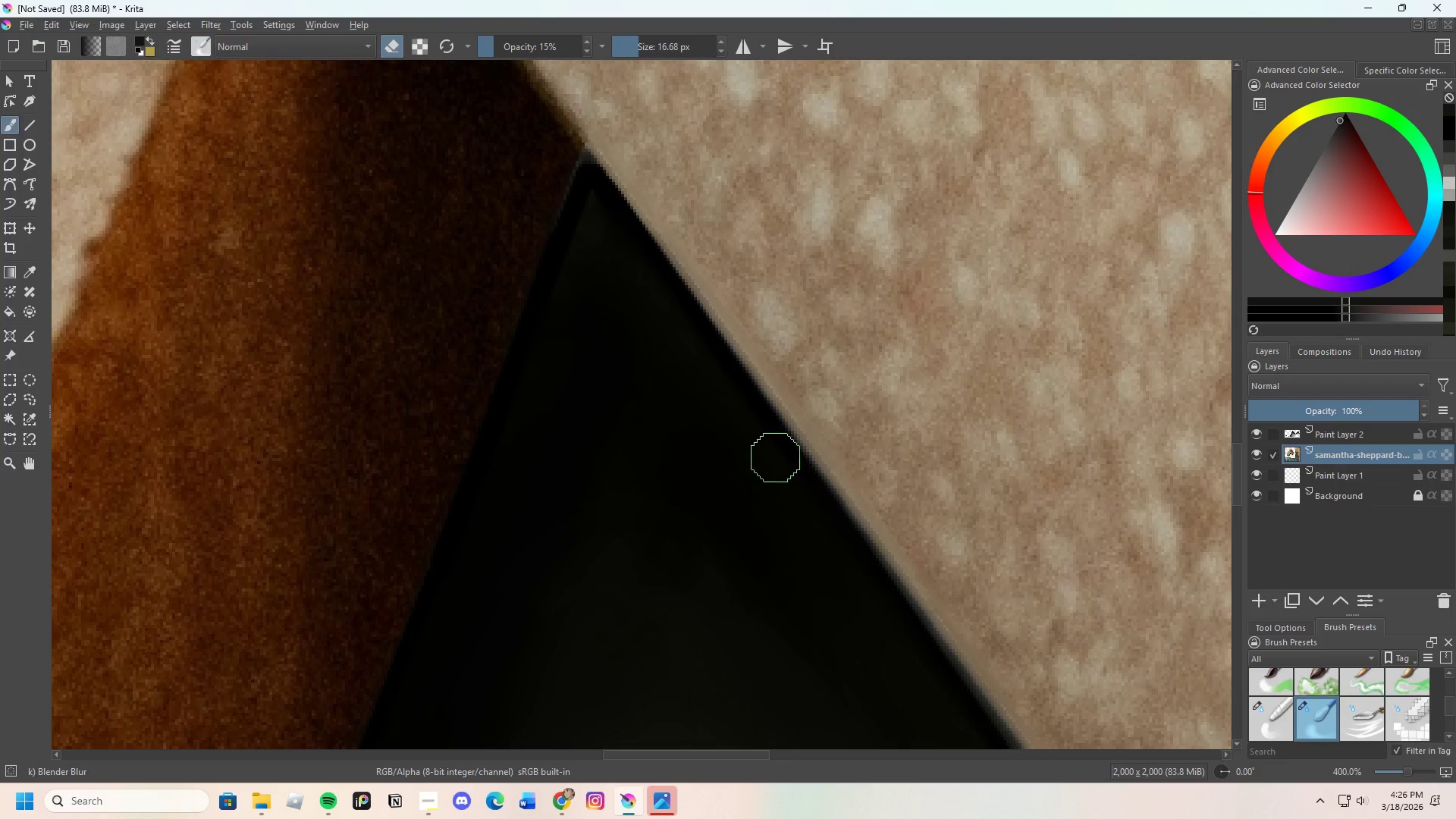 
left_click_drag(start_coordinate=[791, 482], to_coordinate=[849, 565])
 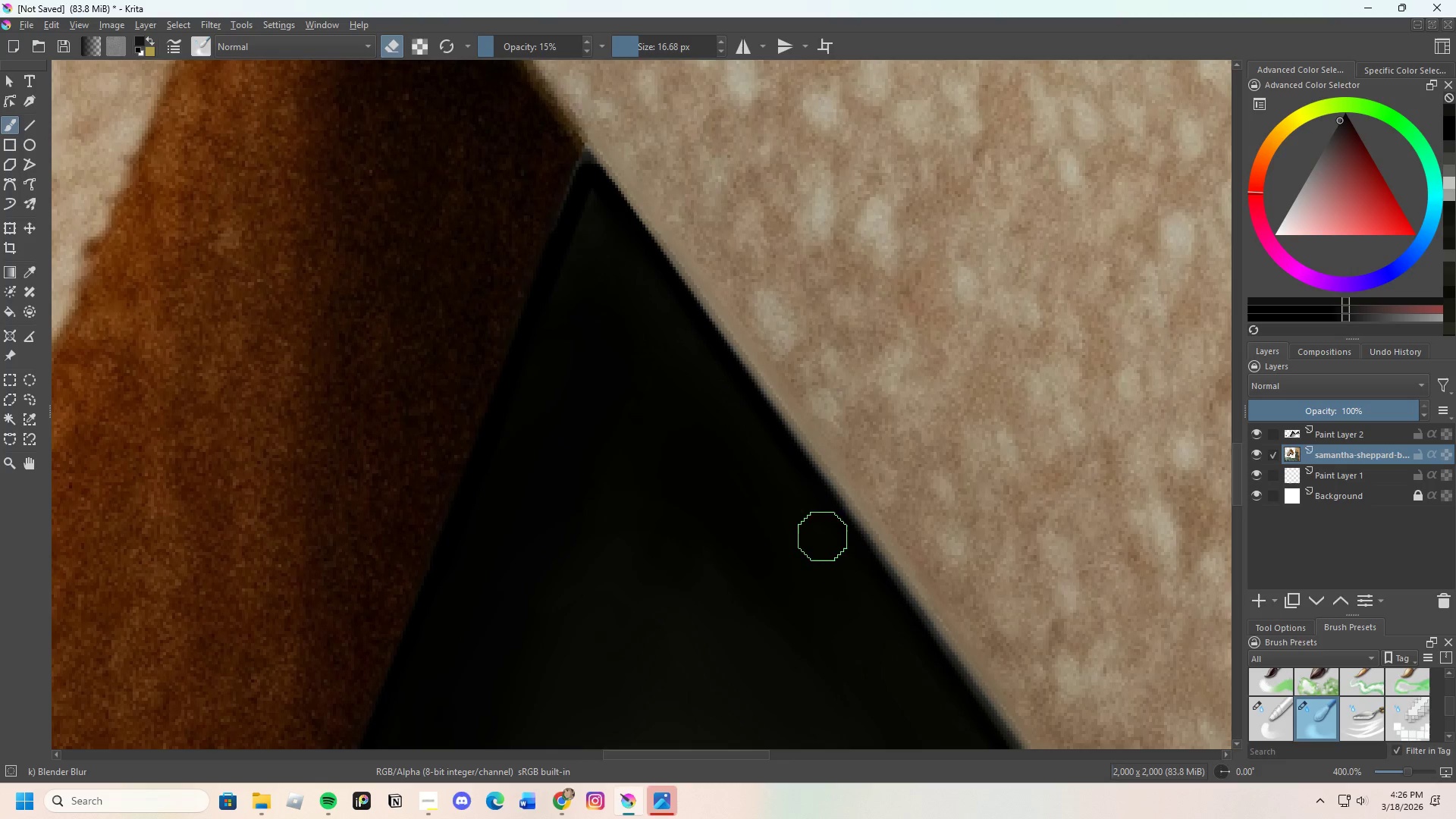 
left_click_drag(start_coordinate=[843, 569], to_coordinate=[846, 573])
 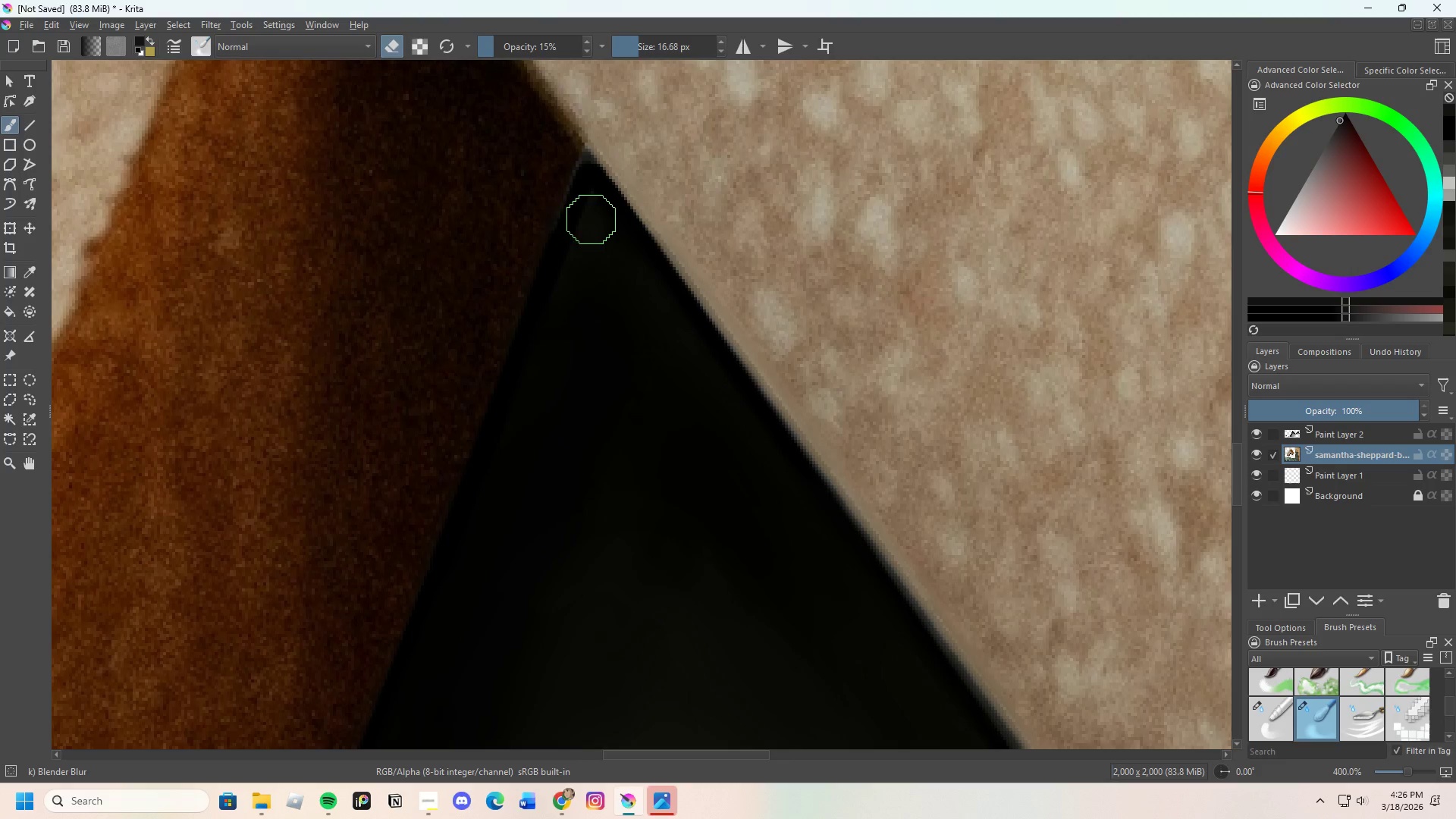 
left_click_drag(start_coordinate=[592, 225], to_coordinate=[564, 321])
 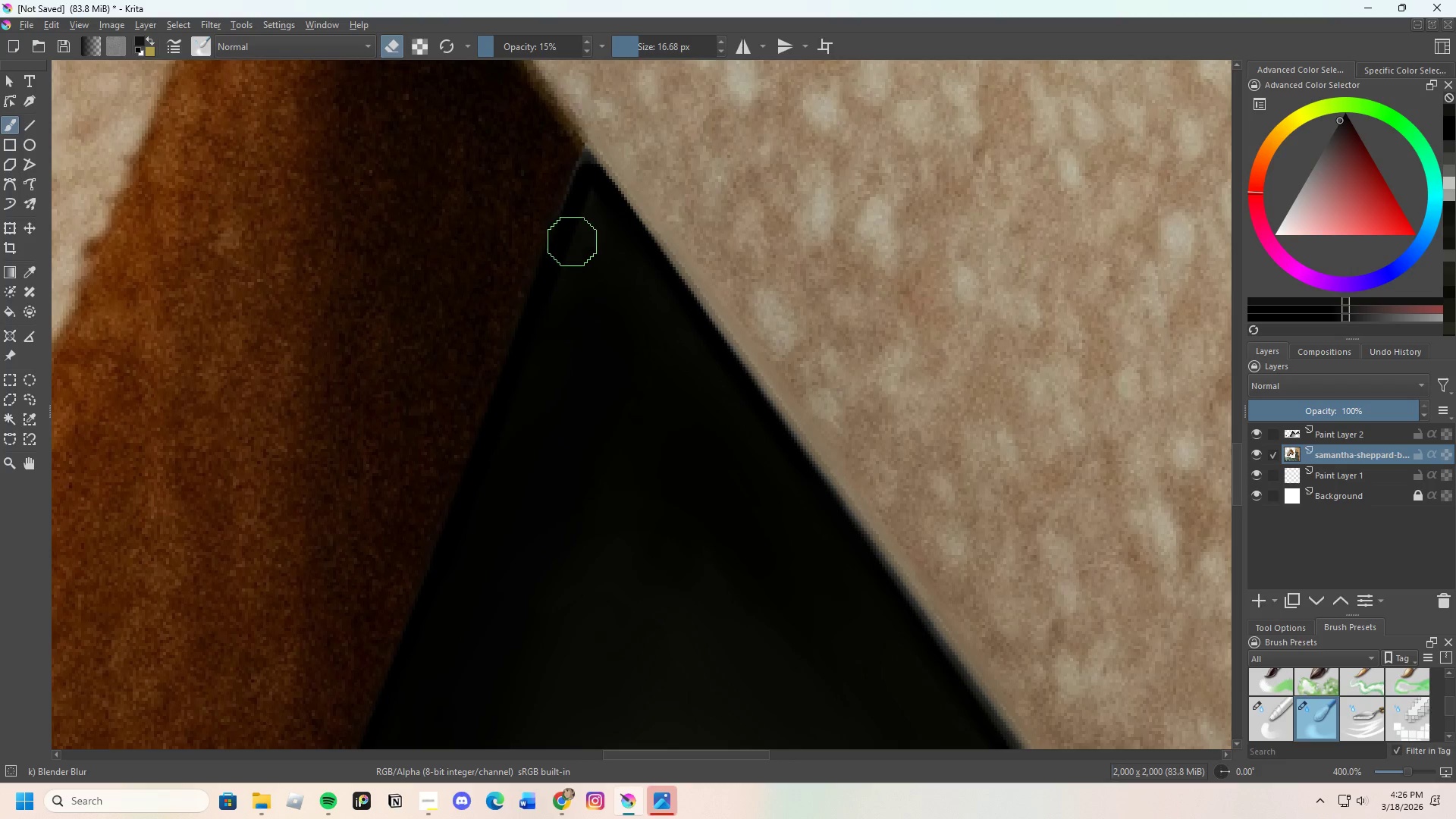 
left_click_drag(start_coordinate=[567, 248], to_coordinate=[555, 317])
 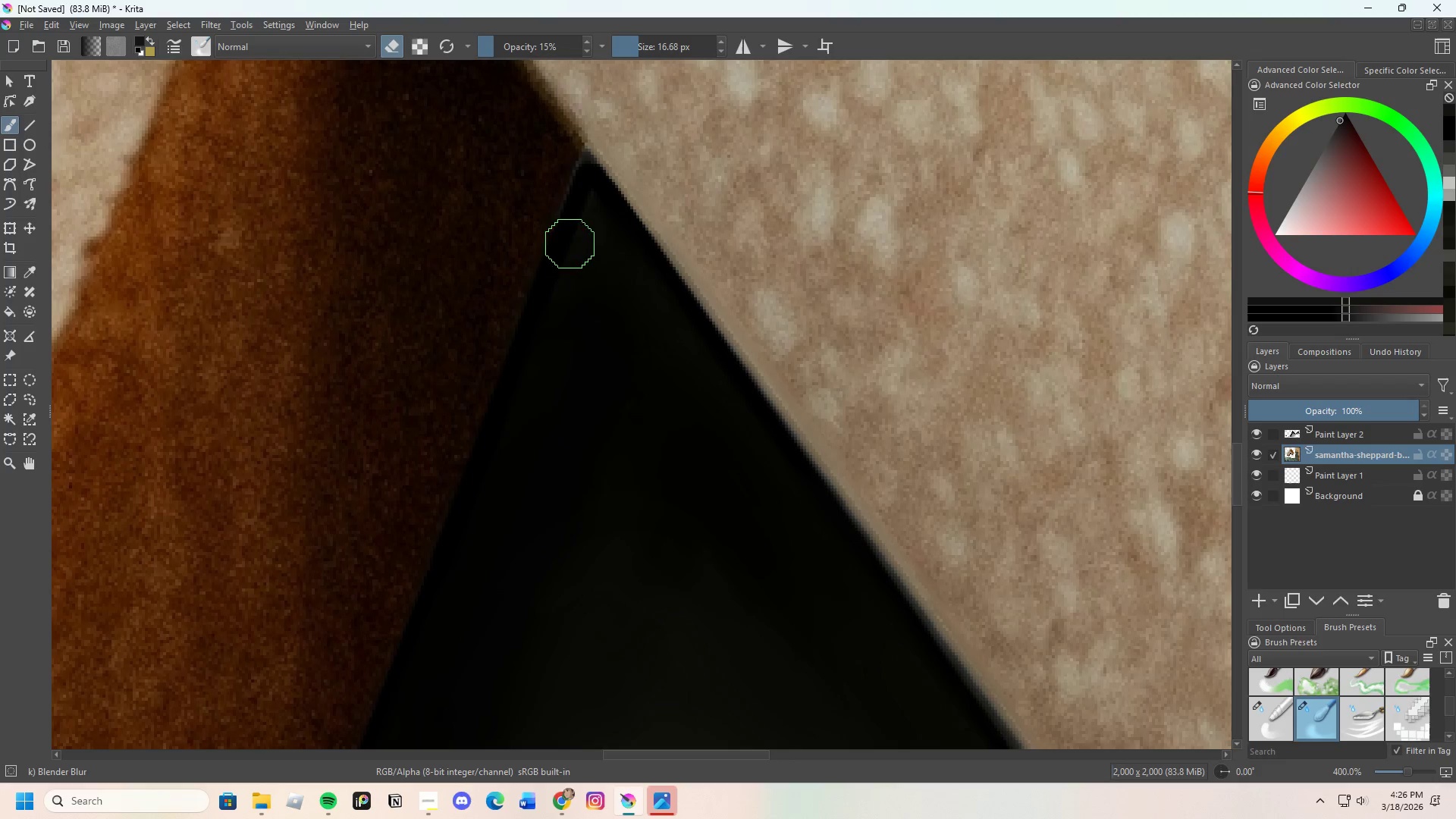 
left_click_drag(start_coordinate=[559, 284], to_coordinate=[586, 198])
 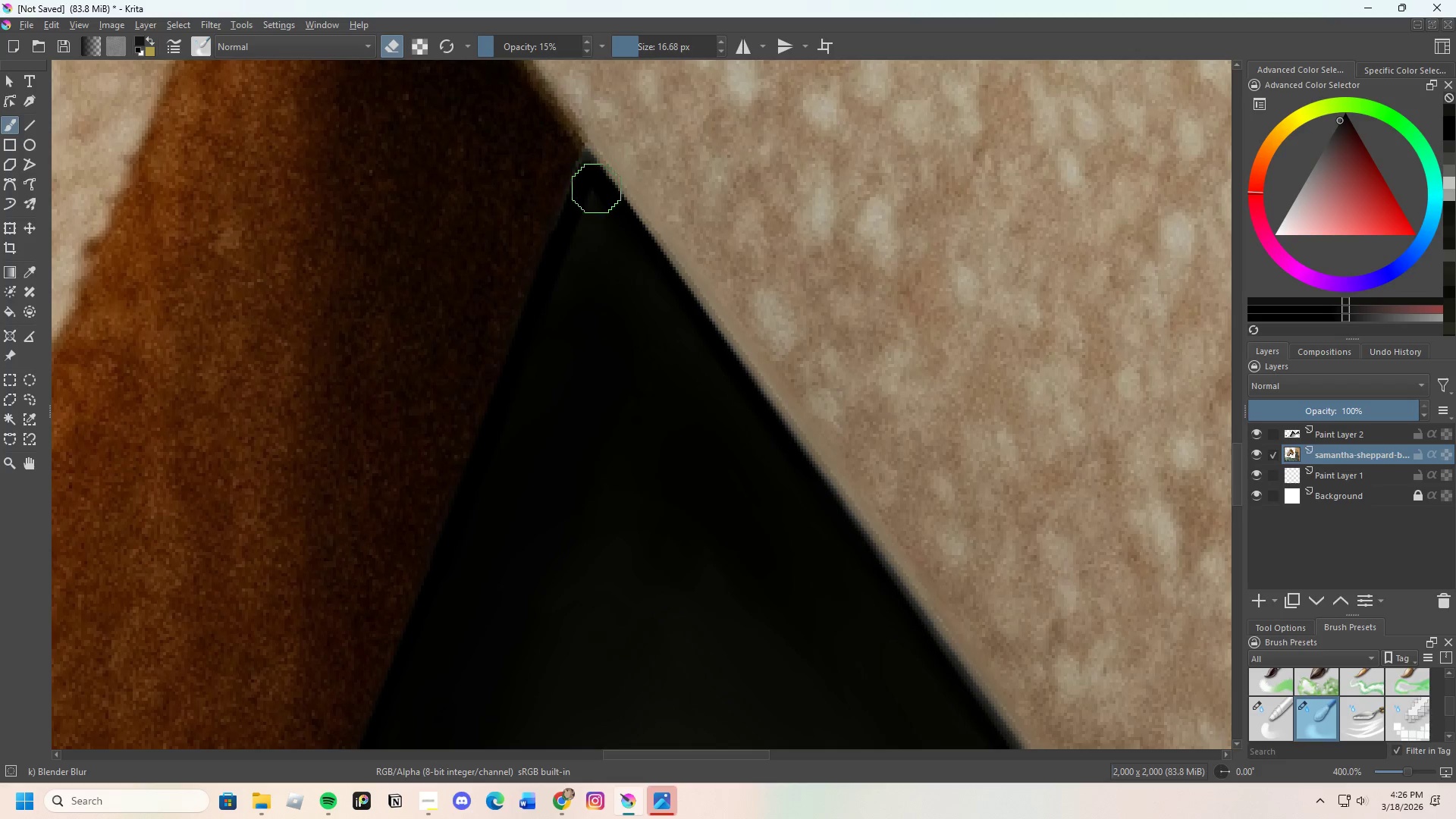 
scroll: coordinate [569, 236], scroll_direction: down, amount: 1.0
 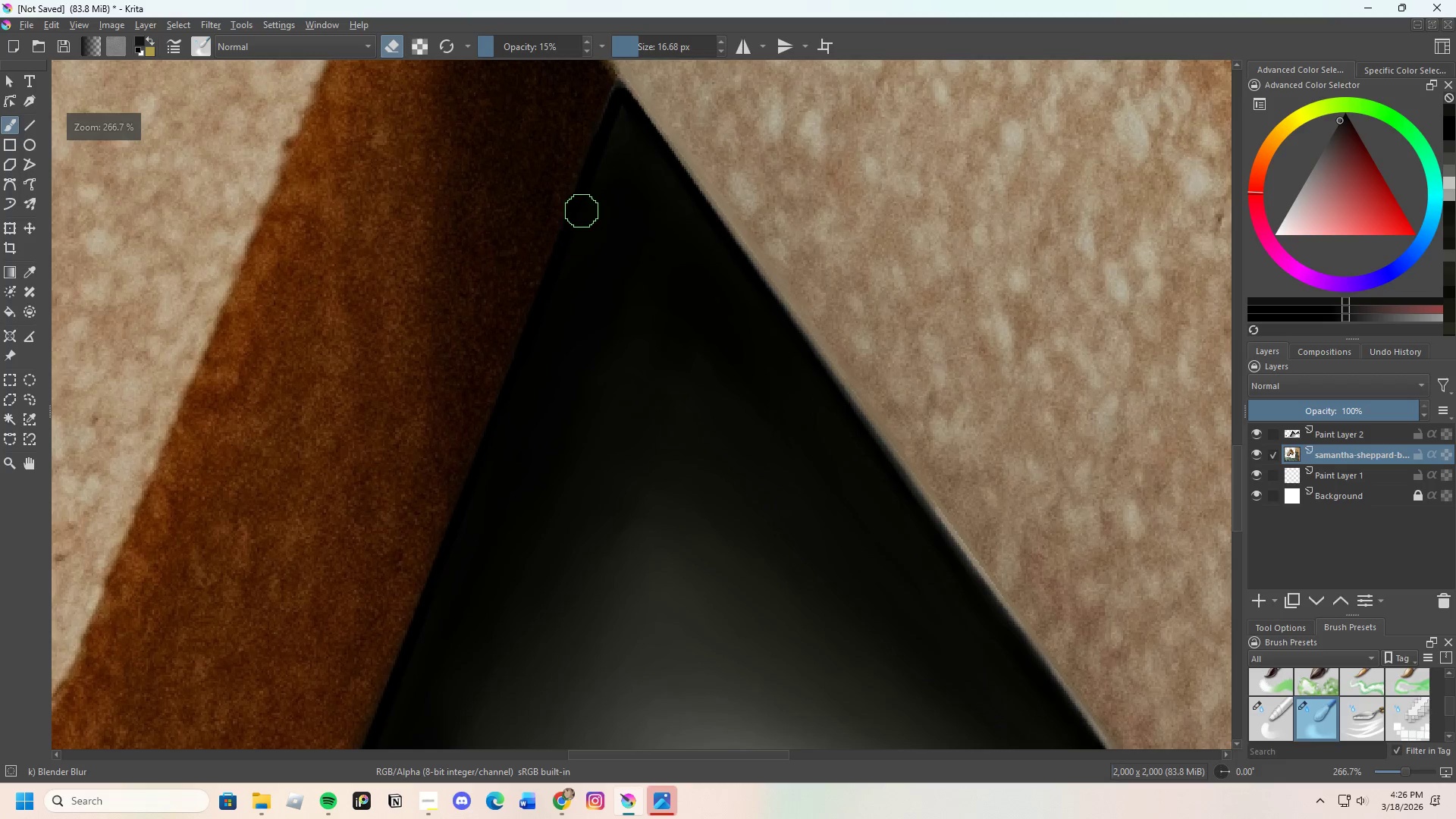 
left_click_drag(start_coordinate=[582, 211], to_coordinate=[558, 297])
 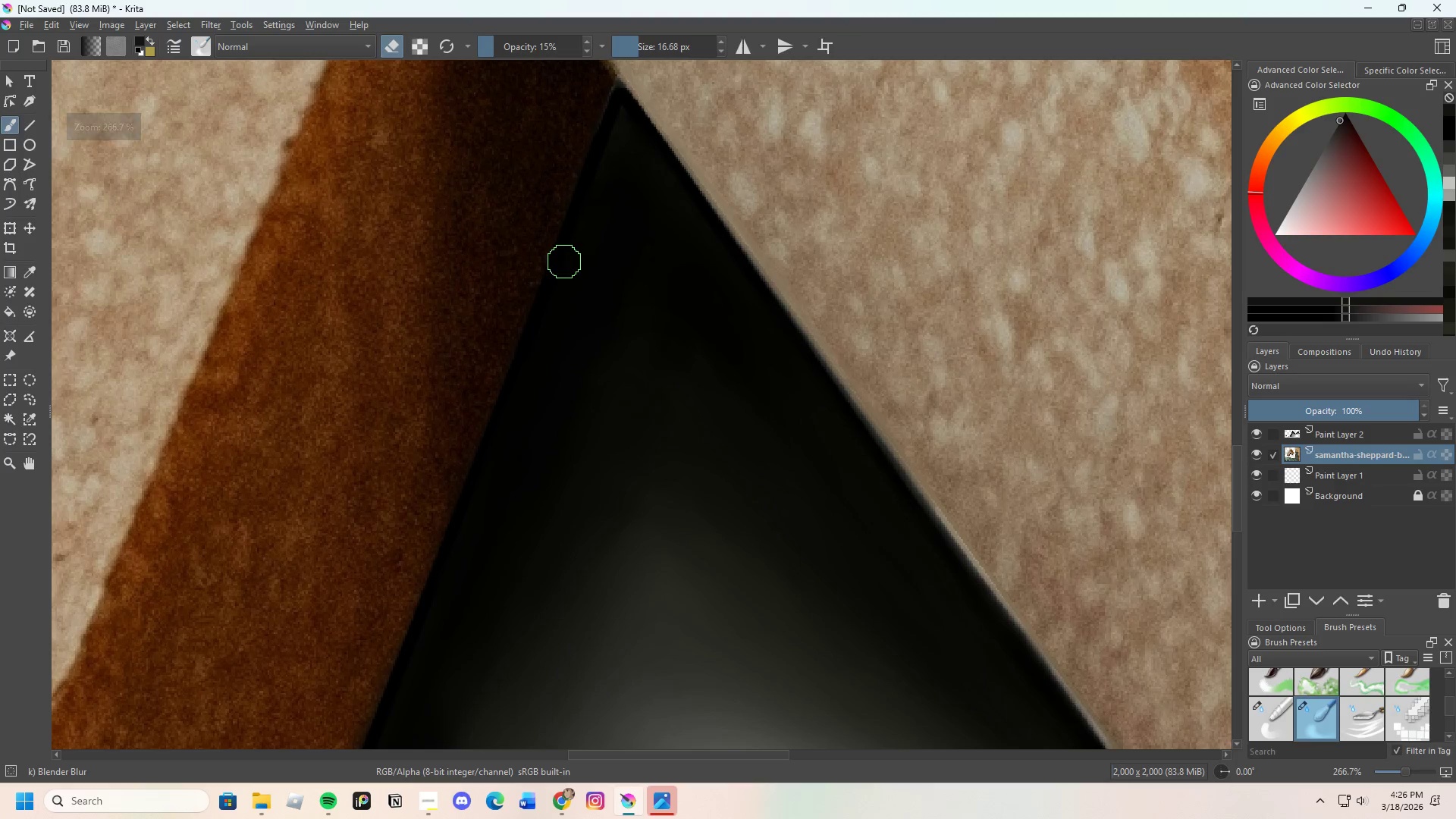 
left_click_drag(start_coordinate=[563, 273], to_coordinate=[529, 389])
 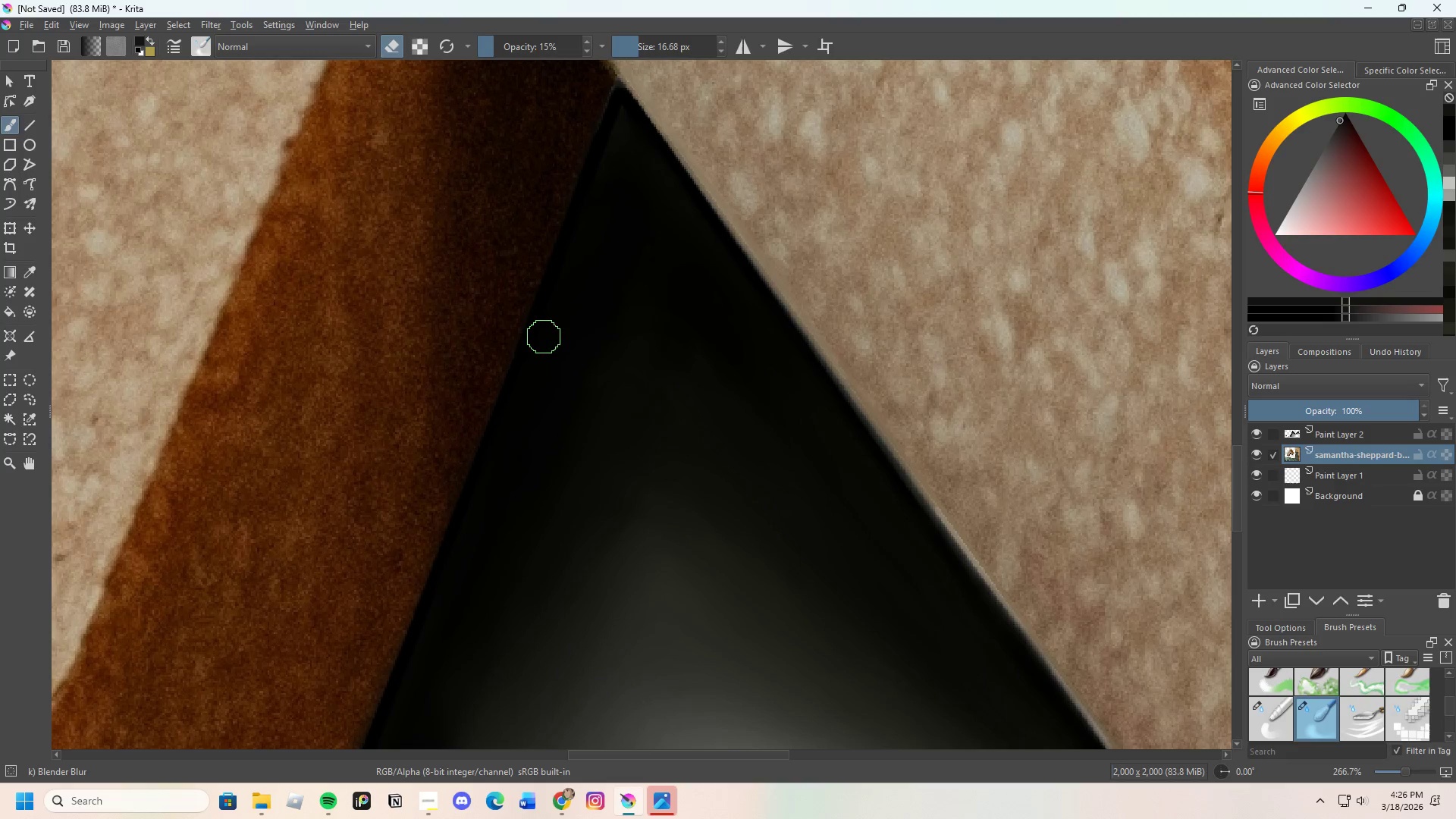 
left_click_drag(start_coordinate=[531, 355], to_coordinate=[504, 444])
 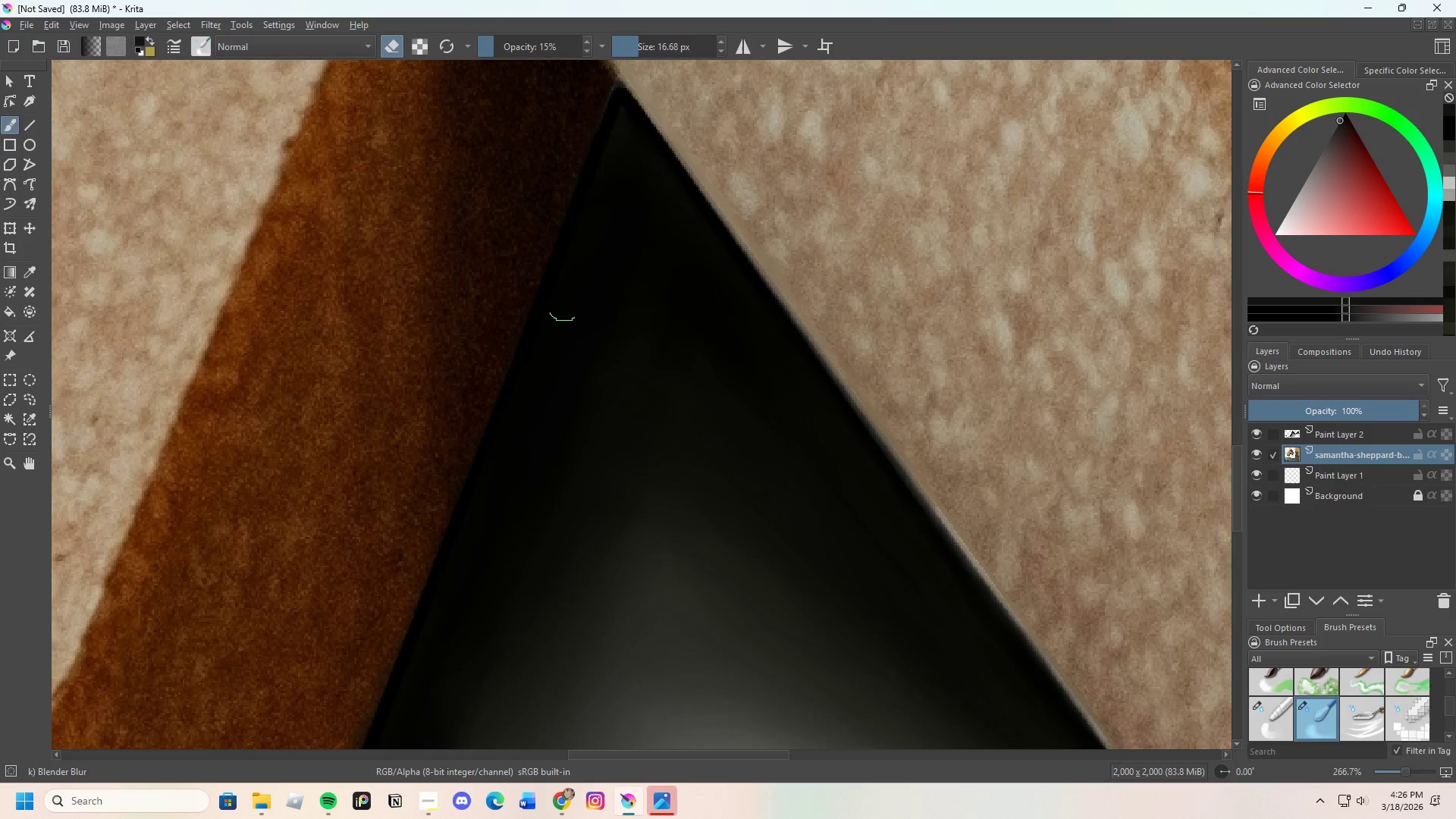 
scroll: coordinate [533, 379], scroll_direction: none, amount: 0.0
 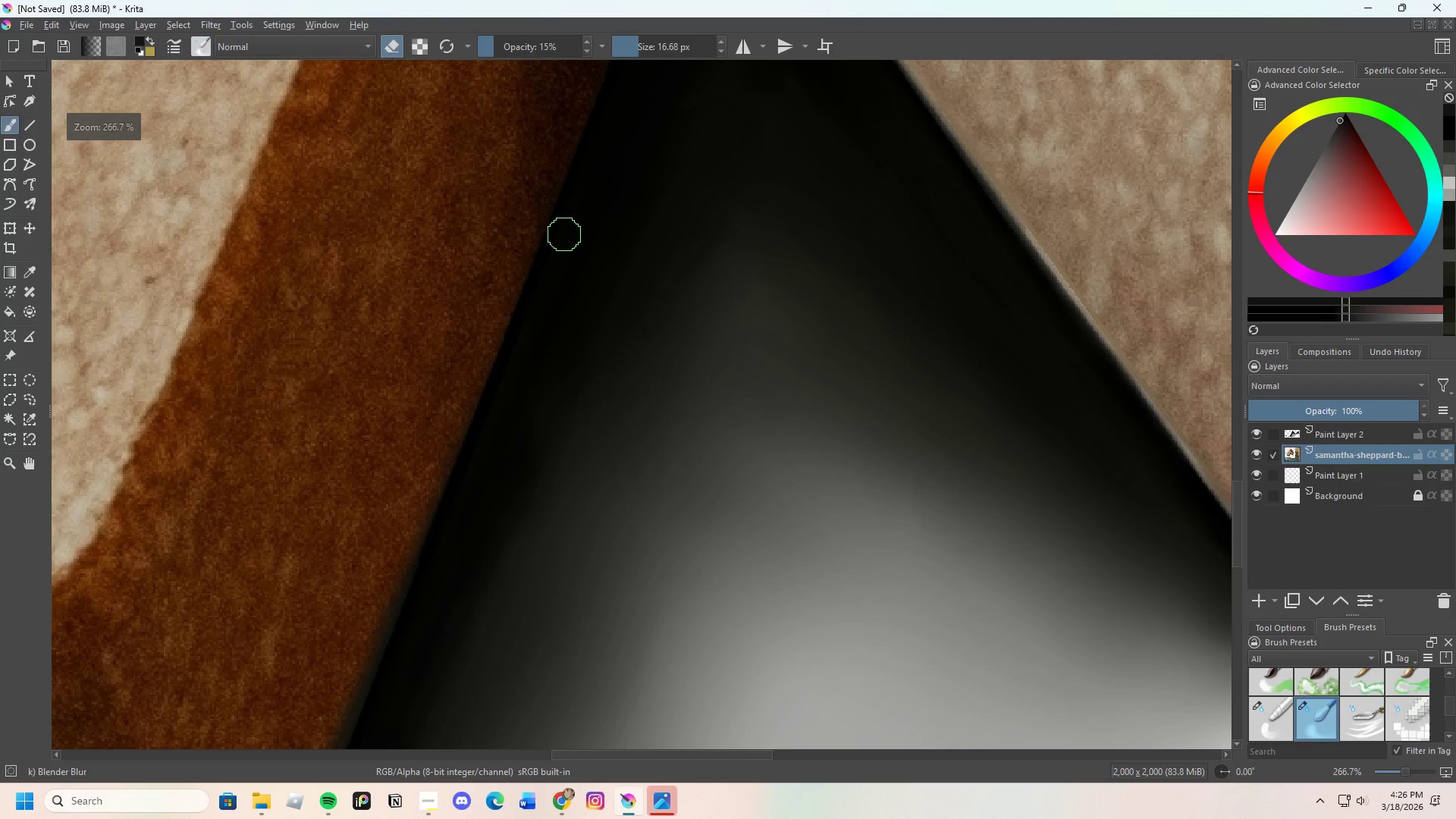 
left_click_drag(start_coordinate=[566, 234], to_coordinate=[542, 303])
 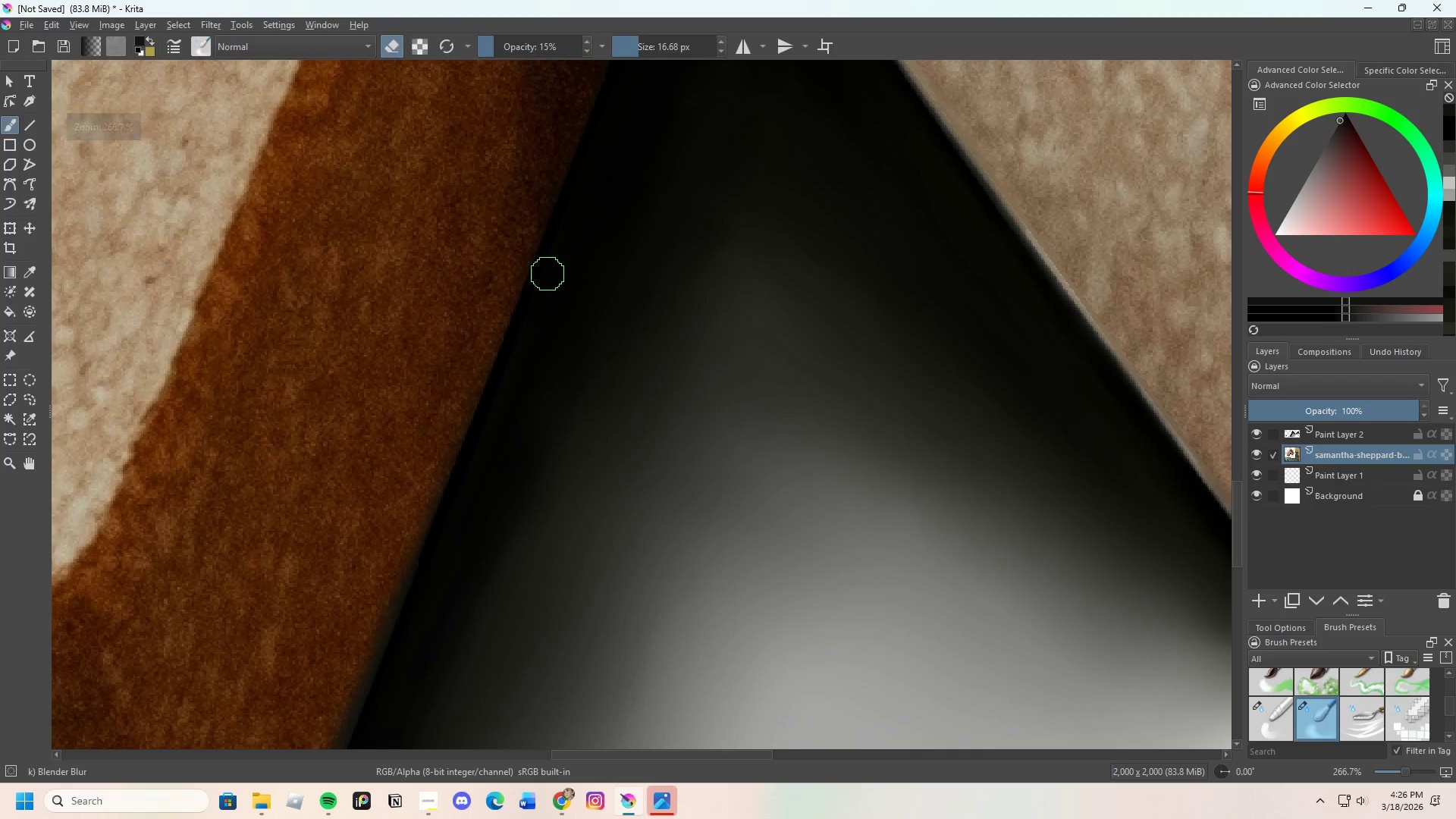 
left_click_drag(start_coordinate=[548, 274], to_coordinate=[576, 198])
 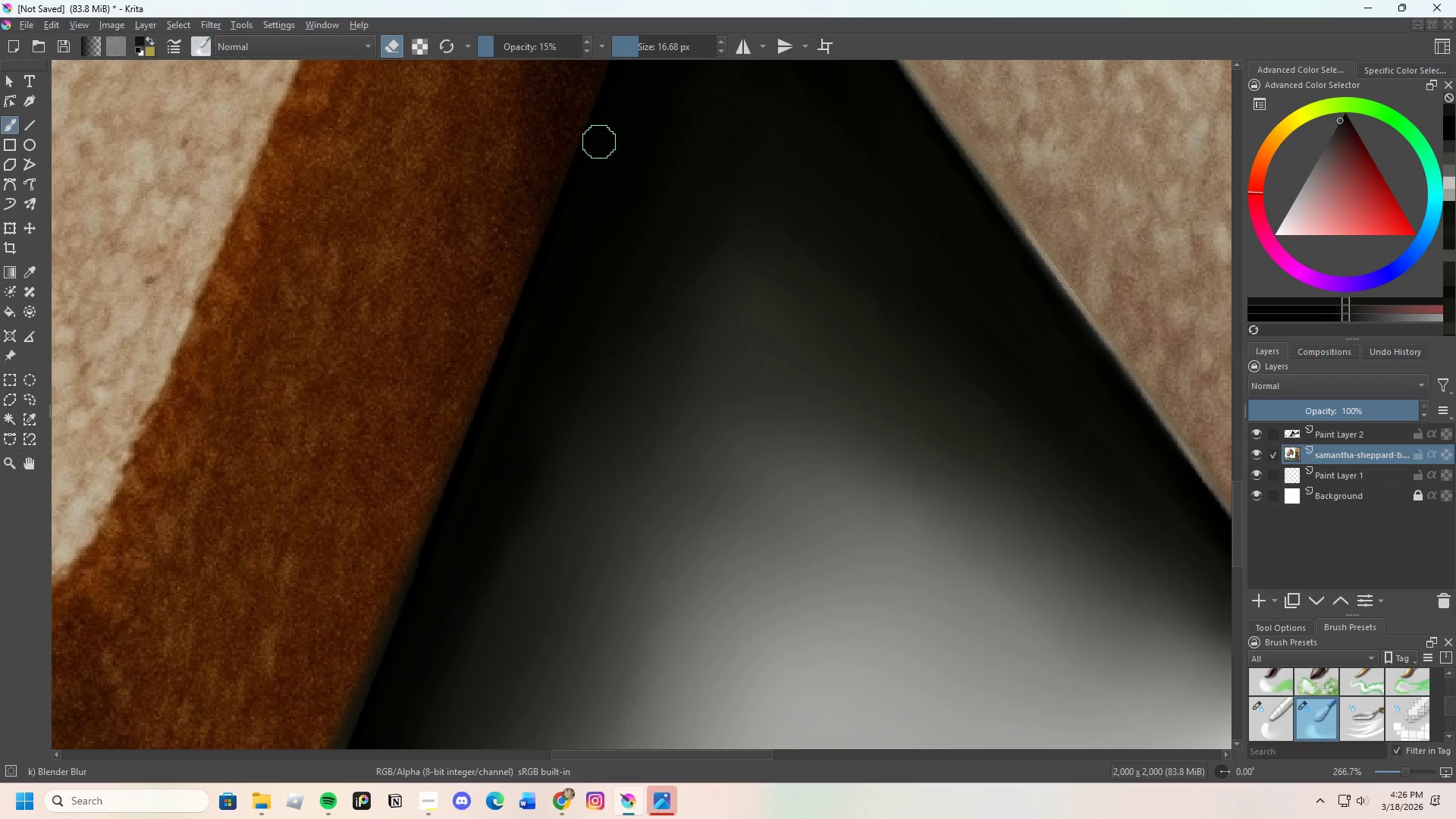 
left_click_drag(start_coordinate=[599, 142], to_coordinate=[559, 301])
 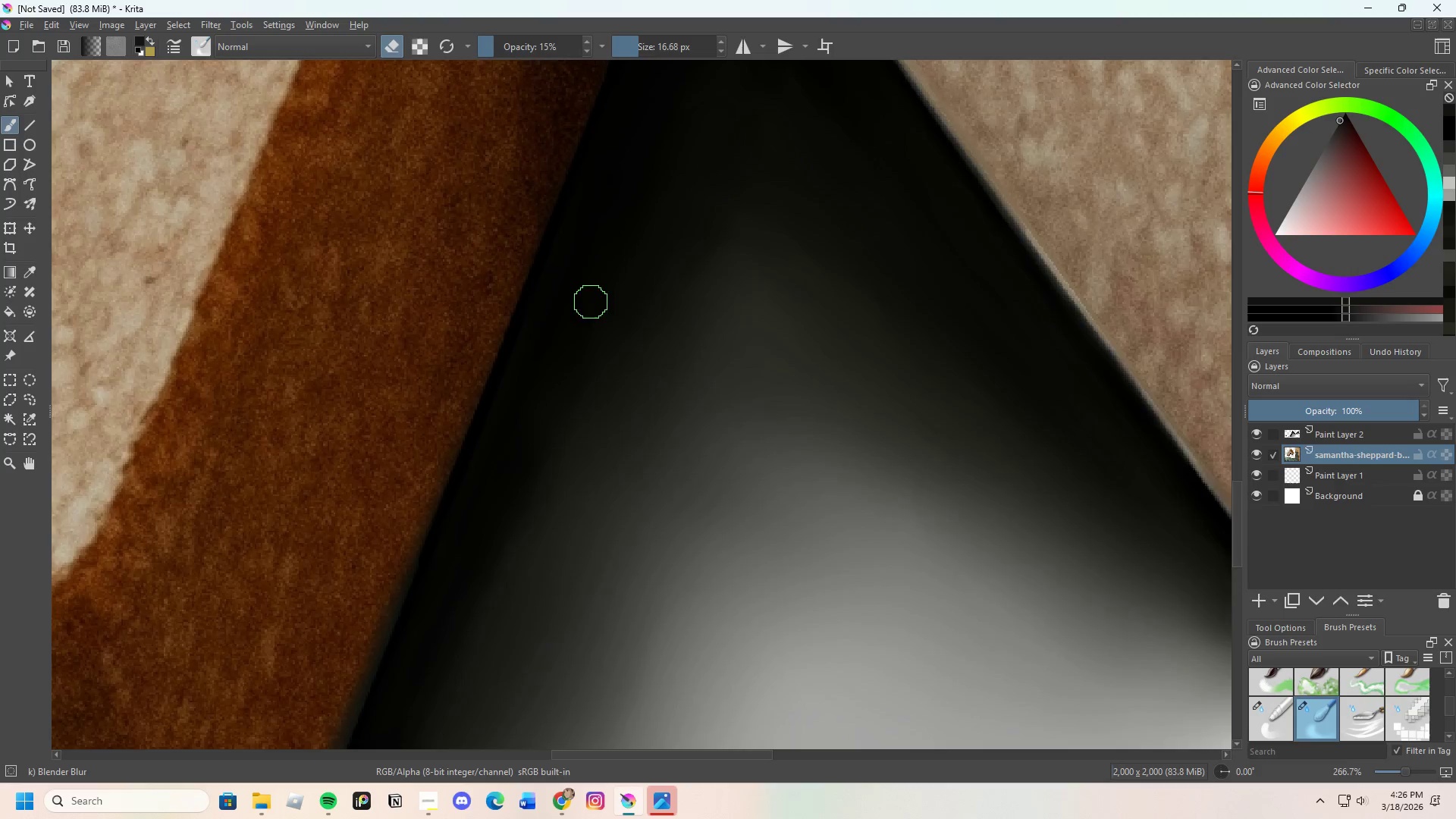 
scroll: coordinate [601, 312], scroll_direction: down, amount: 6.0
 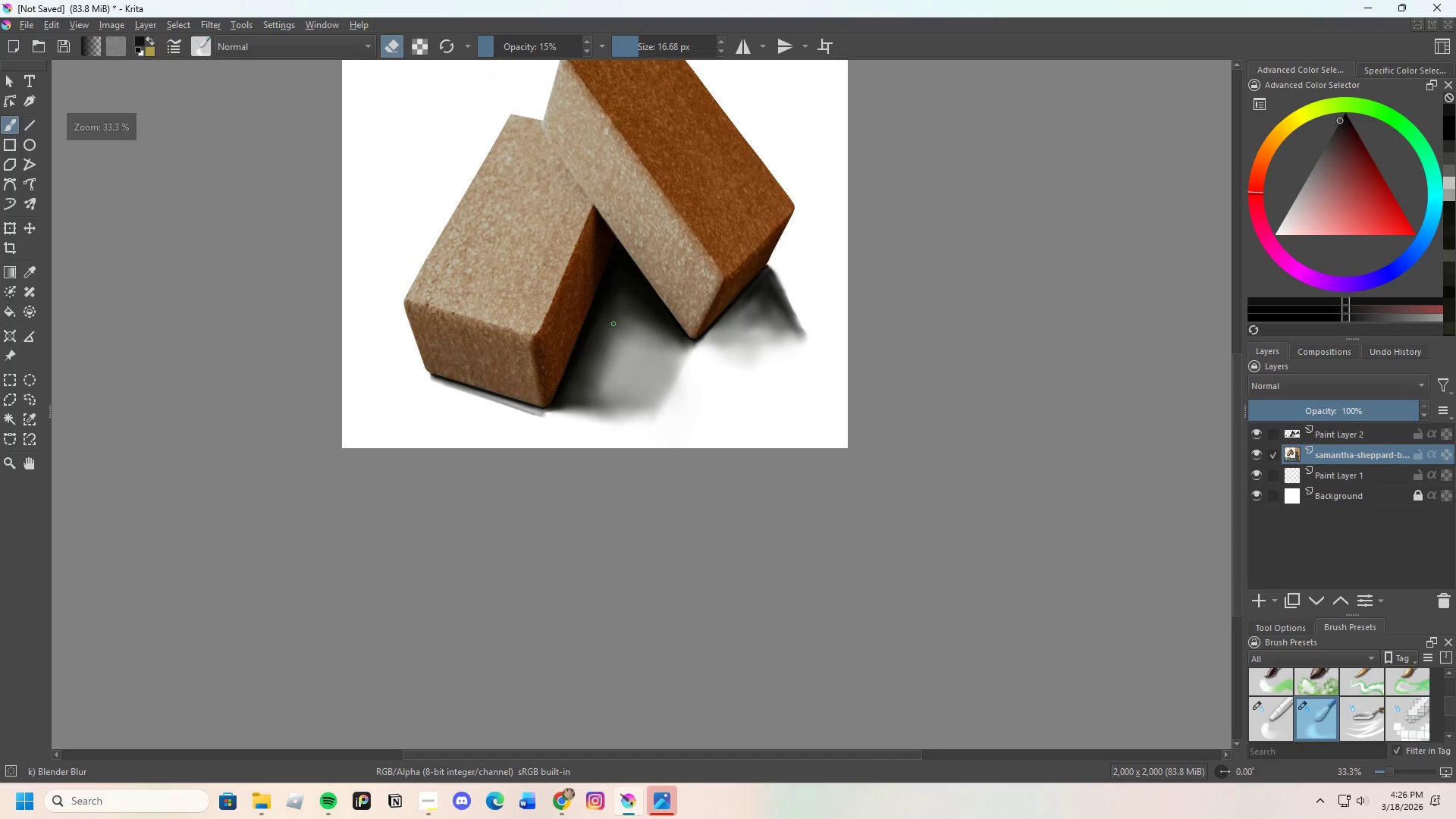 
scroll: coordinate [622, 317], scroll_direction: none, amount: 0.0
 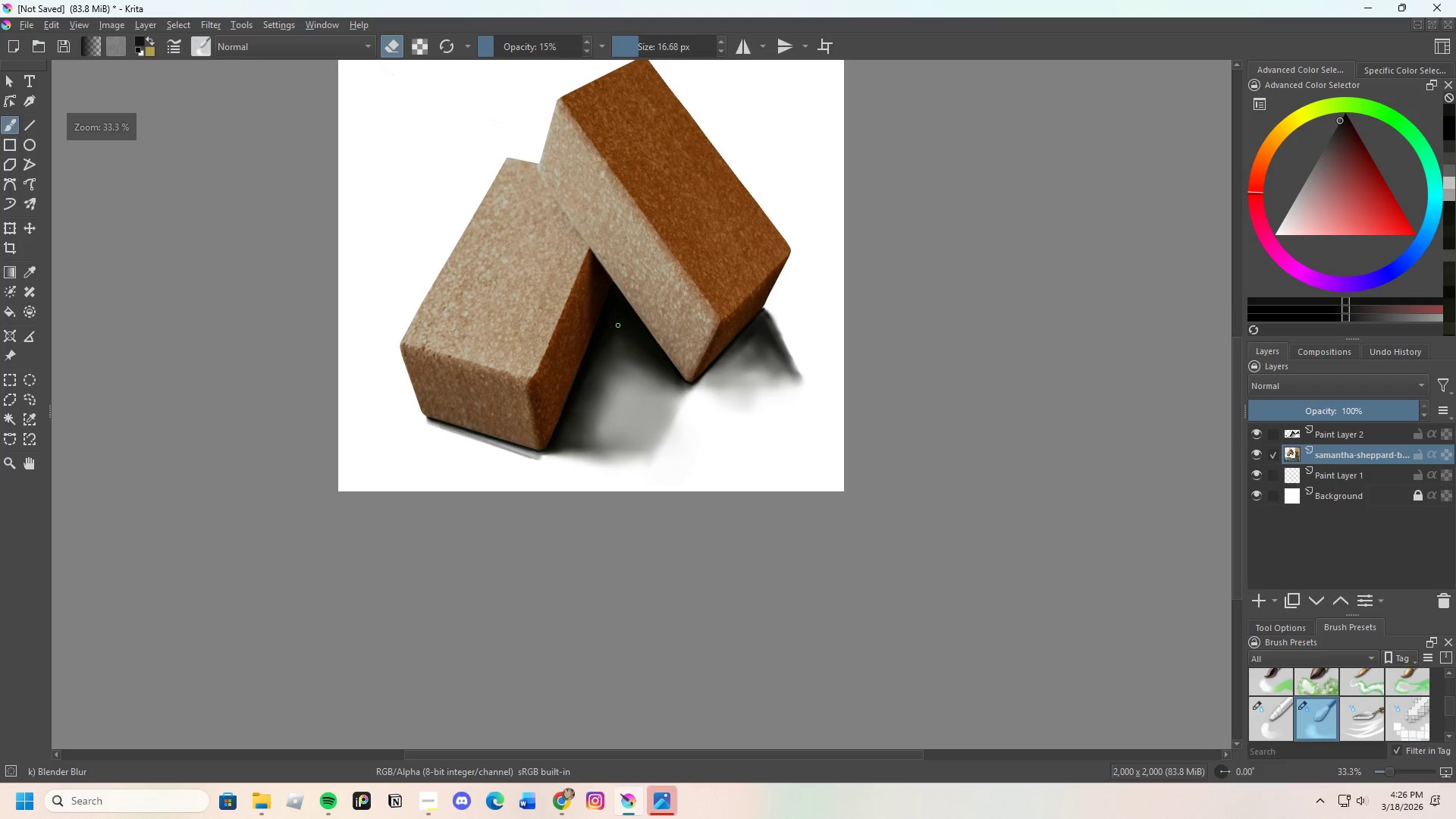 
scroll: coordinate [573, 231], scroll_direction: up, amount: 6.0
 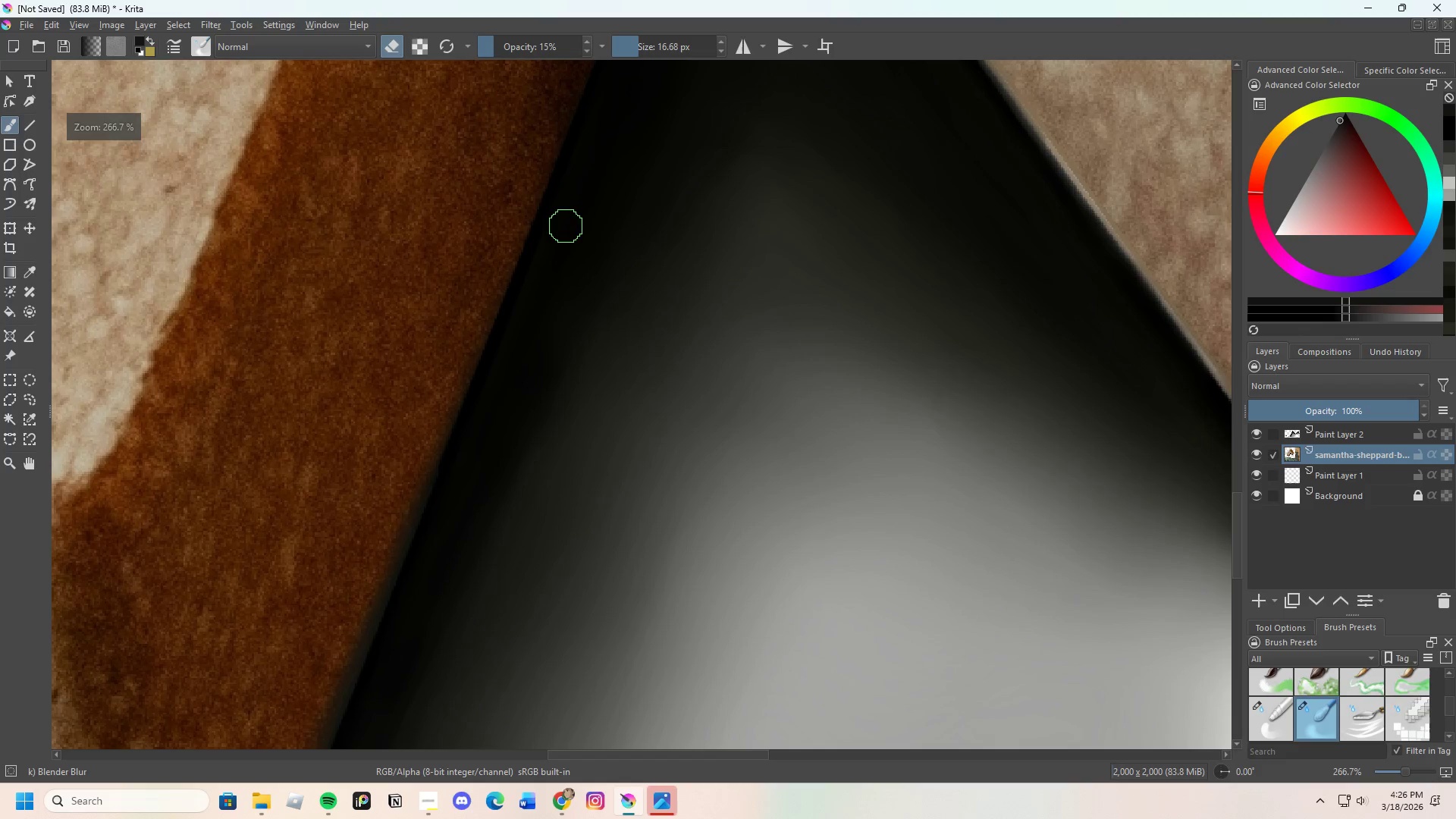 
left_click_drag(start_coordinate=[551, 237], to_coordinate=[536, 281])
 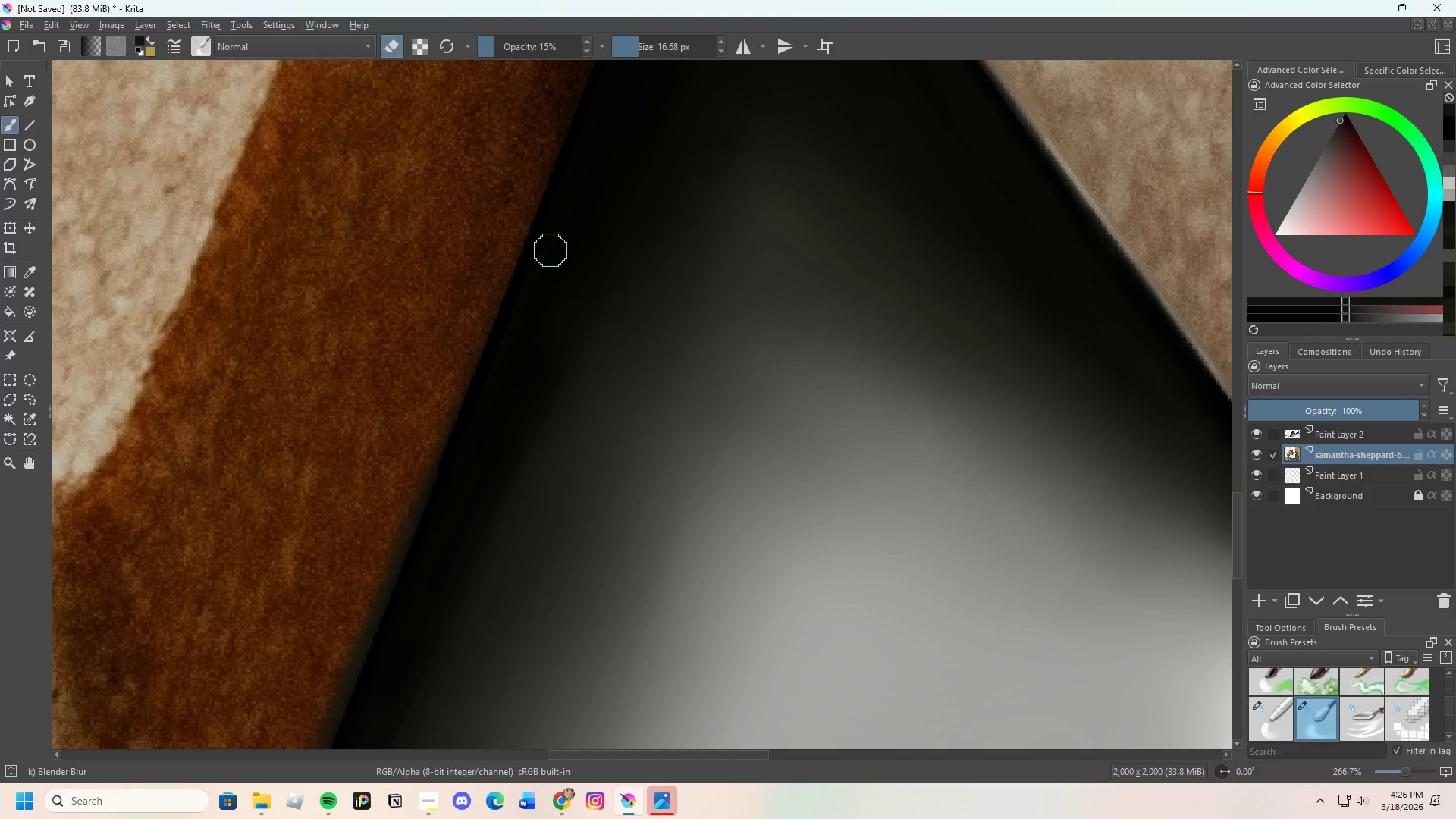 
left_click_drag(start_coordinate=[539, 257], to_coordinate=[517, 304])
 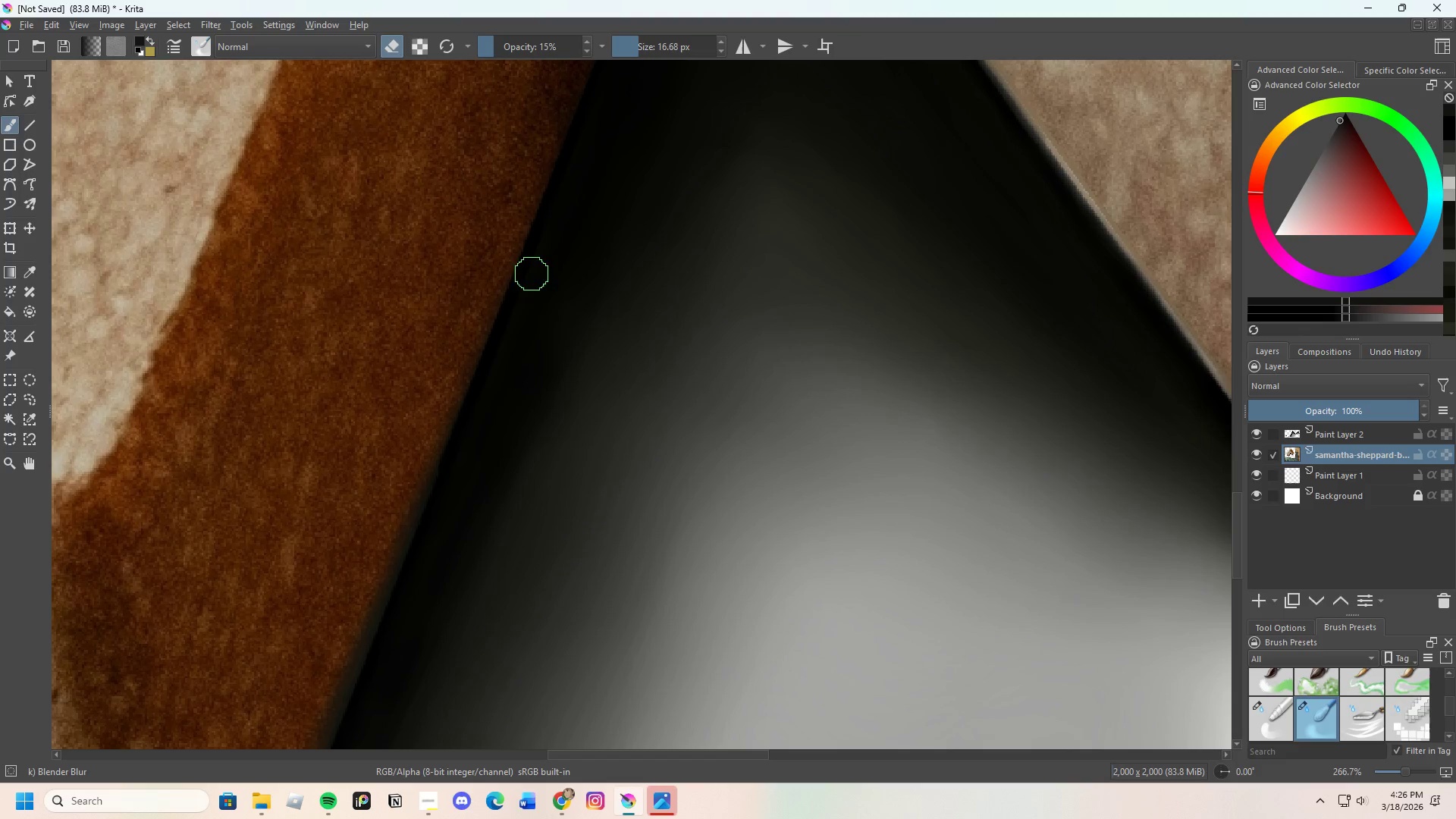 
left_click_drag(start_coordinate=[529, 281], to_coordinate=[507, 356])
 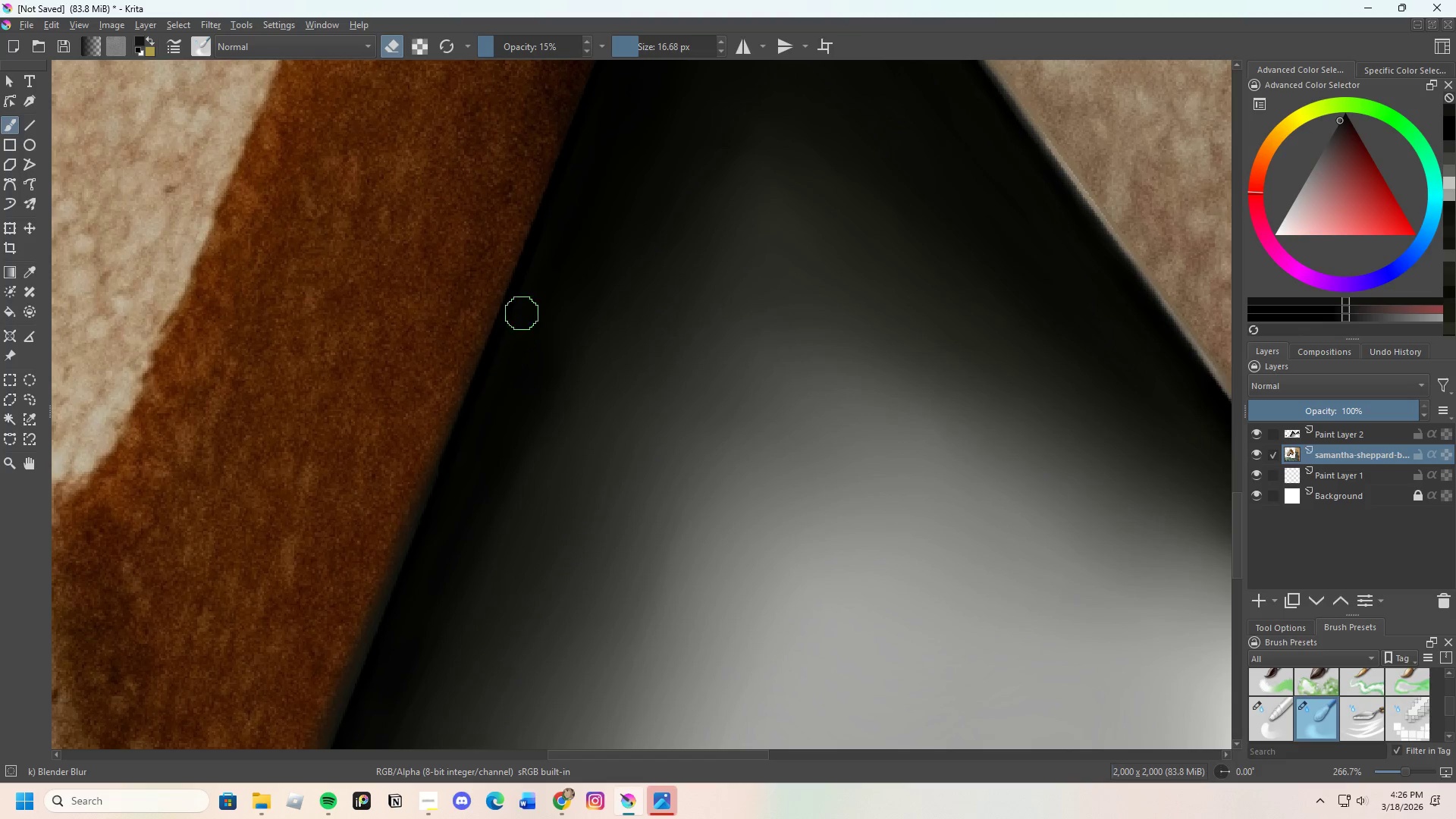 
left_click_drag(start_coordinate=[518, 318], to_coordinate=[481, 399])
 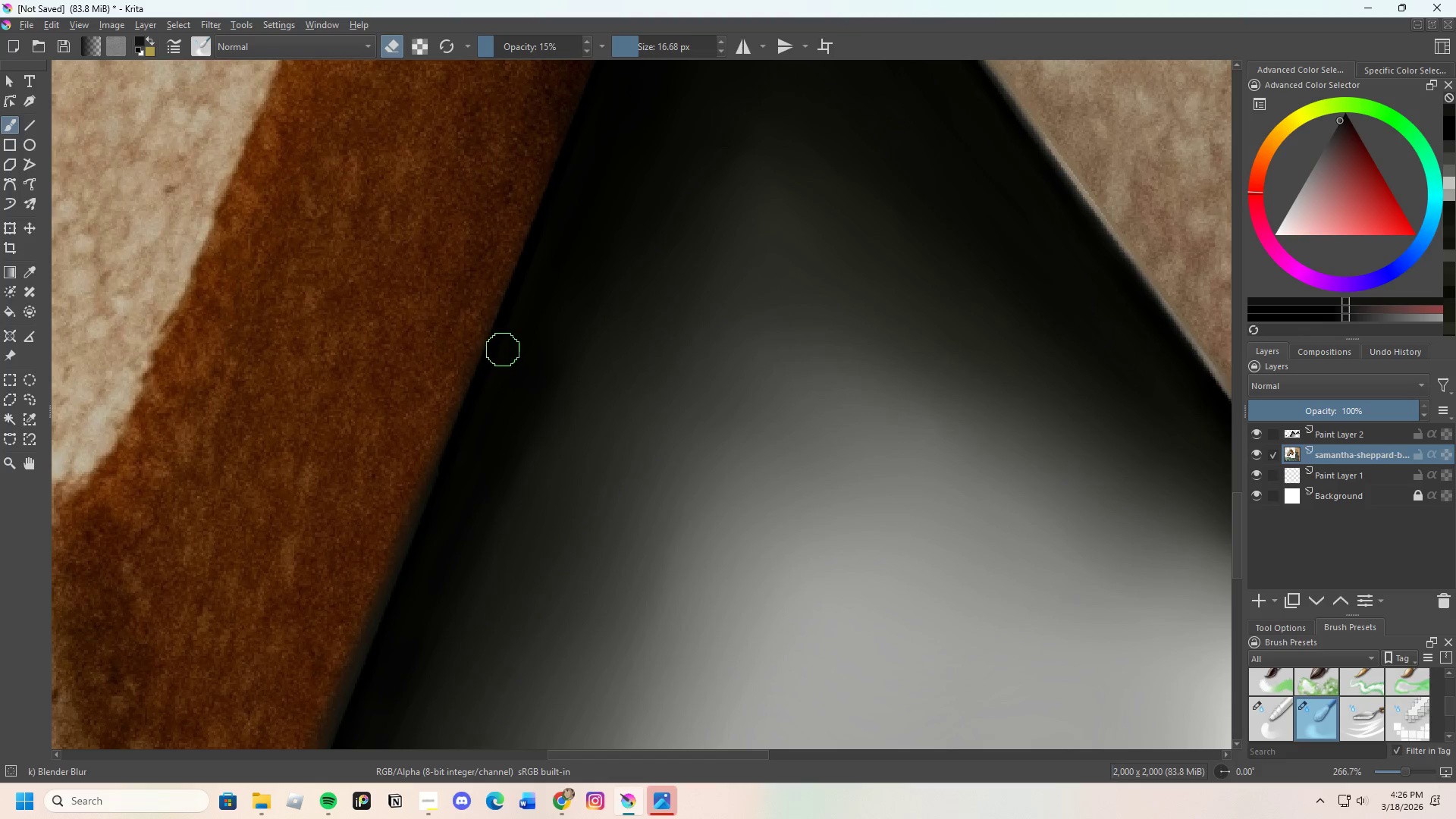 
left_click_drag(start_coordinate=[503, 356], to_coordinate=[535, 316])
 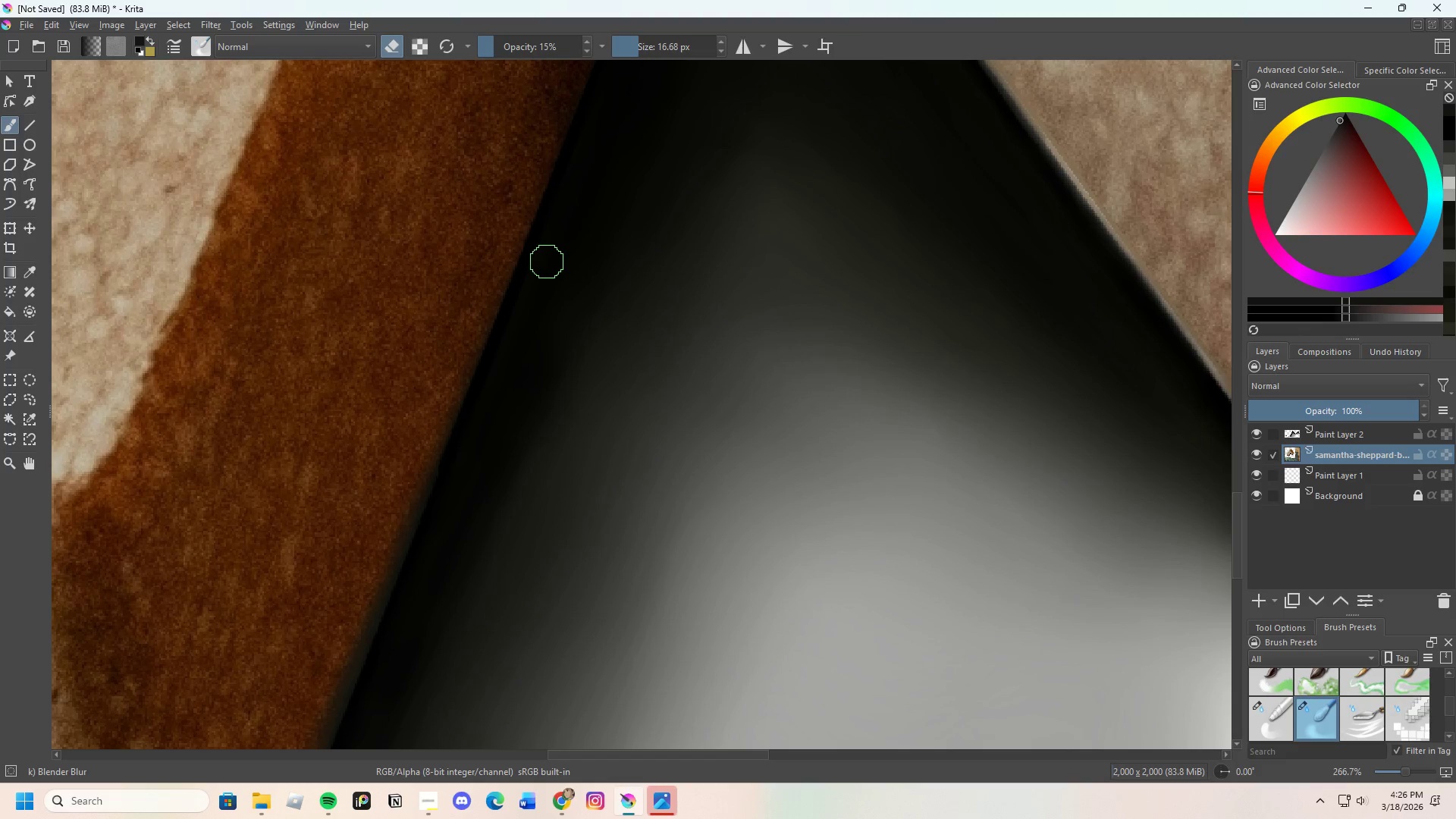 
left_click_drag(start_coordinate=[535, 293], to_coordinate=[557, 231])
 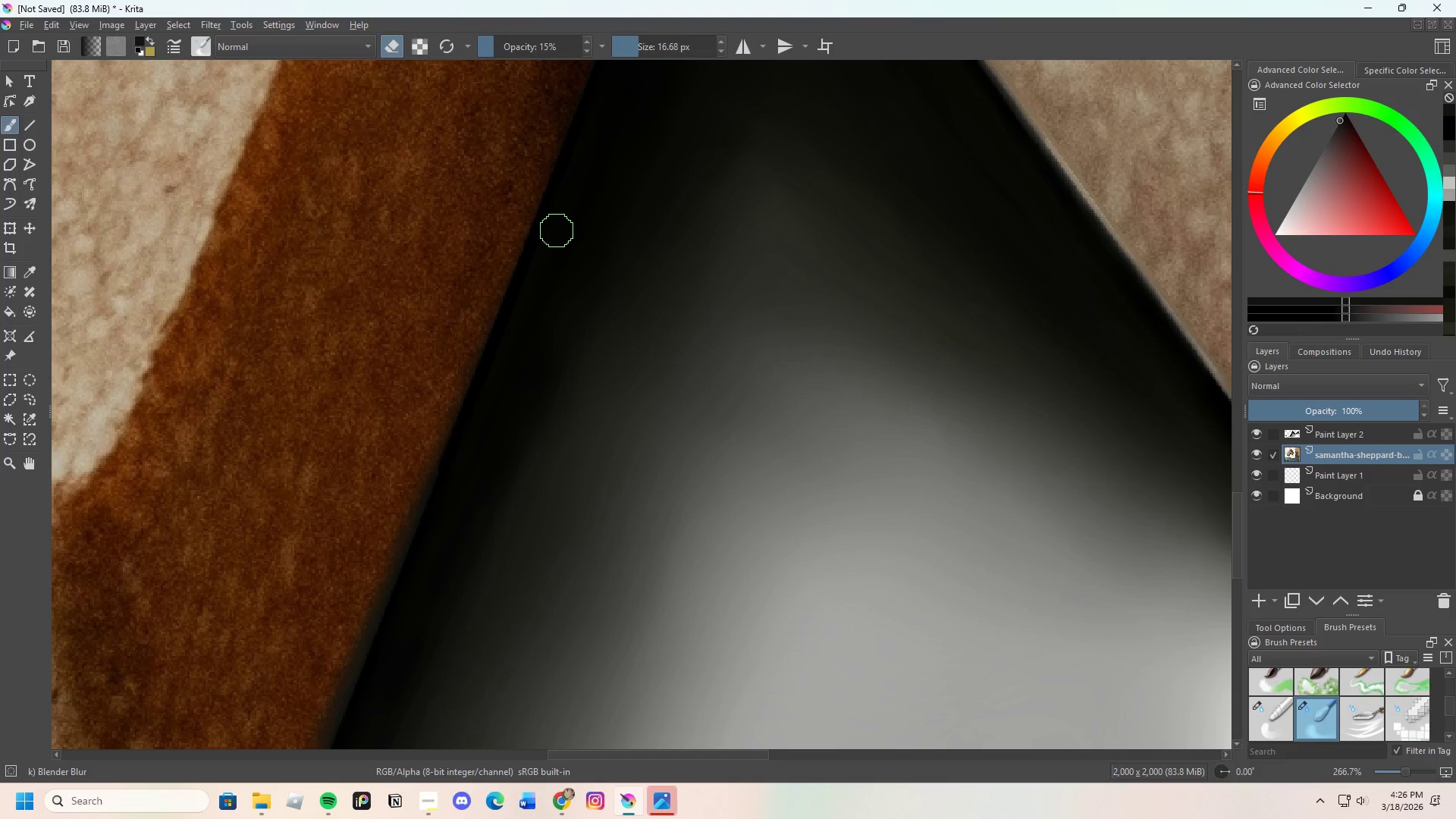 
left_click_drag(start_coordinate=[557, 230], to_coordinate=[592, 131])
 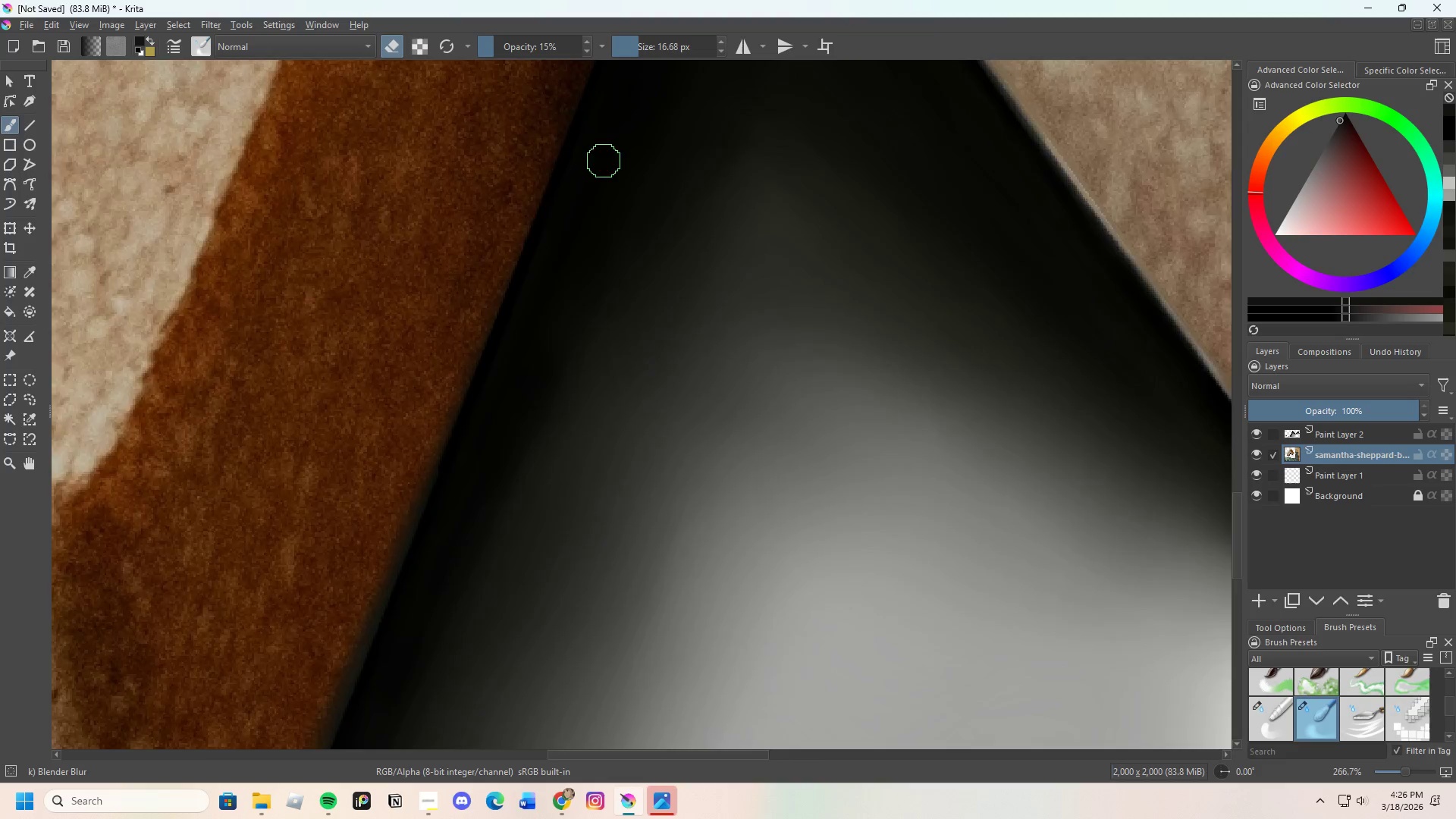 
scroll: coordinate [477, 300], scroll_direction: none, amount: 0.0
 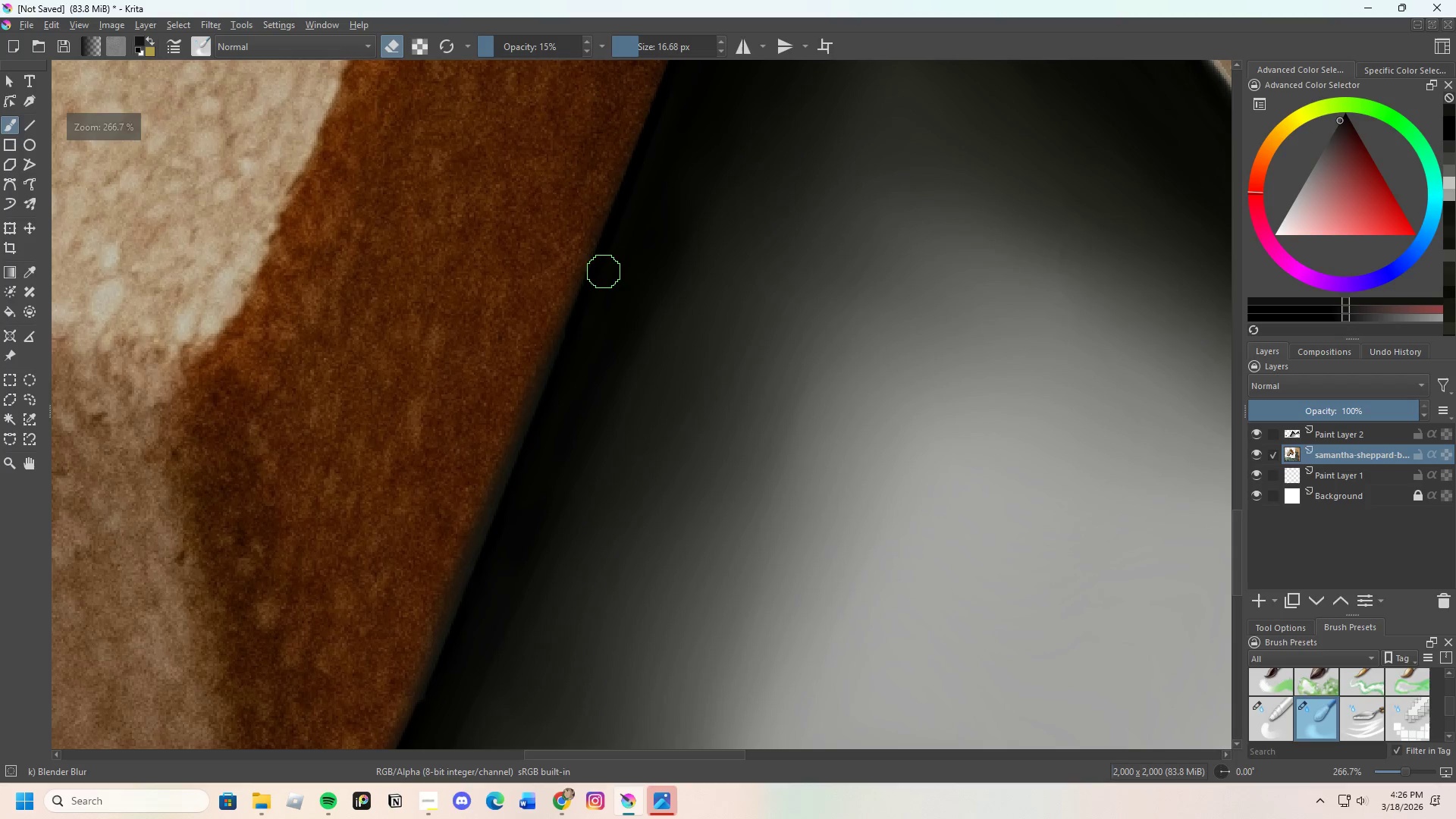 
left_click_drag(start_coordinate=[600, 292], to_coordinate=[562, 403])
 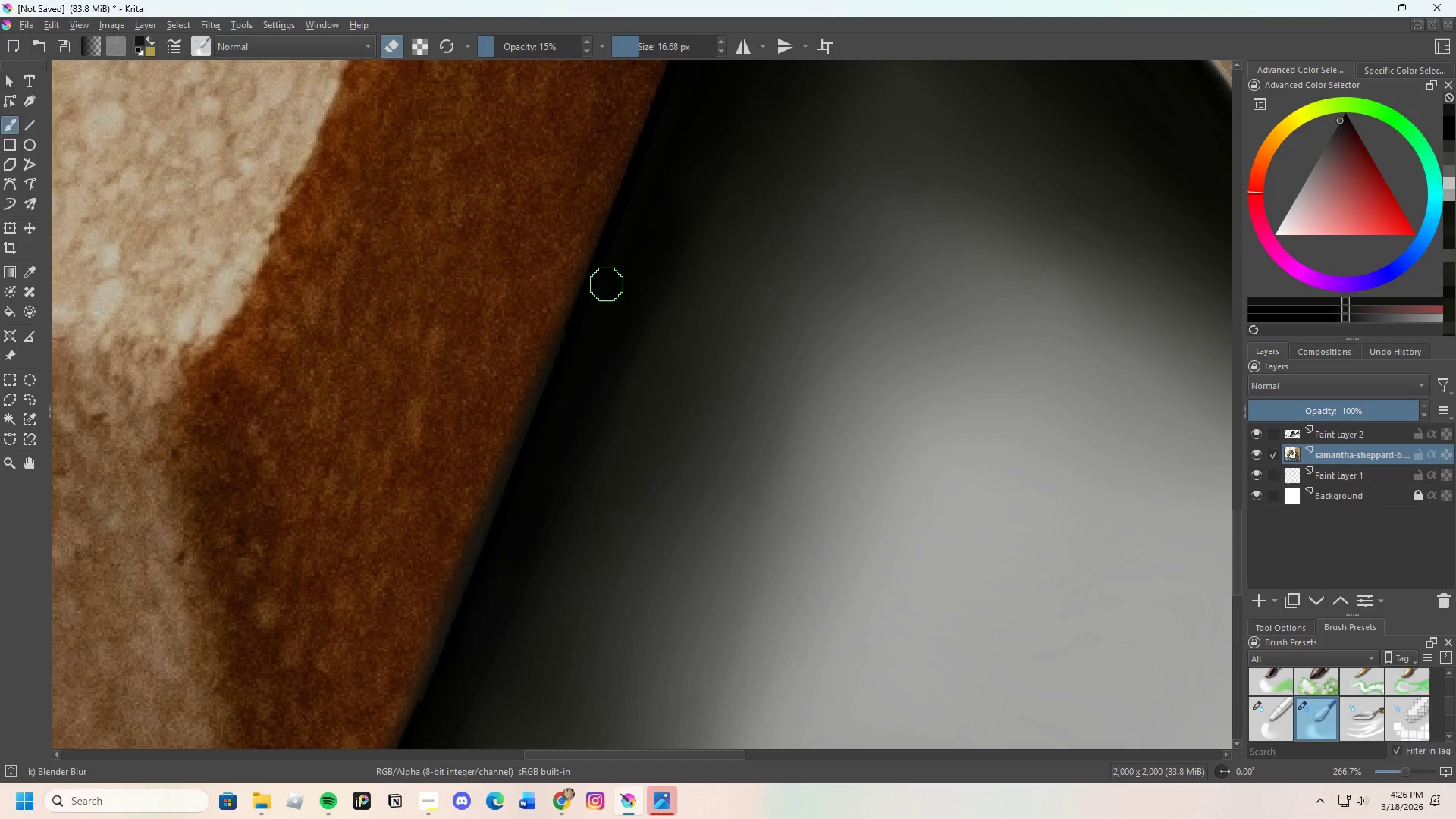 
left_click_drag(start_coordinate=[599, 295], to_coordinate=[646, 192])
 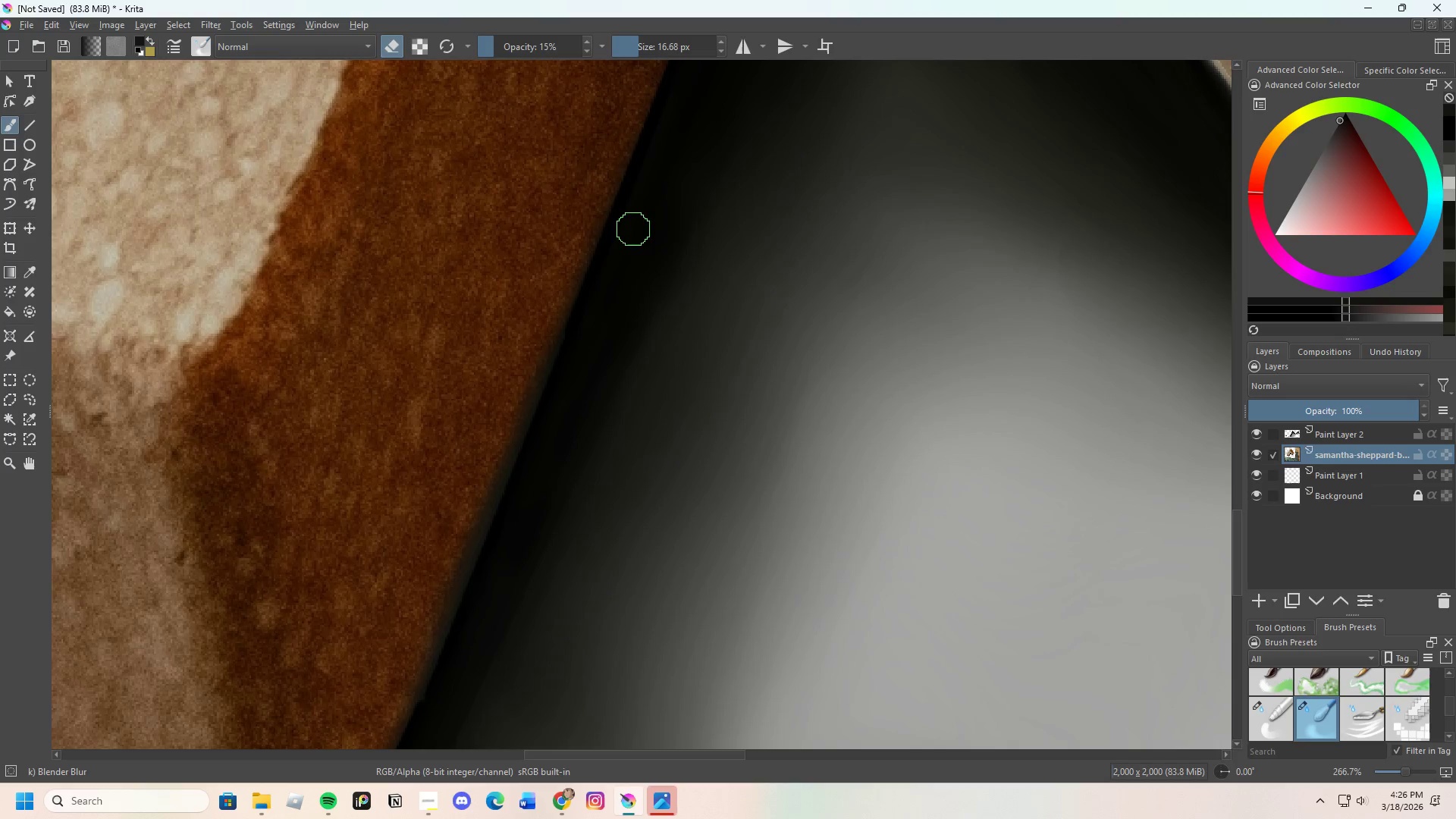 
scroll: coordinate [576, 358], scroll_direction: none, amount: 0.0
 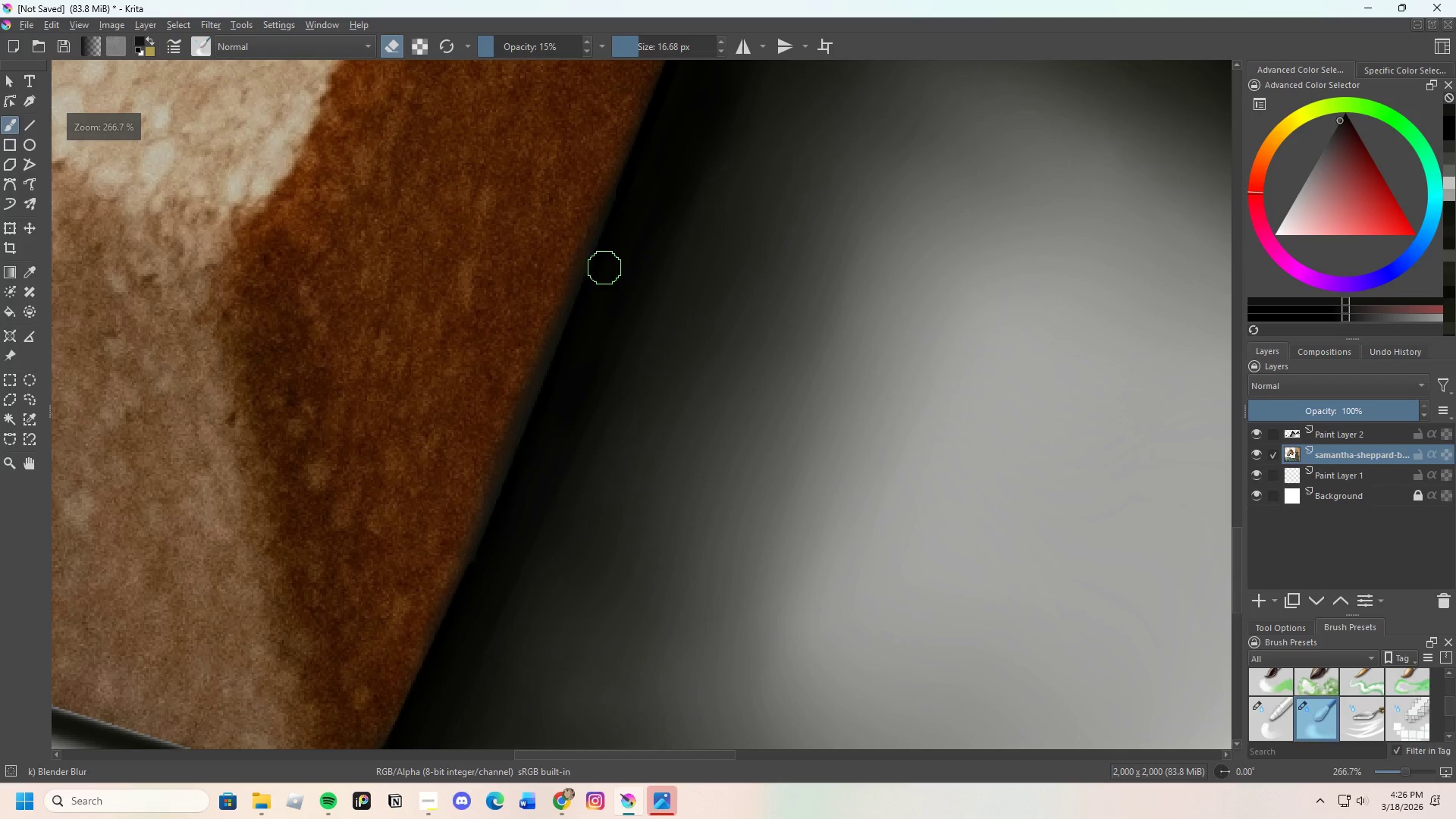 
left_click_drag(start_coordinate=[604, 268], to_coordinate=[566, 372])
 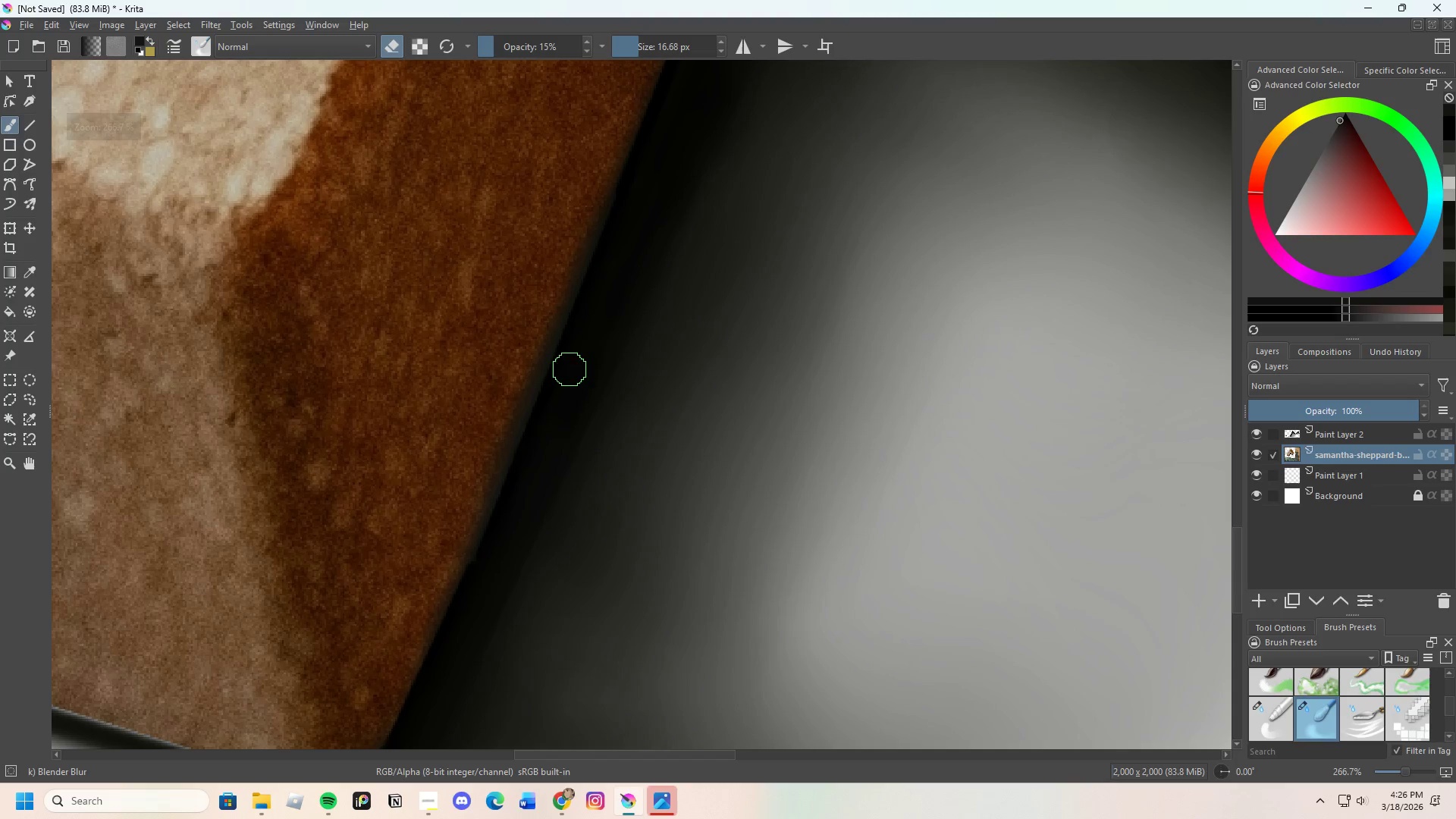 
left_click_drag(start_coordinate=[563, 386], to_coordinate=[544, 444])
 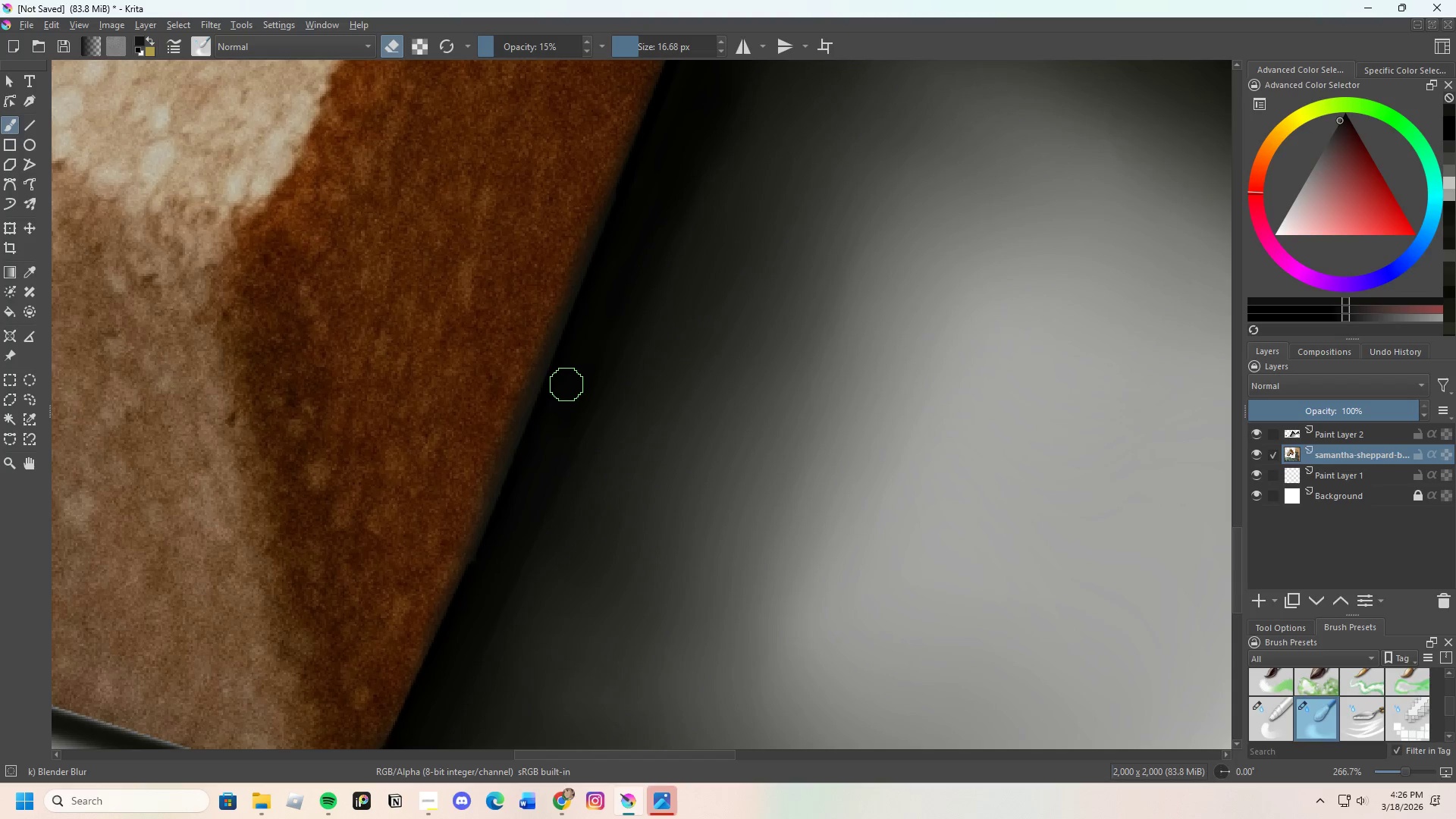 
left_click_drag(start_coordinate=[565, 388], to_coordinate=[526, 512])
 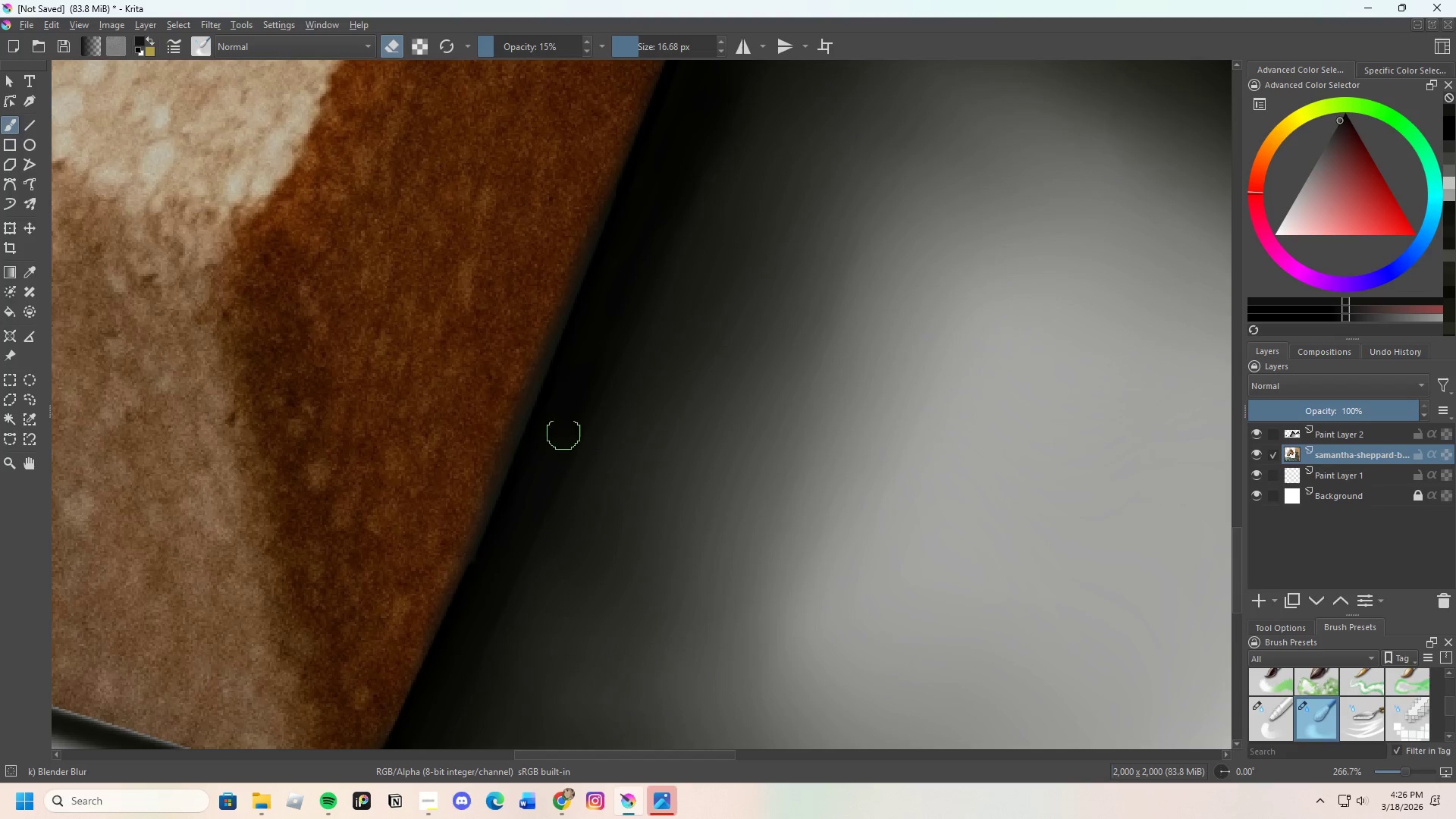 
scroll: coordinate [543, 468], scroll_direction: none, amount: 0.0
 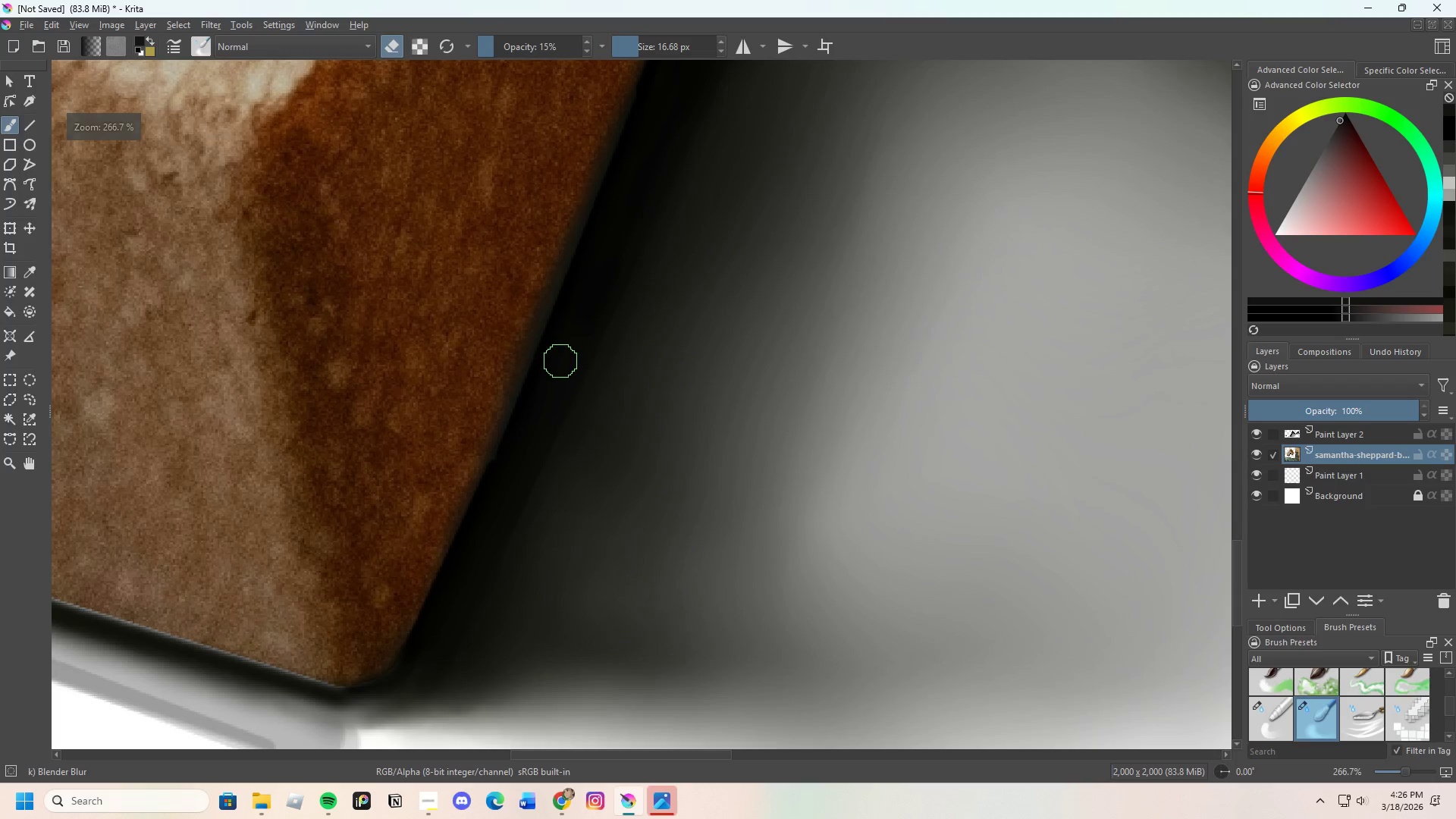 
left_click_drag(start_coordinate=[553, 364], to_coordinate=[527, 439])
 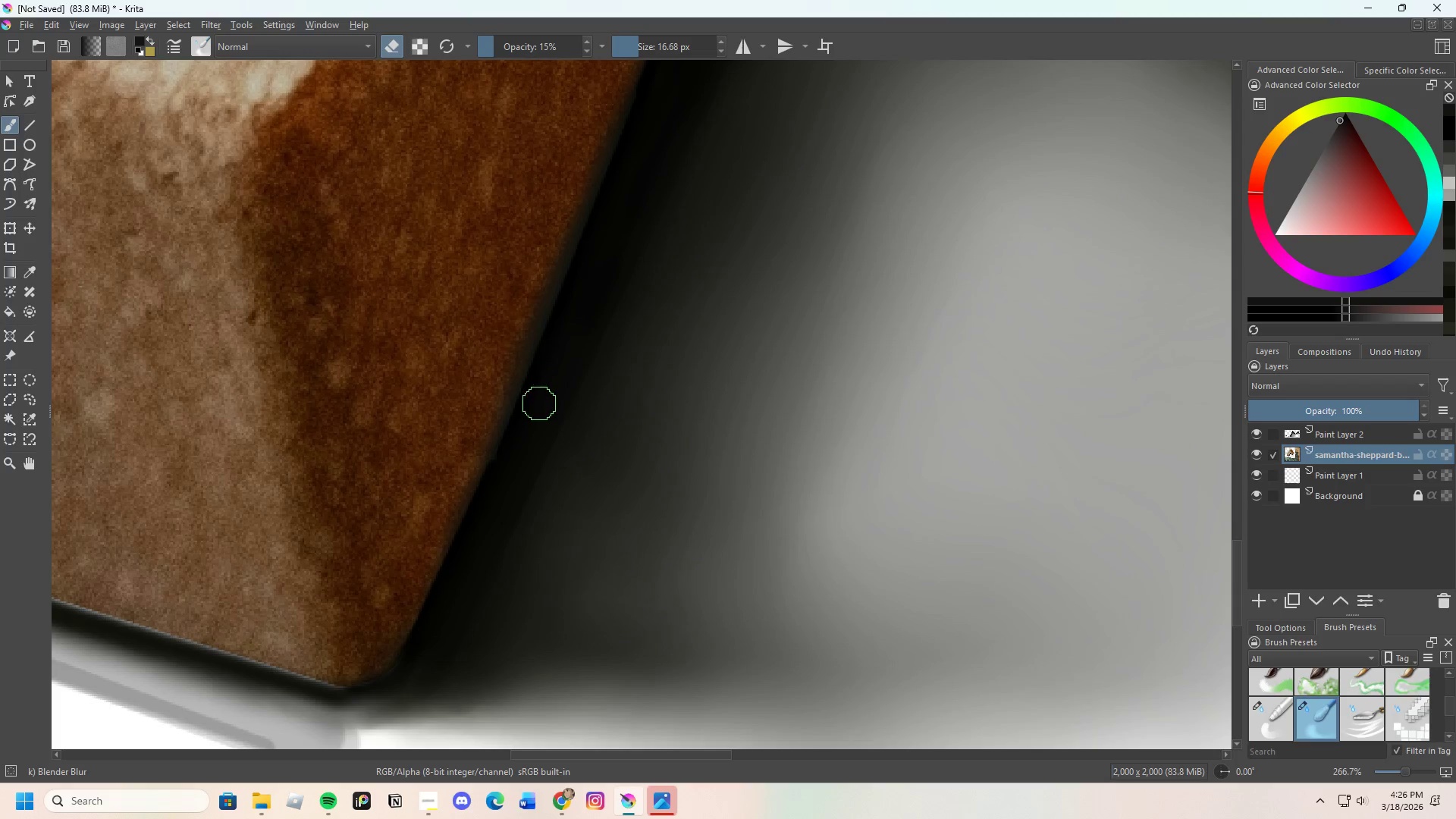 
left_click_drag(start_coordinate=[535, 418], to_coordinate=[507, 497])
 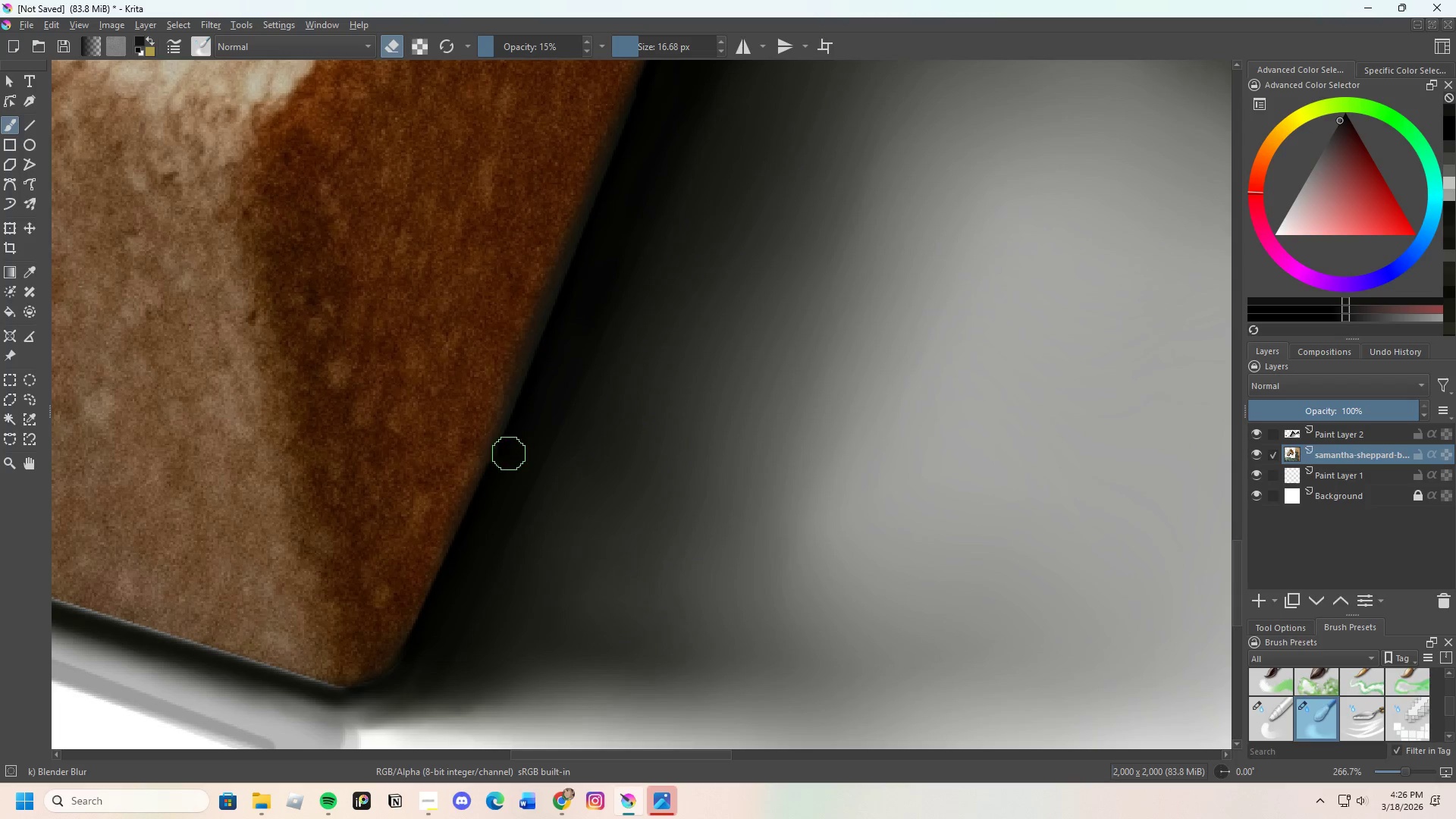 
left_click_drag(start_coordinate=[507, 457], to_coordinate=[498, 494])
 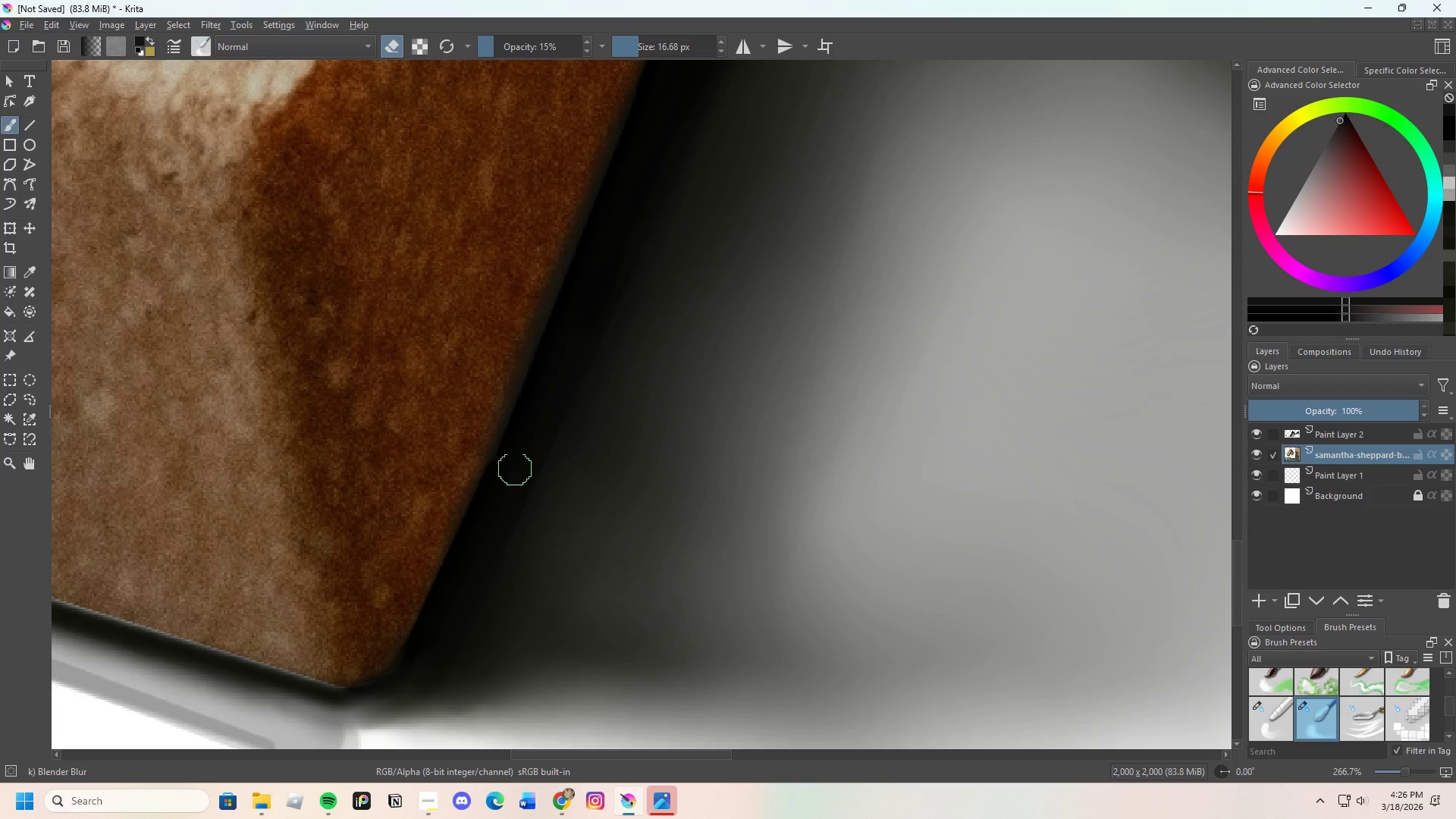 
scroll: coordinate [491, 496], scroll_direction: up, amount: 1.0
 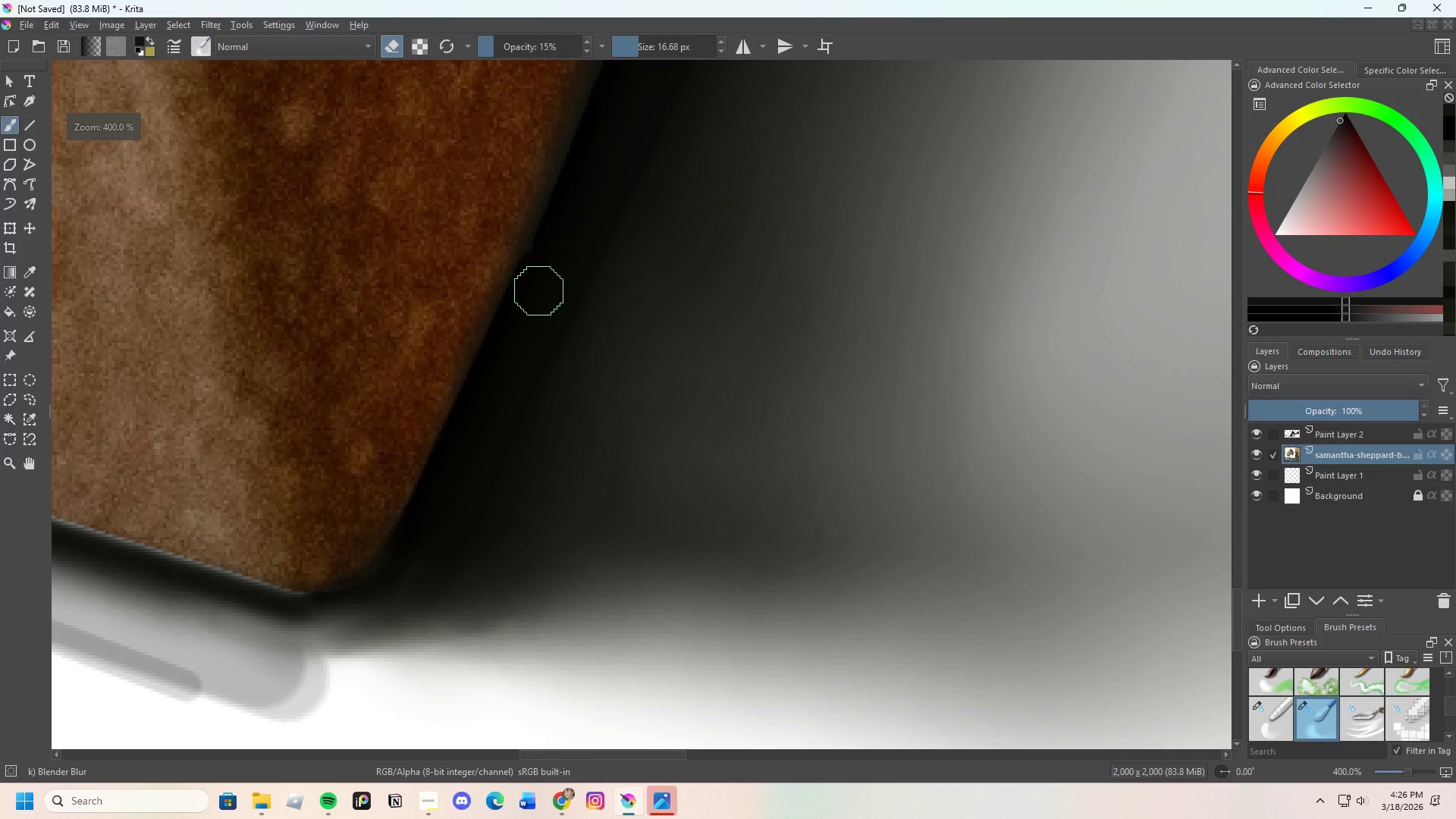 
left_click_drag(start_coordinate=[545, 275], to_coordinate=[506, 388])
 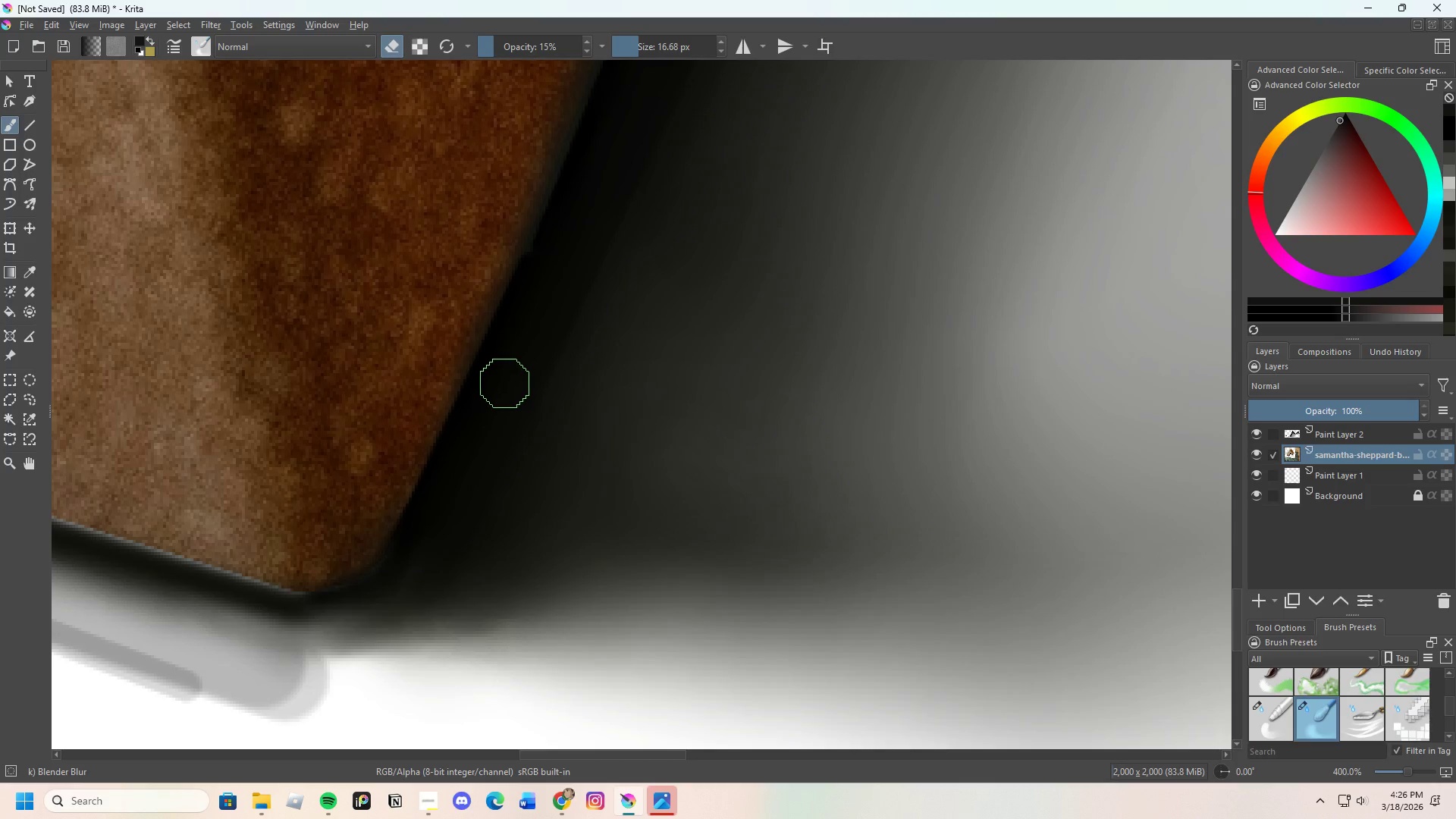 
left_click_drag(start_coordinate=[500, 384], to_coordinate=[448, 544])
 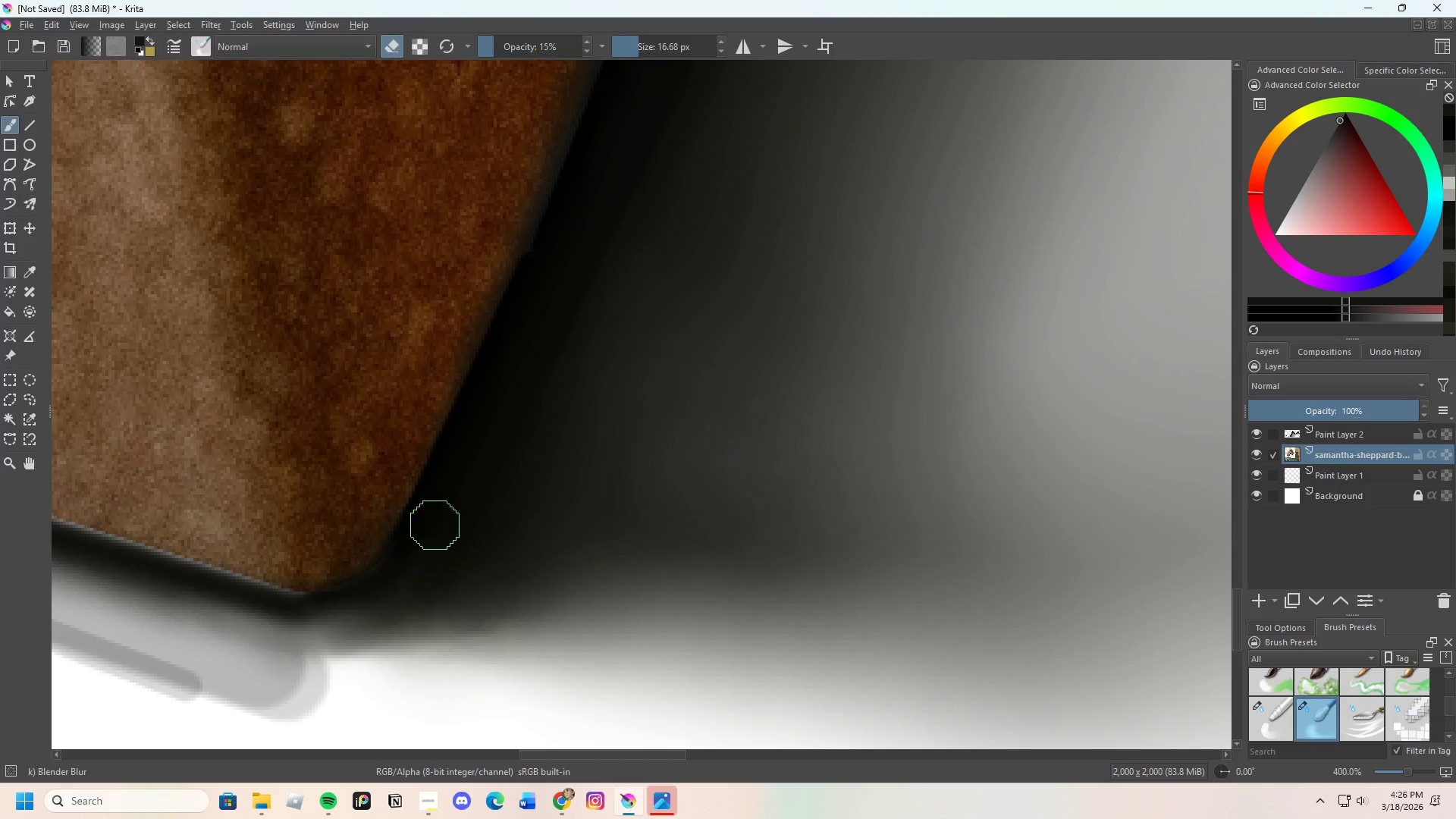 
left_click_drag(start_coordinate=[418, 537], to_coordinate=[403, 592])
 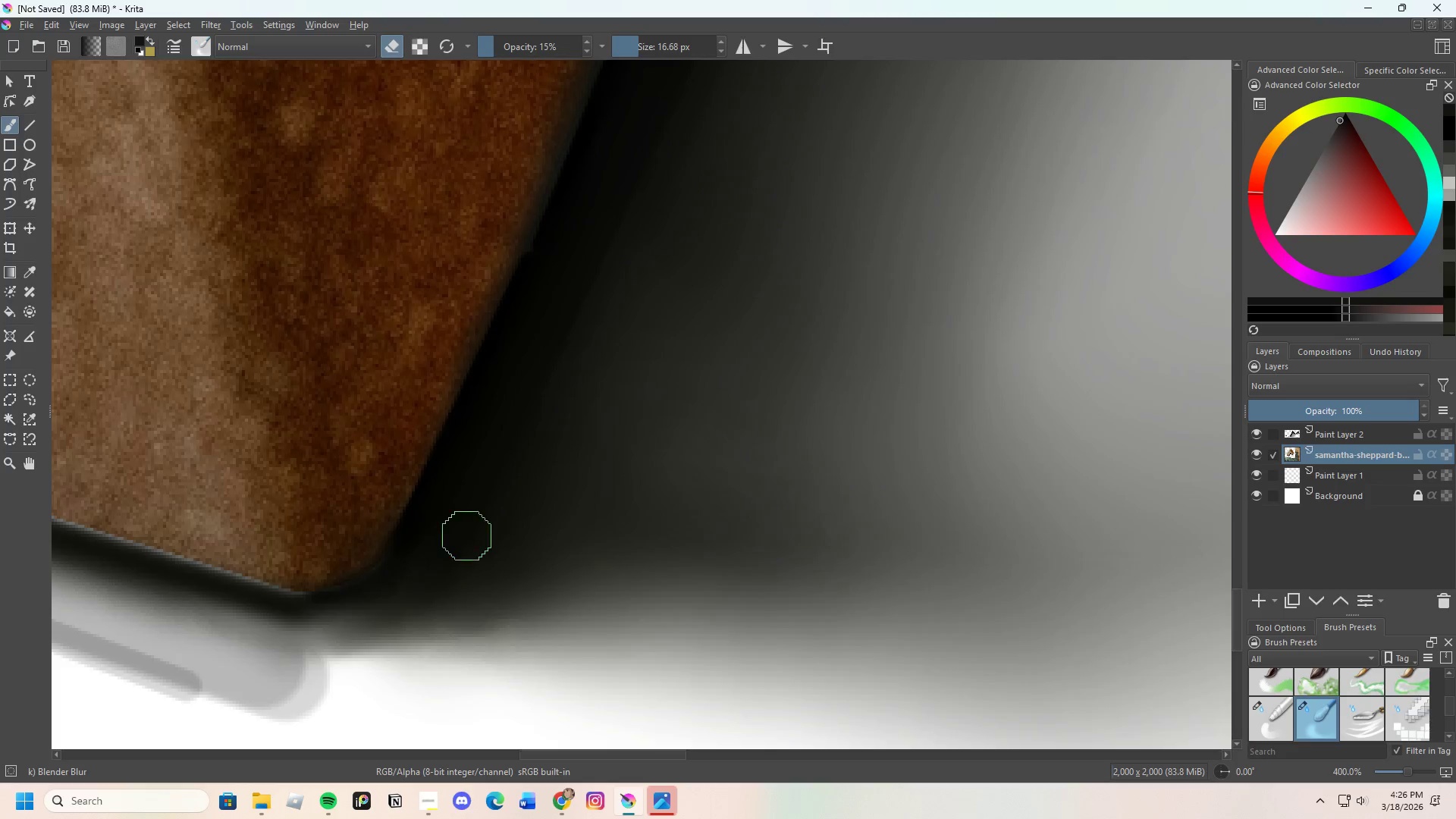 
scroll: coordinate [407, 572], scroll_direction: none, amount: 0.0
 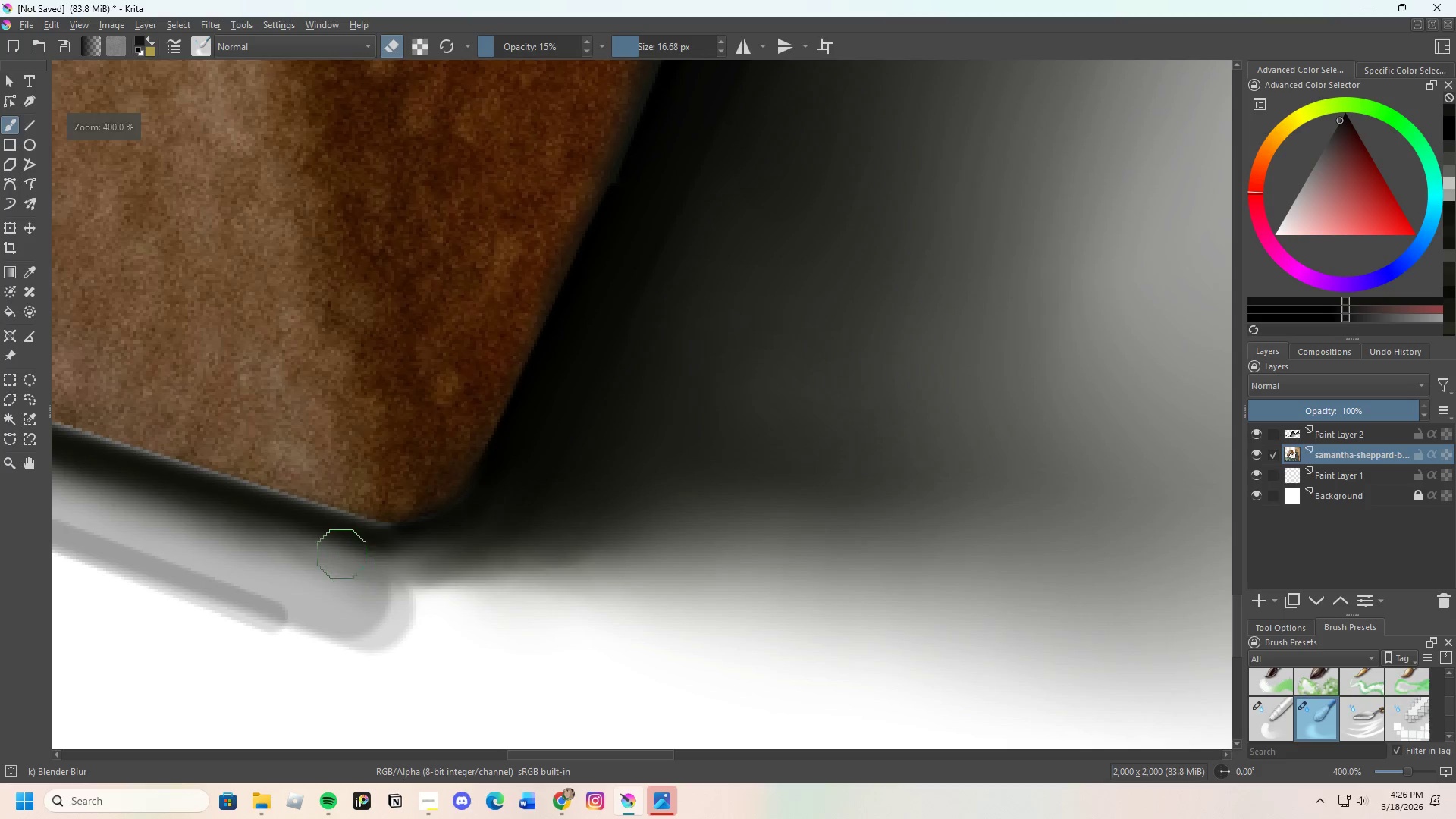 
left_click_drag(start_coordinate=[337, 548], to_coordinate=[419, 559])
 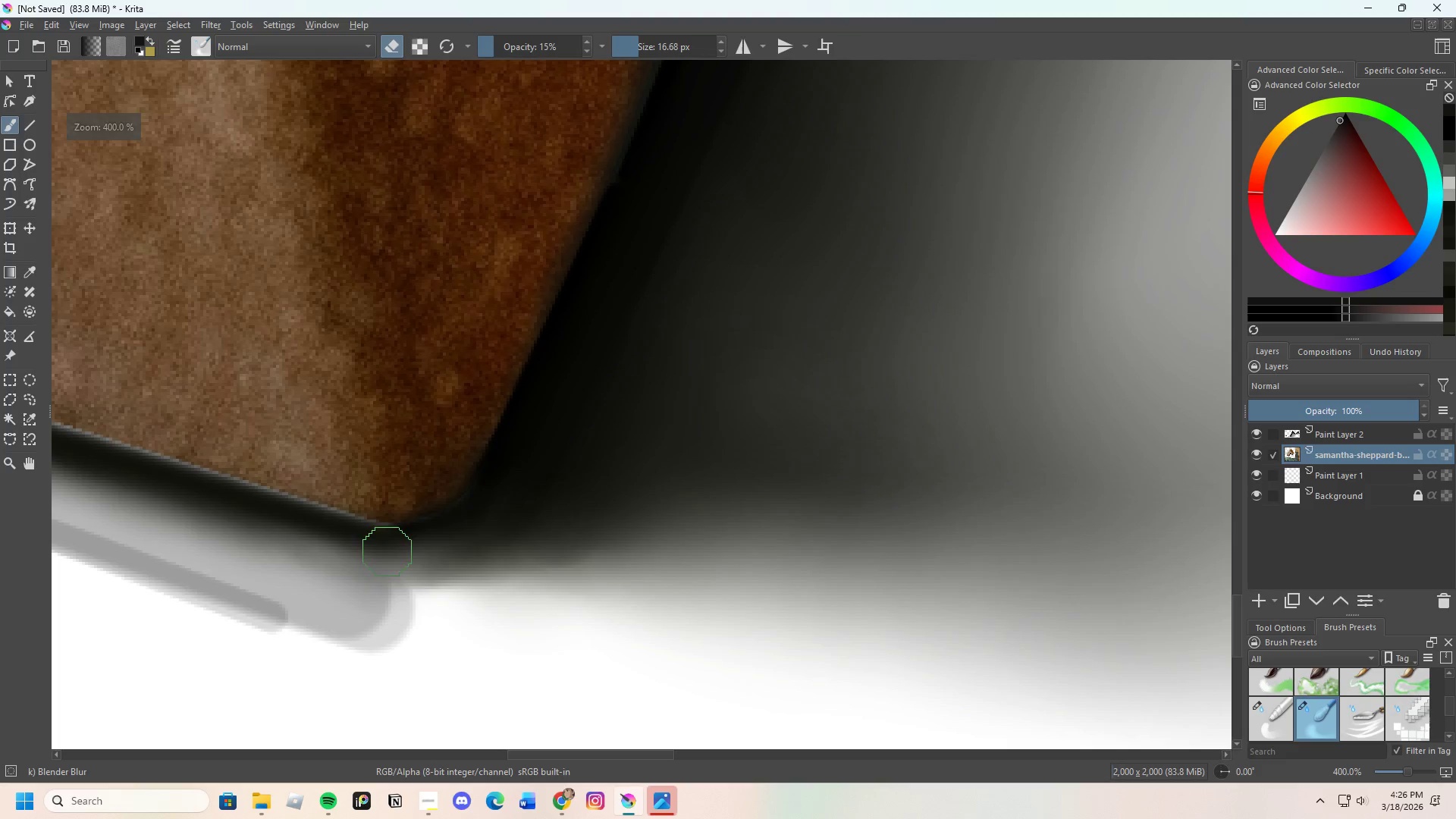 
left_click_drag(start_coordinate=[408, 545], to_coordinate=[485, 532])
 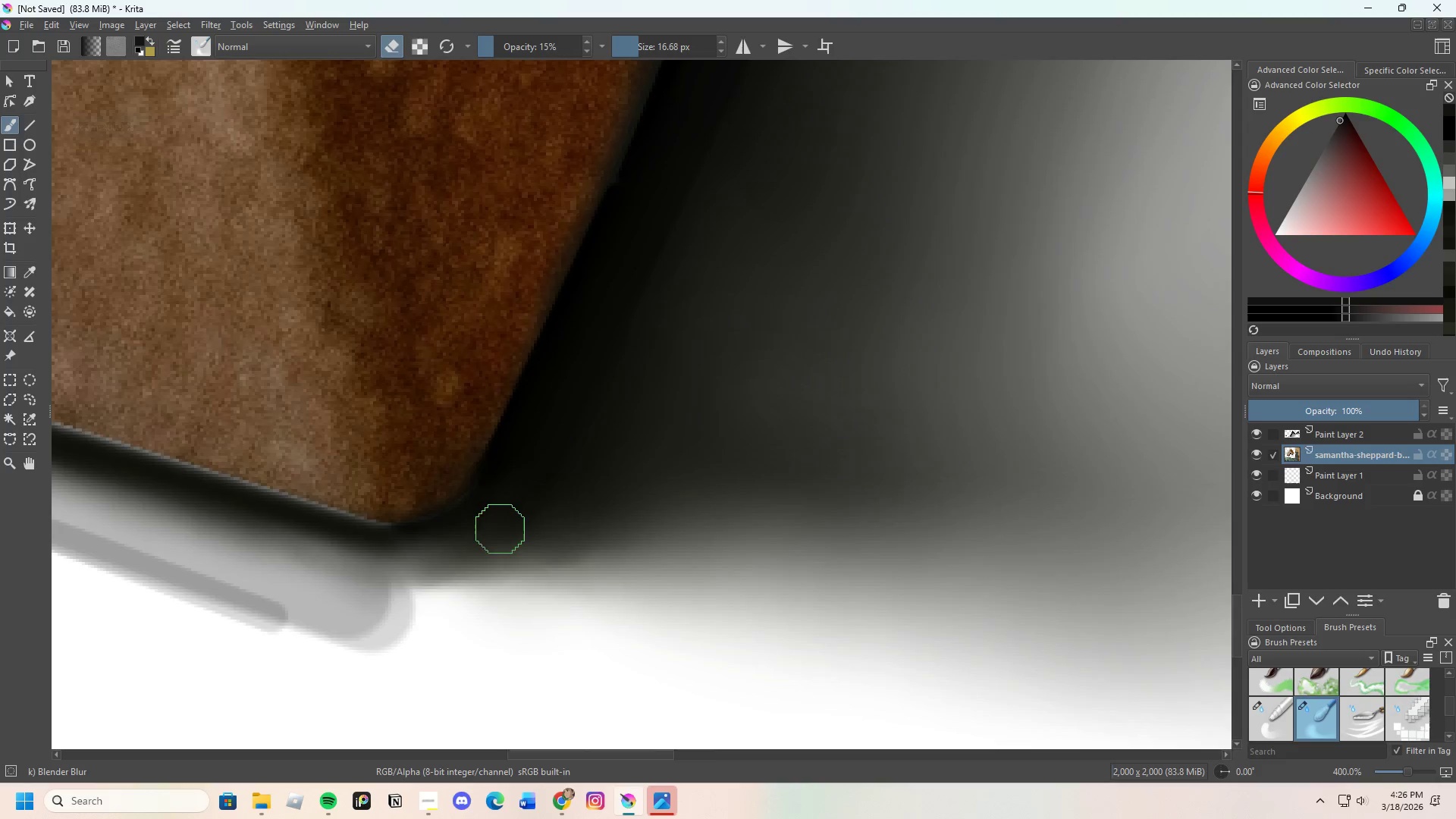 
scroll: coordinate [551, 516], scroll_direction: down, amount: 3.0
 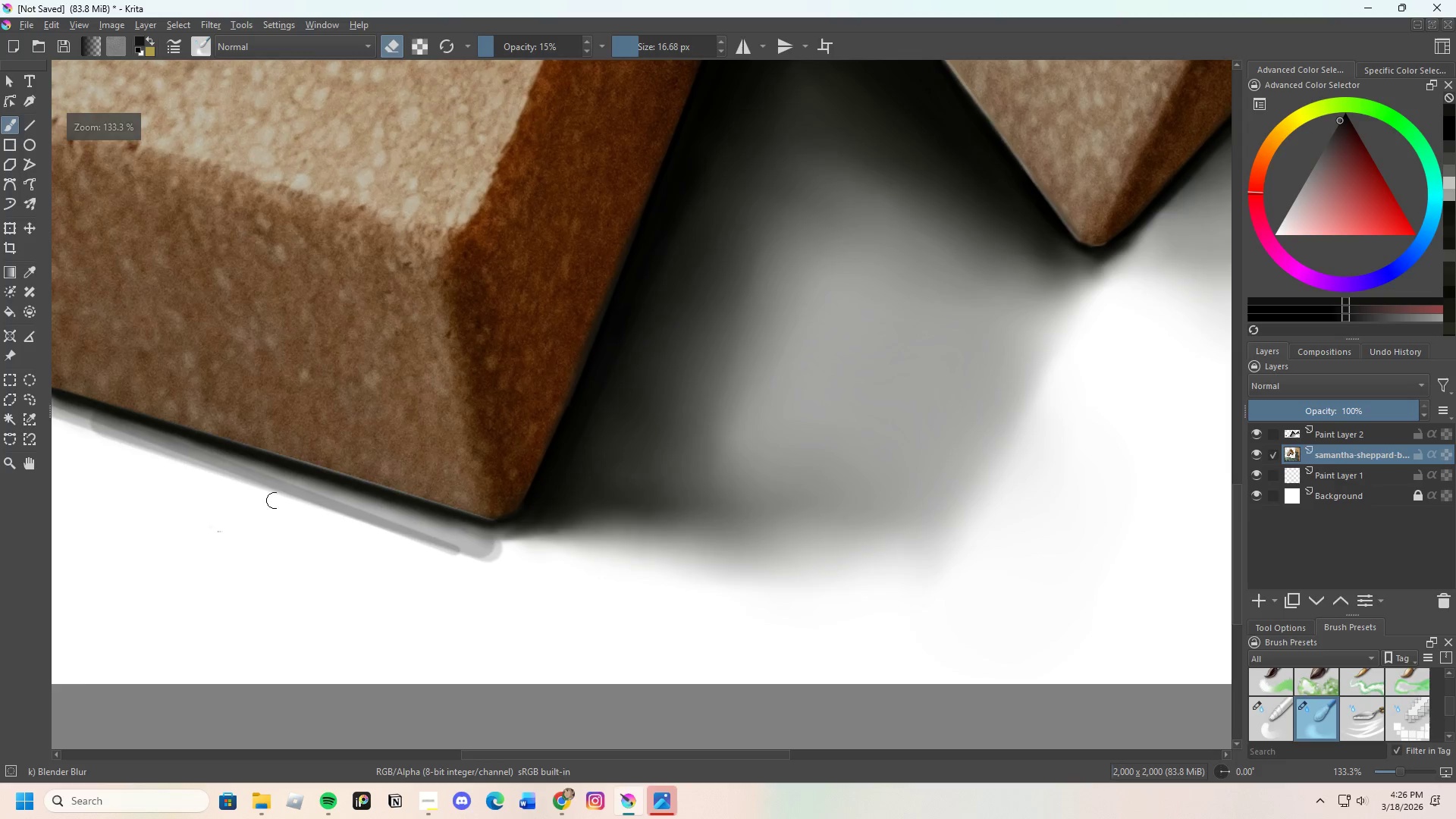 
scroll: coordinate [267, 470], scroll_direction: up, amount: 3.0
 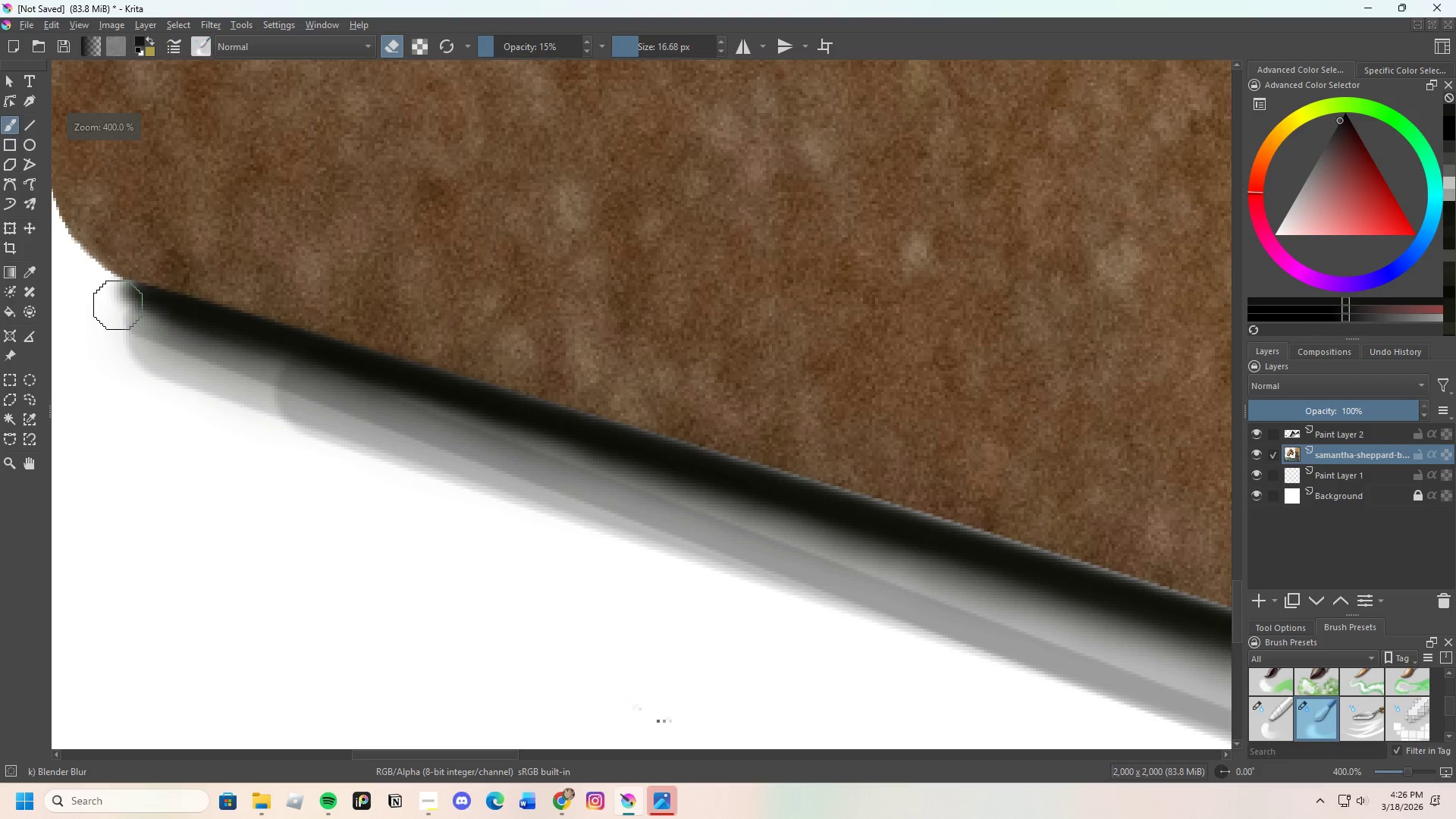 
left_click_drag(start_coordinate=[135, 306], to_coordinate=[243, 347])
 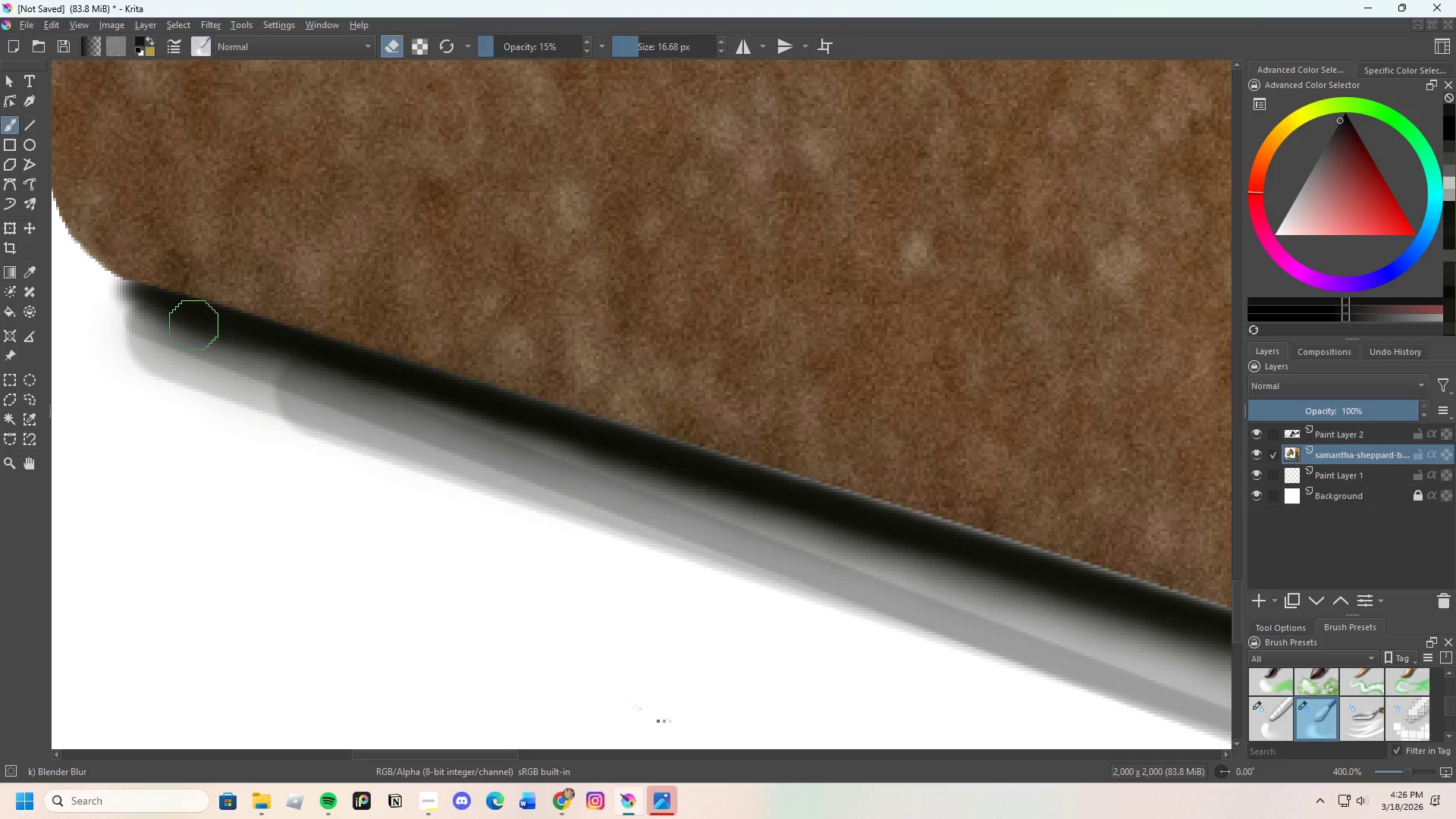 
left_click_drag(start_coordinate=[193, 325], to_coordinate=[336, 366])
 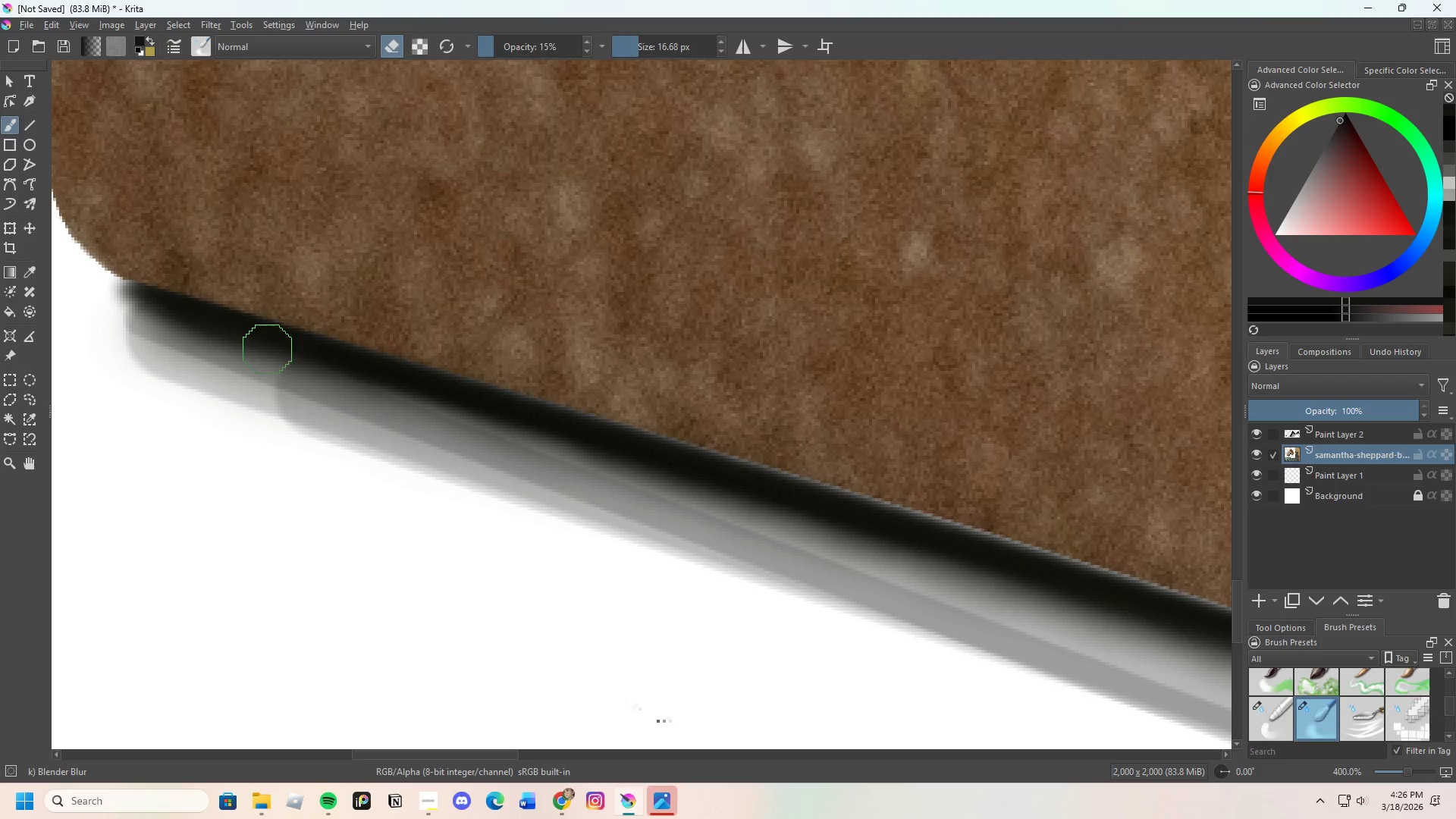 
left_click_drag(start_coordinate=[275, 353], to_coordinate=[441, 420])
 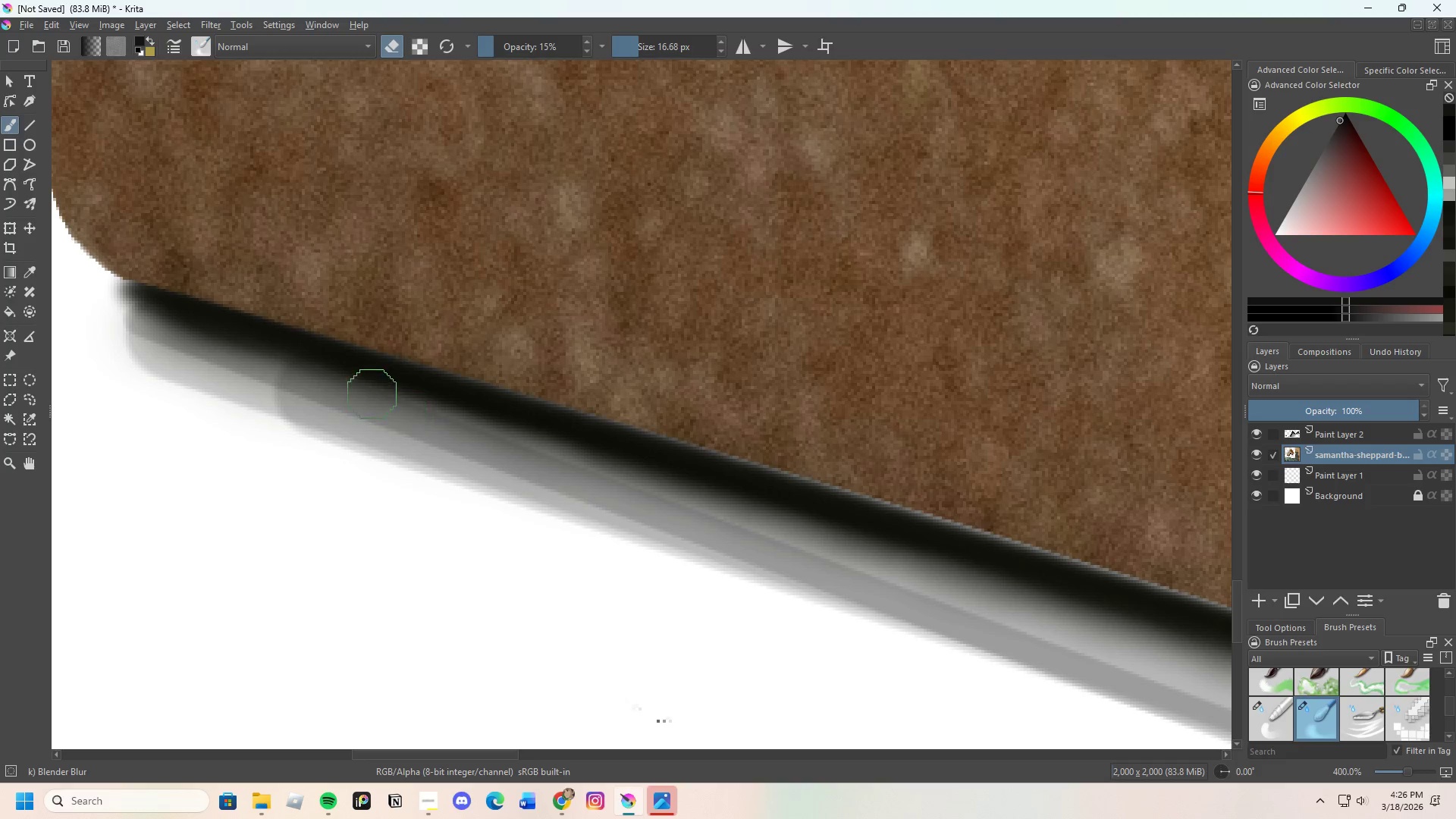 
left_click_drag(start_coordinate=[443, 410], to_coordinate=[602, 462])
 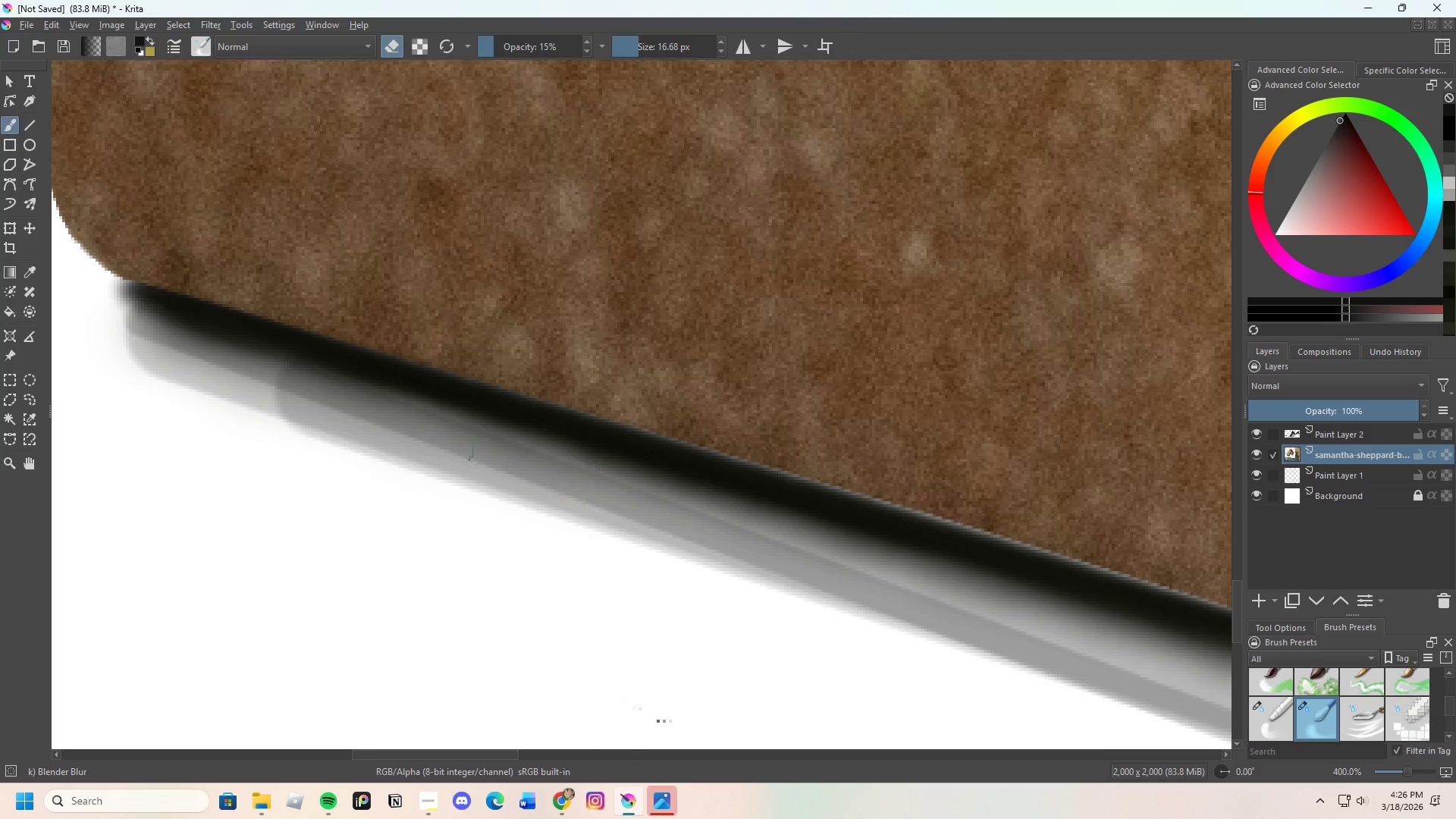 
scroll: coordinate [384, 411], scroll_direction: none, amount: 0.0
 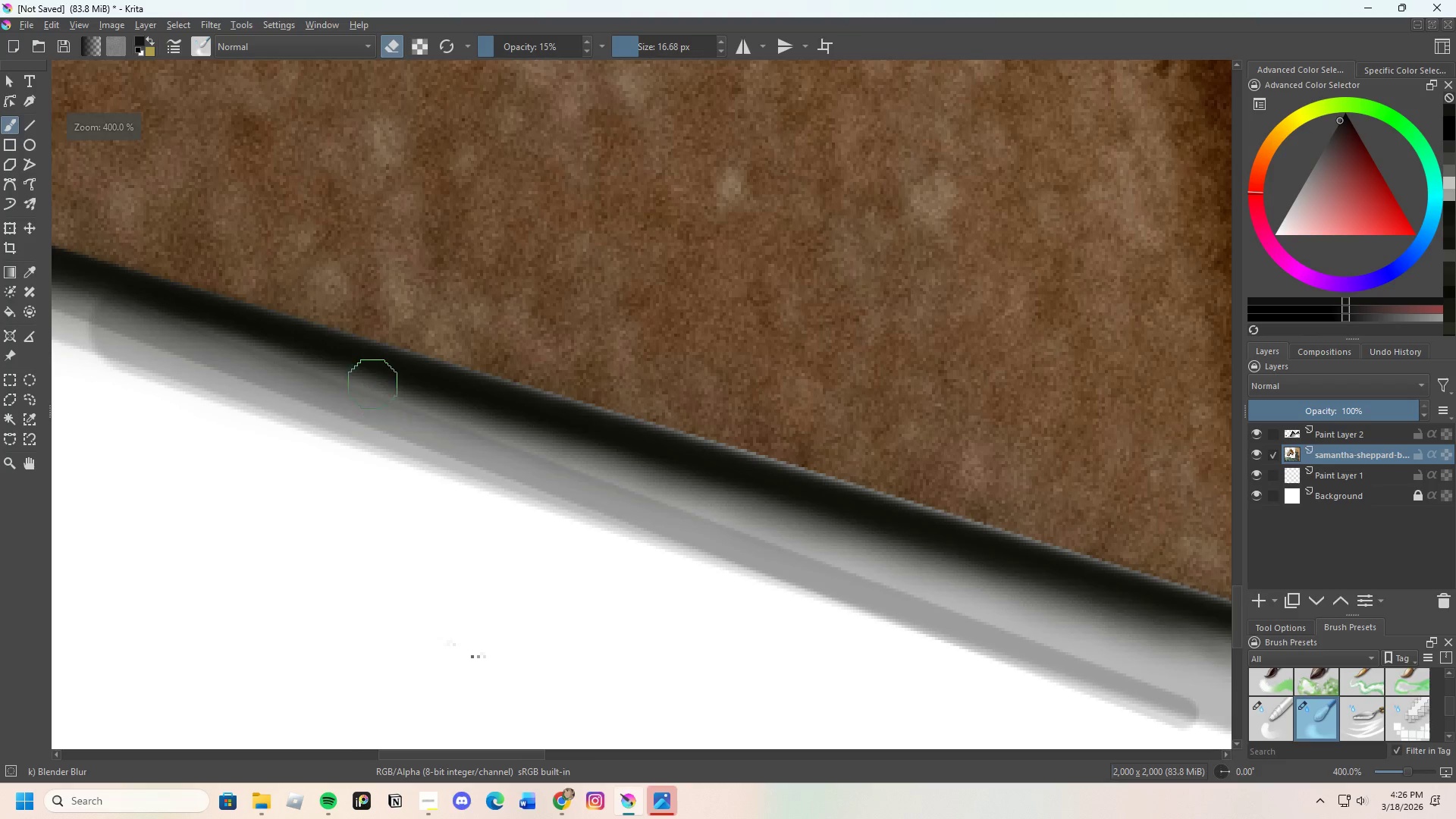 
left_click_drag(start_coordinate=[375, 384], to_coordinate=[518, 433])
 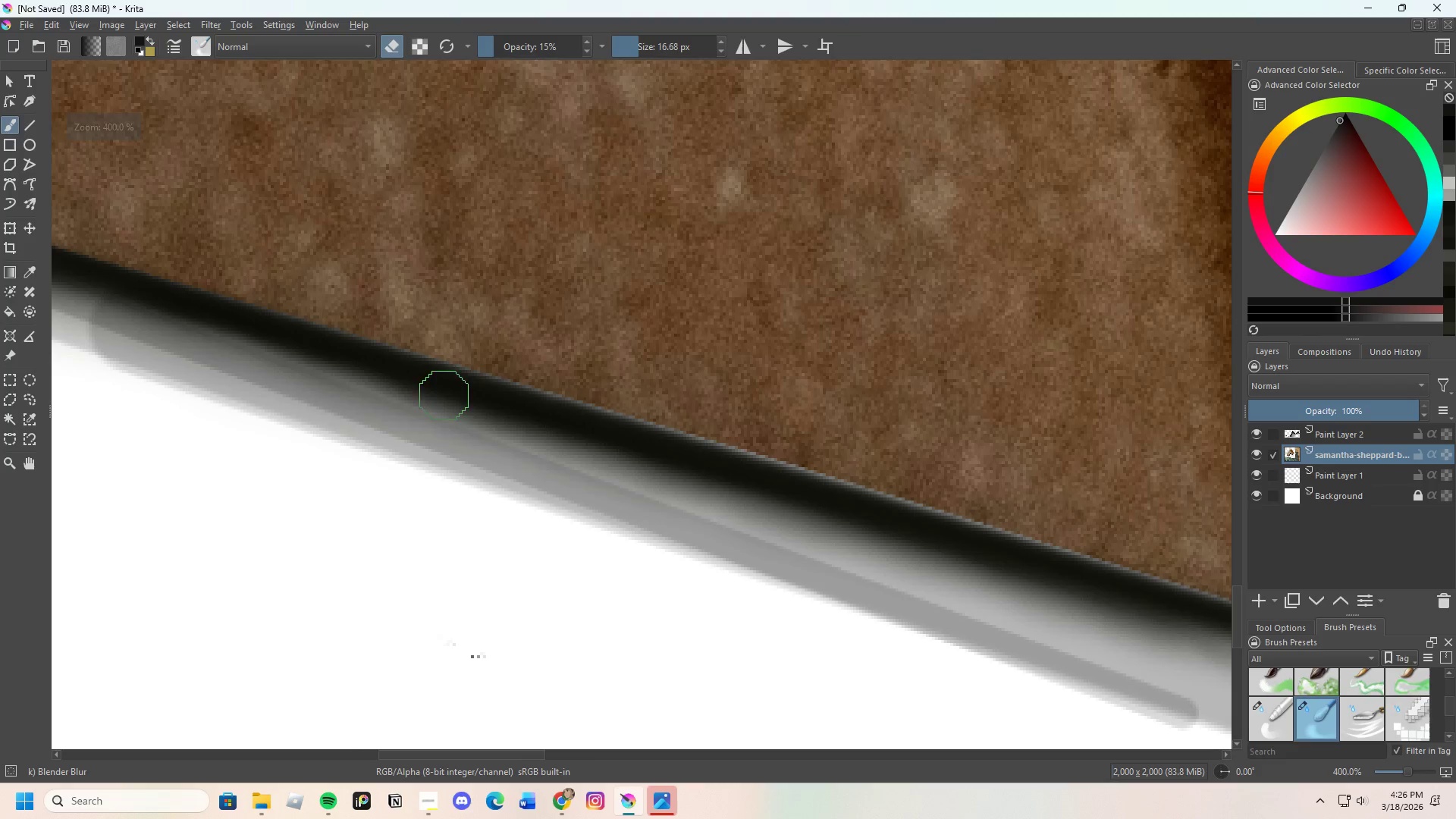 
left_click_drag(start_coordinate=[494, 410], to_coordinate=[633, 455])
 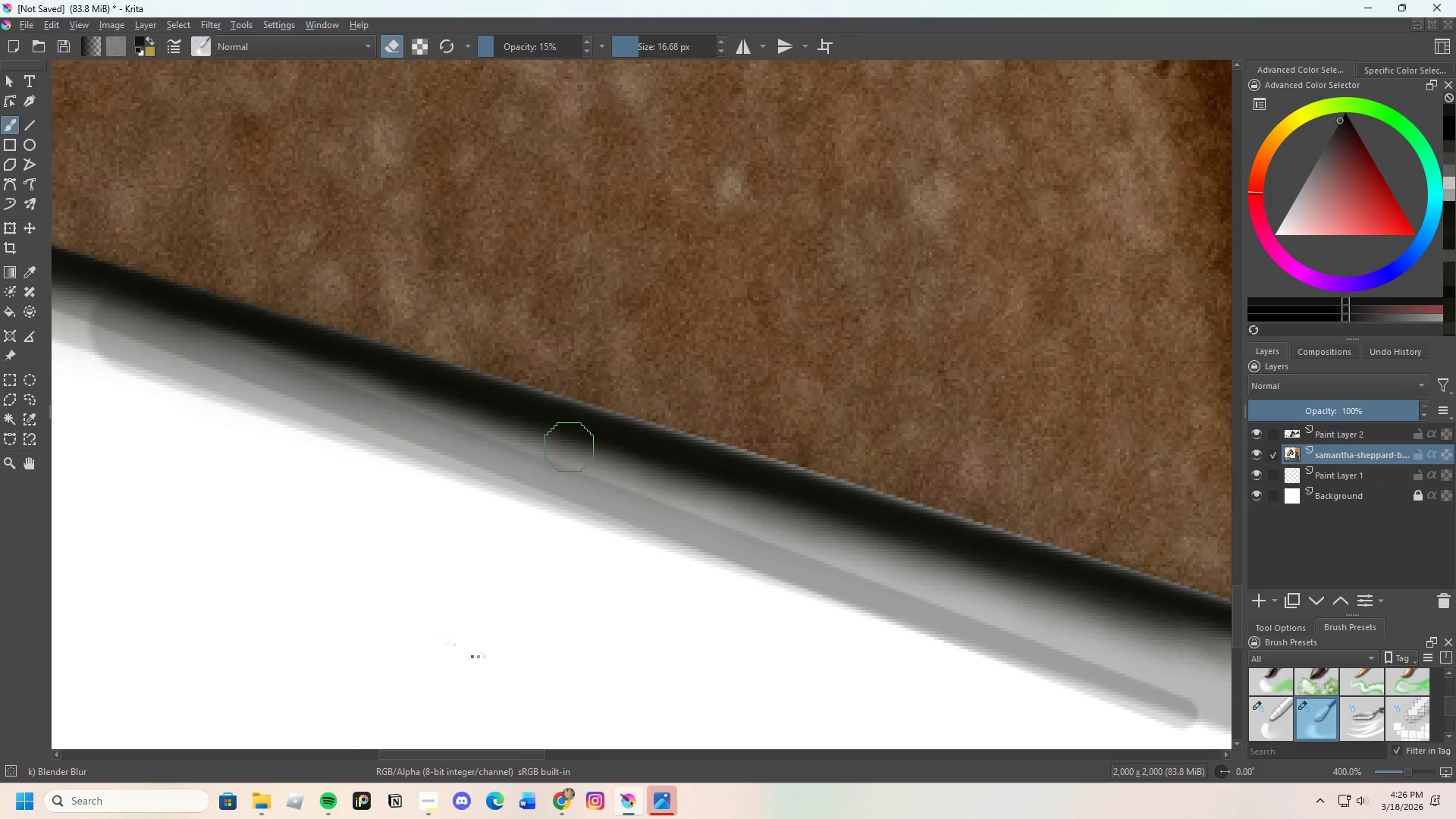 
left_click_drag(start_coordinate=[617, 454], to_coordinate=[773, 504])
 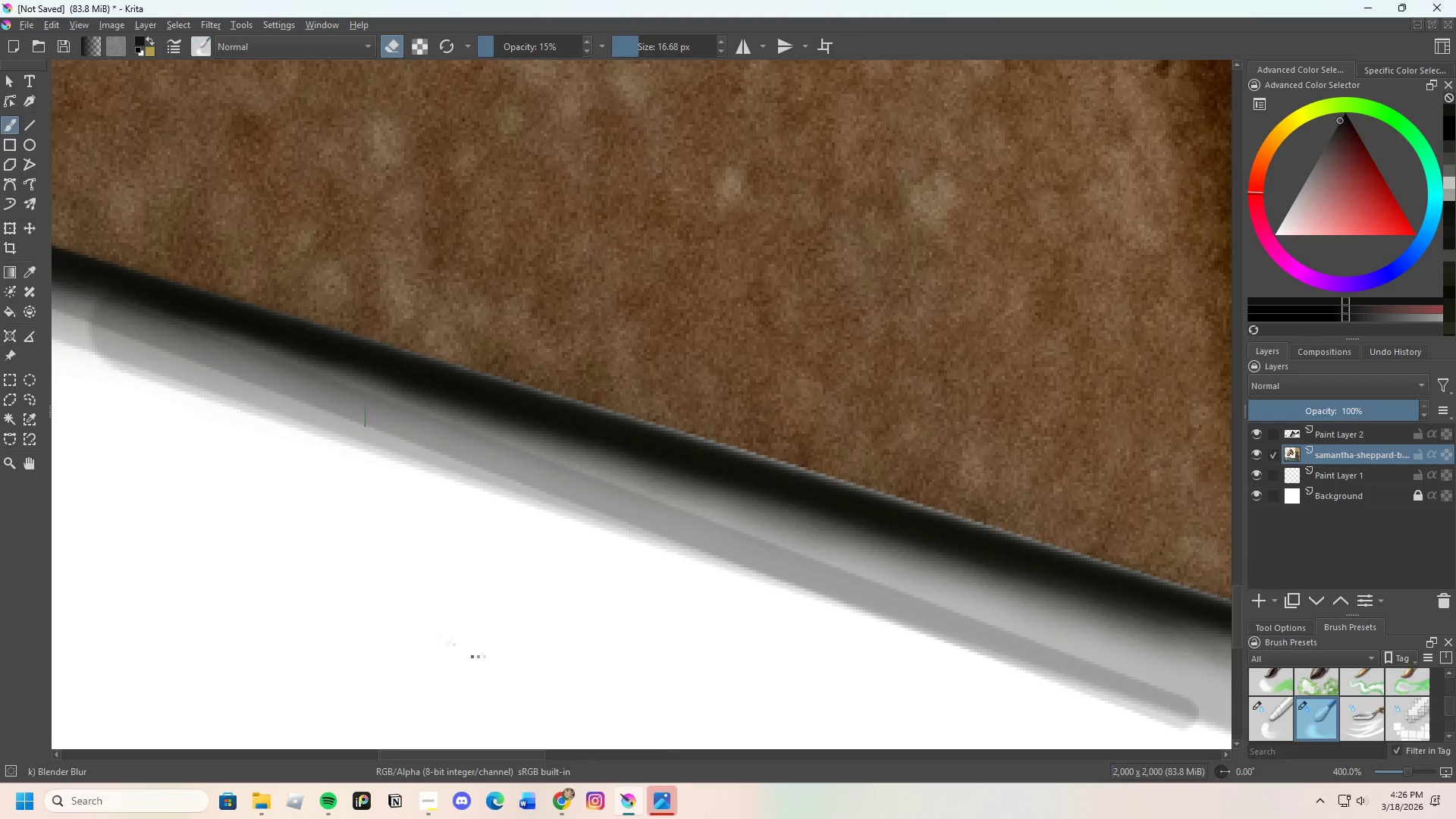 
scroll: coordinate [463, 470], scroll_direction: down, amount: 1.0
 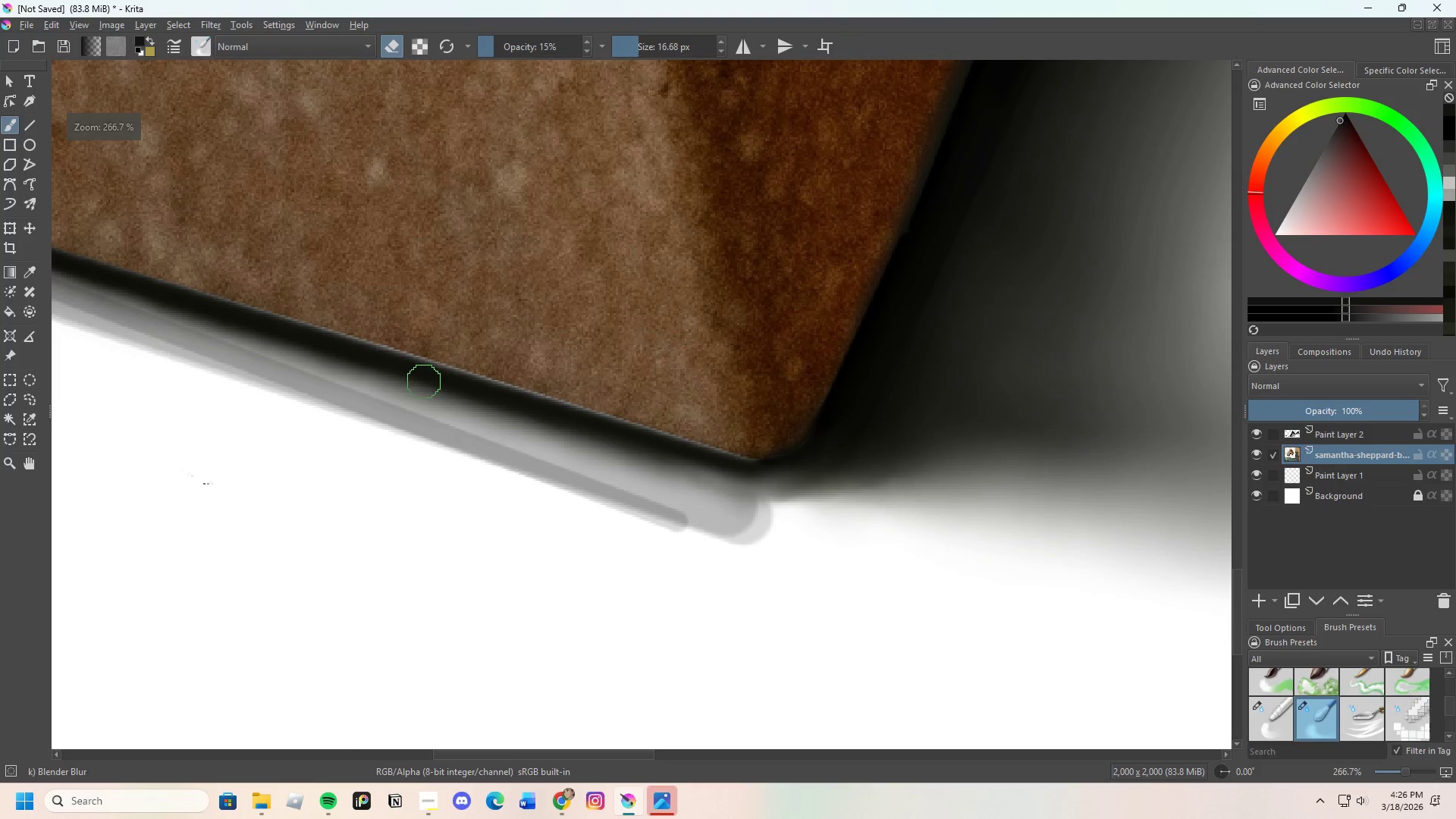 
left_click_drag(start_coordinate=[421, 385], to_coordinate=[552, 428])
 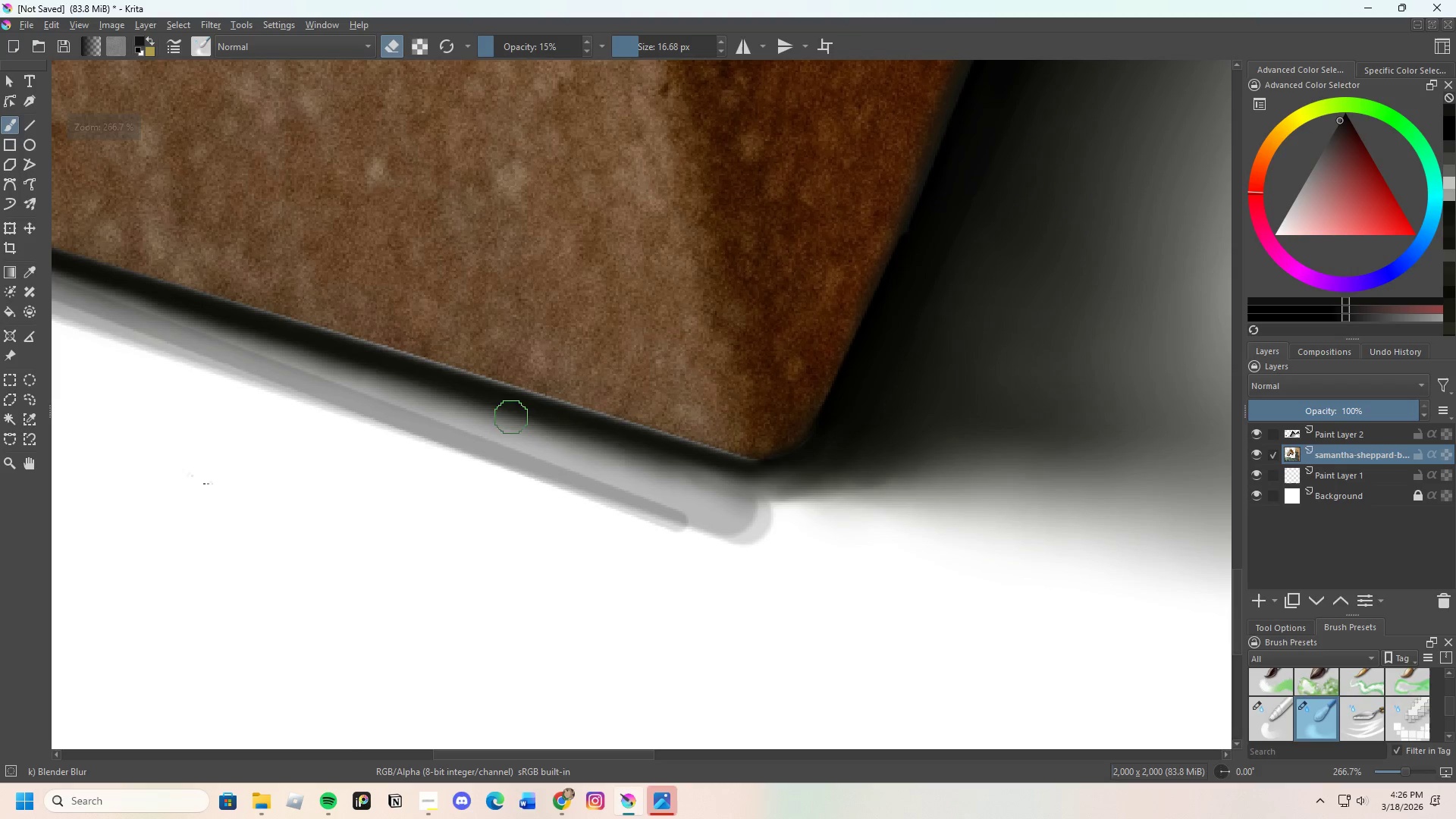 
left_click_drag(start_coordinate=[541, 417], to_coordinate=[645, 447])
 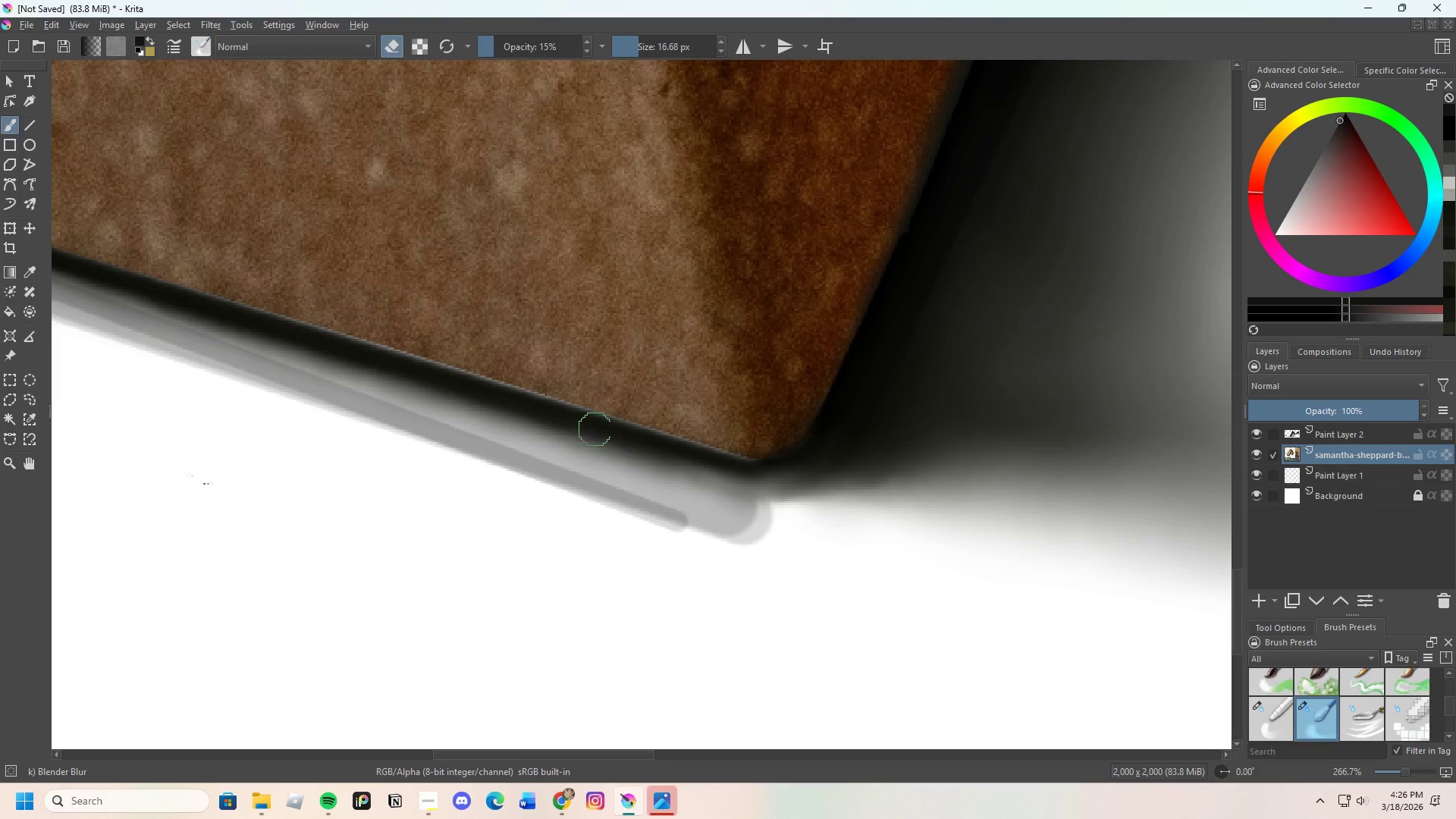 
left_click_drag(start_coordinate=[622, 437], to_coordinate=[732, 473])
 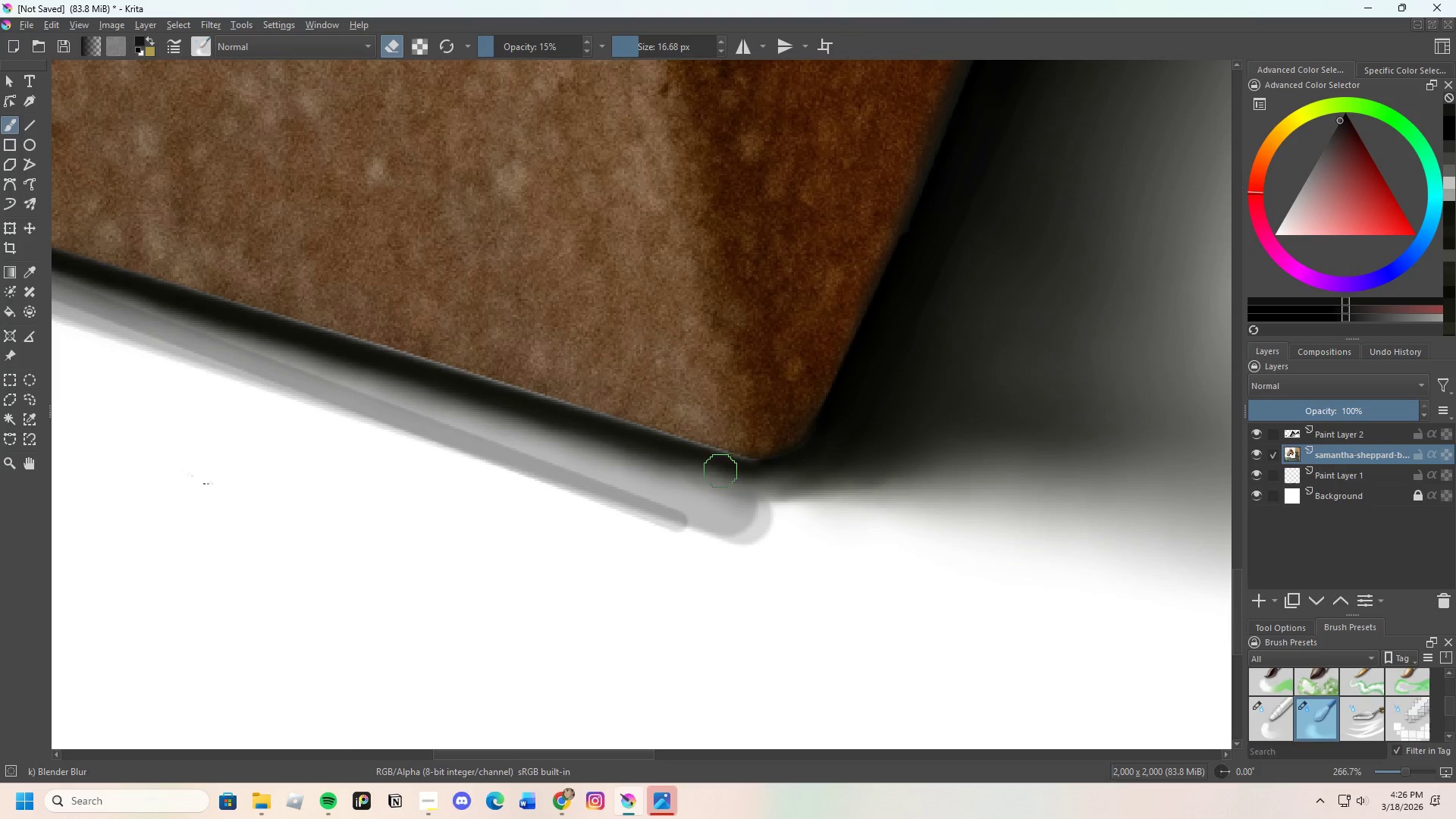 
left_click_drag(start_coordinate=[751, 473], to_coordinate=[781, 475])
 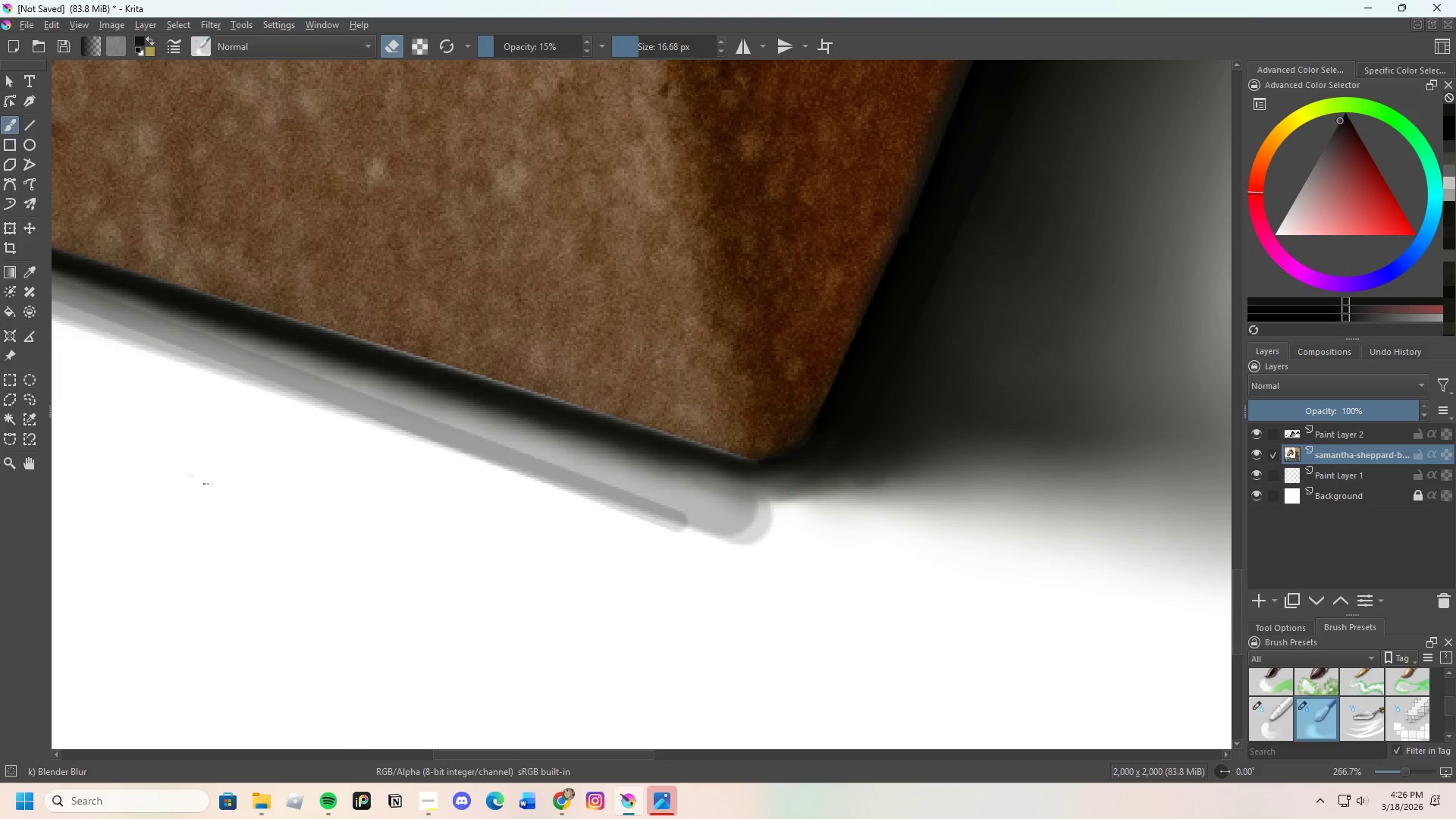 
scroll: coordinate [362, 485], scroll_direction: down, amount: 3.0
 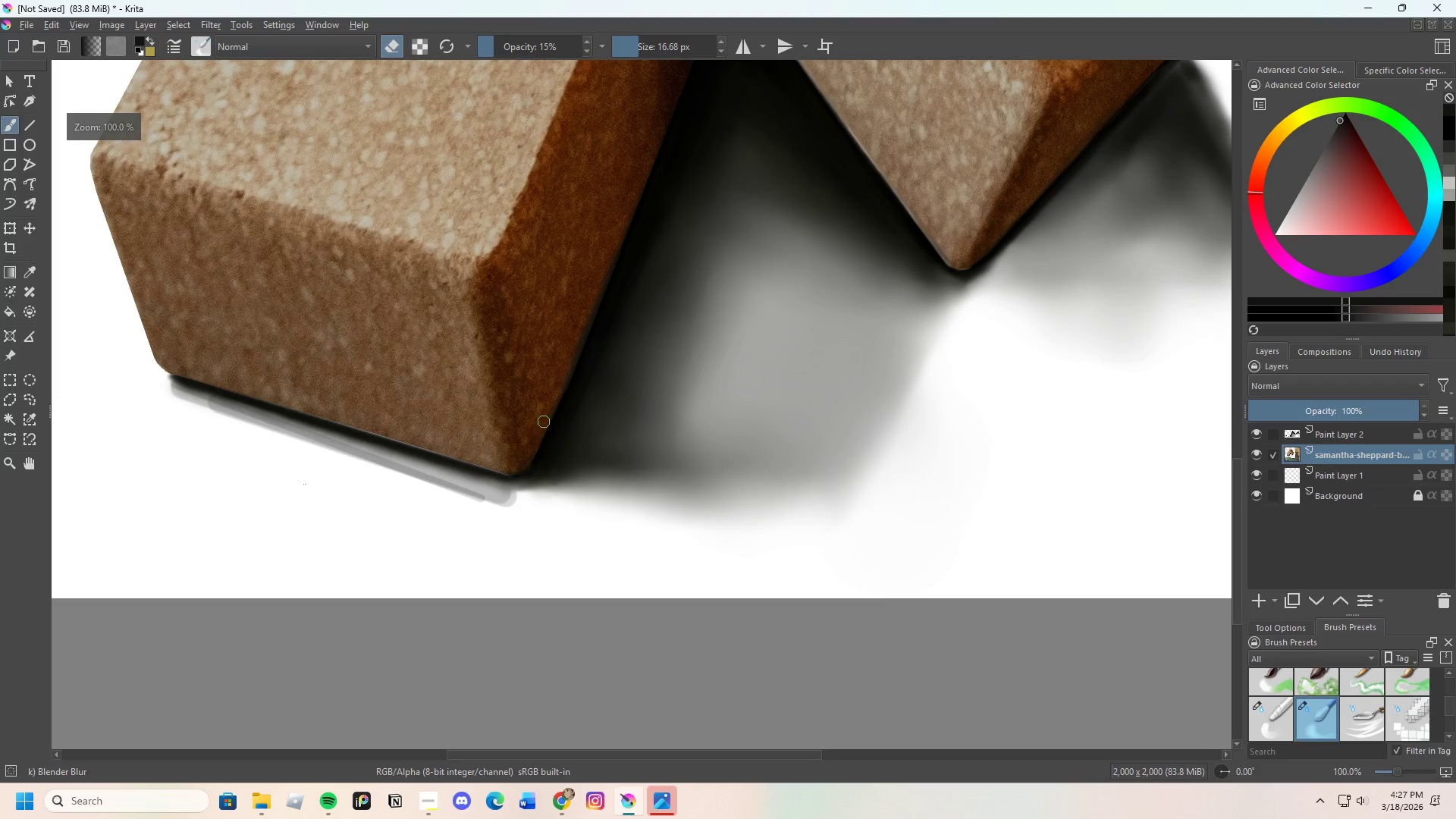 
scroll: coordinate [565, 414], scroll_direction: up, amount: 3.0
 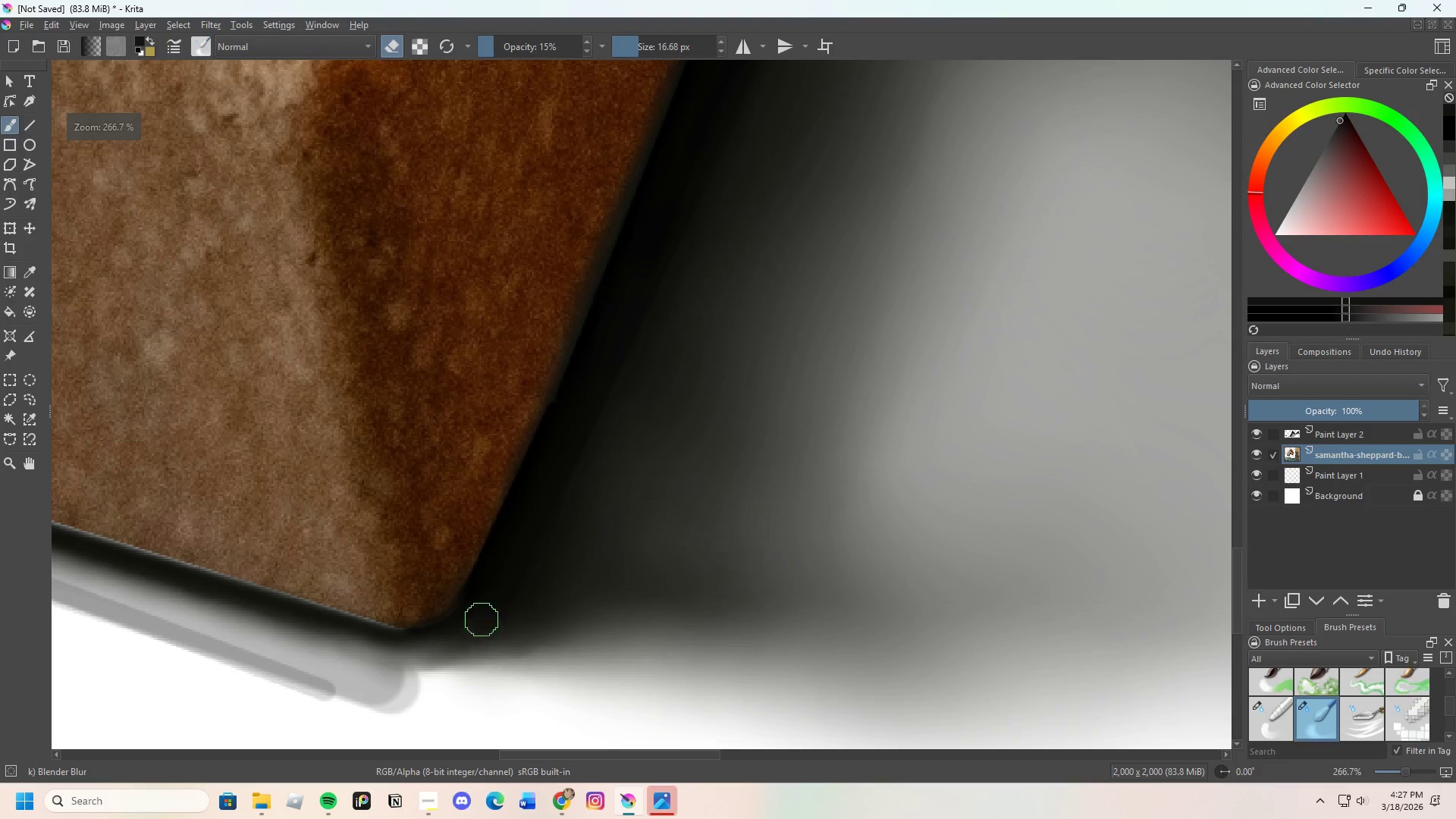 
left_click_drag(start_coordinate=[491, 593], to_coordinate=[552, 469])
 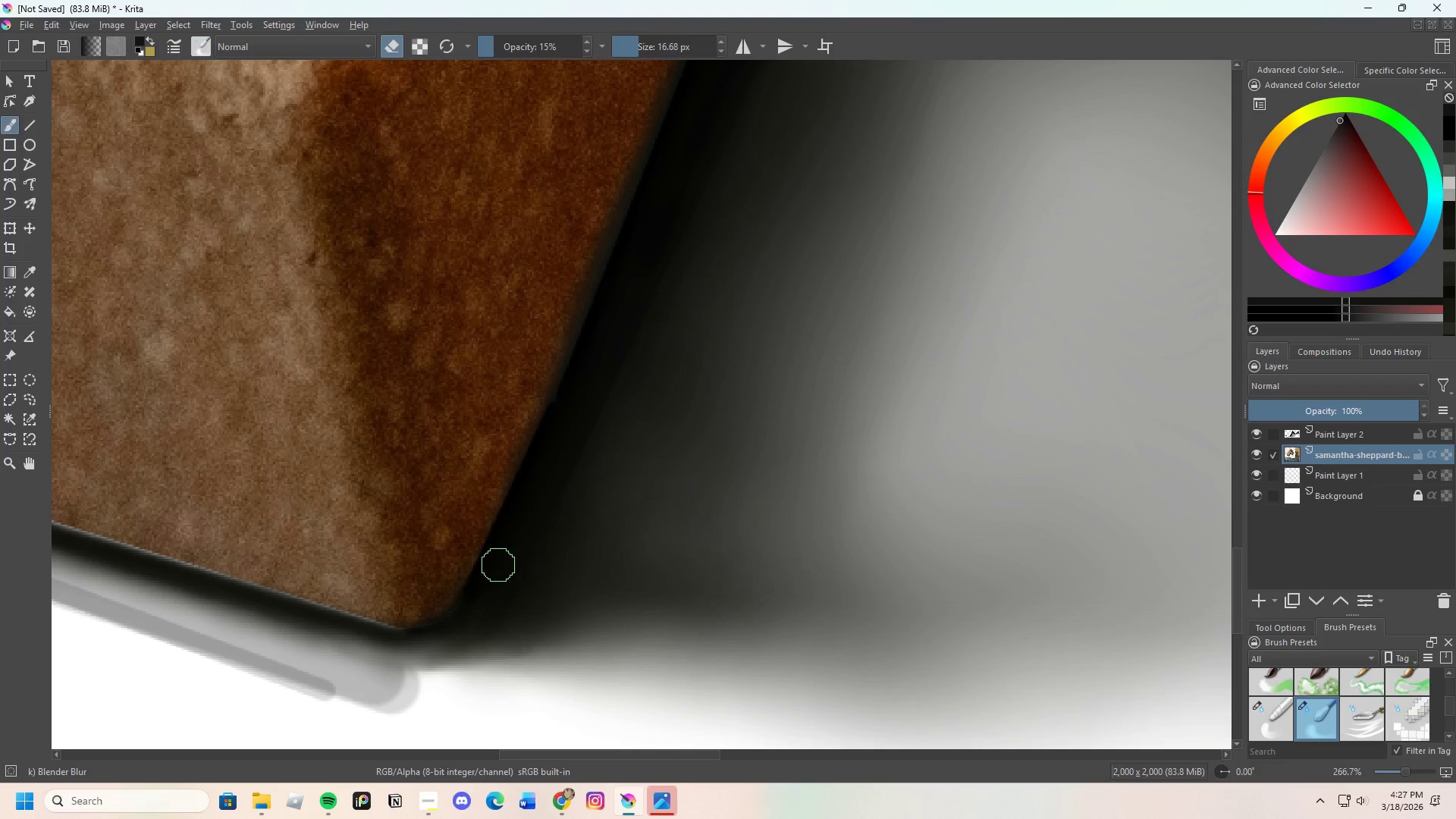 
left_click_drag(start_coordinate=[497, 563], to_coordinate=[575, 369])
 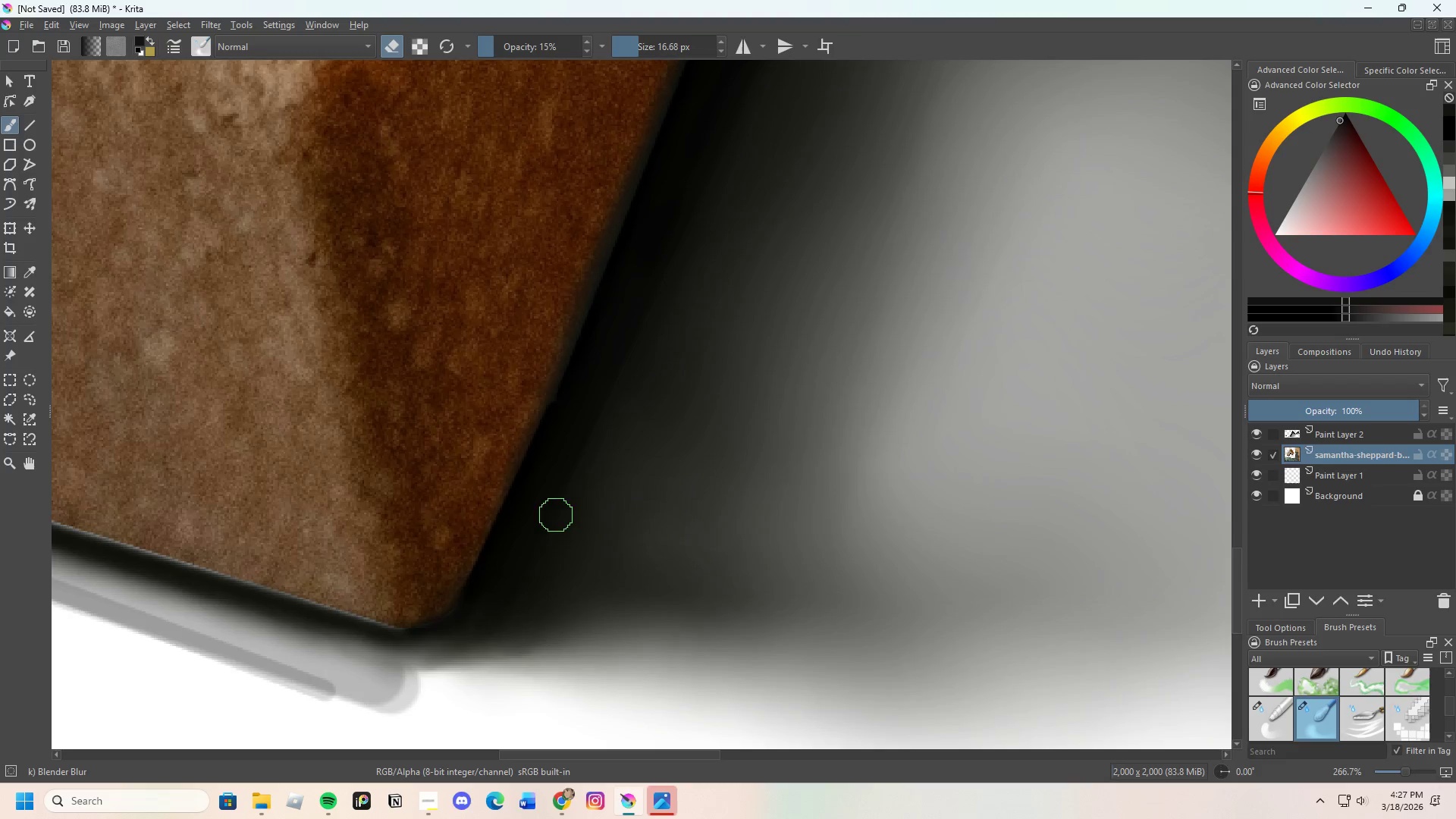 
scroll: coordinate [518, 522], scroll_direction: down, amount: 3.0
 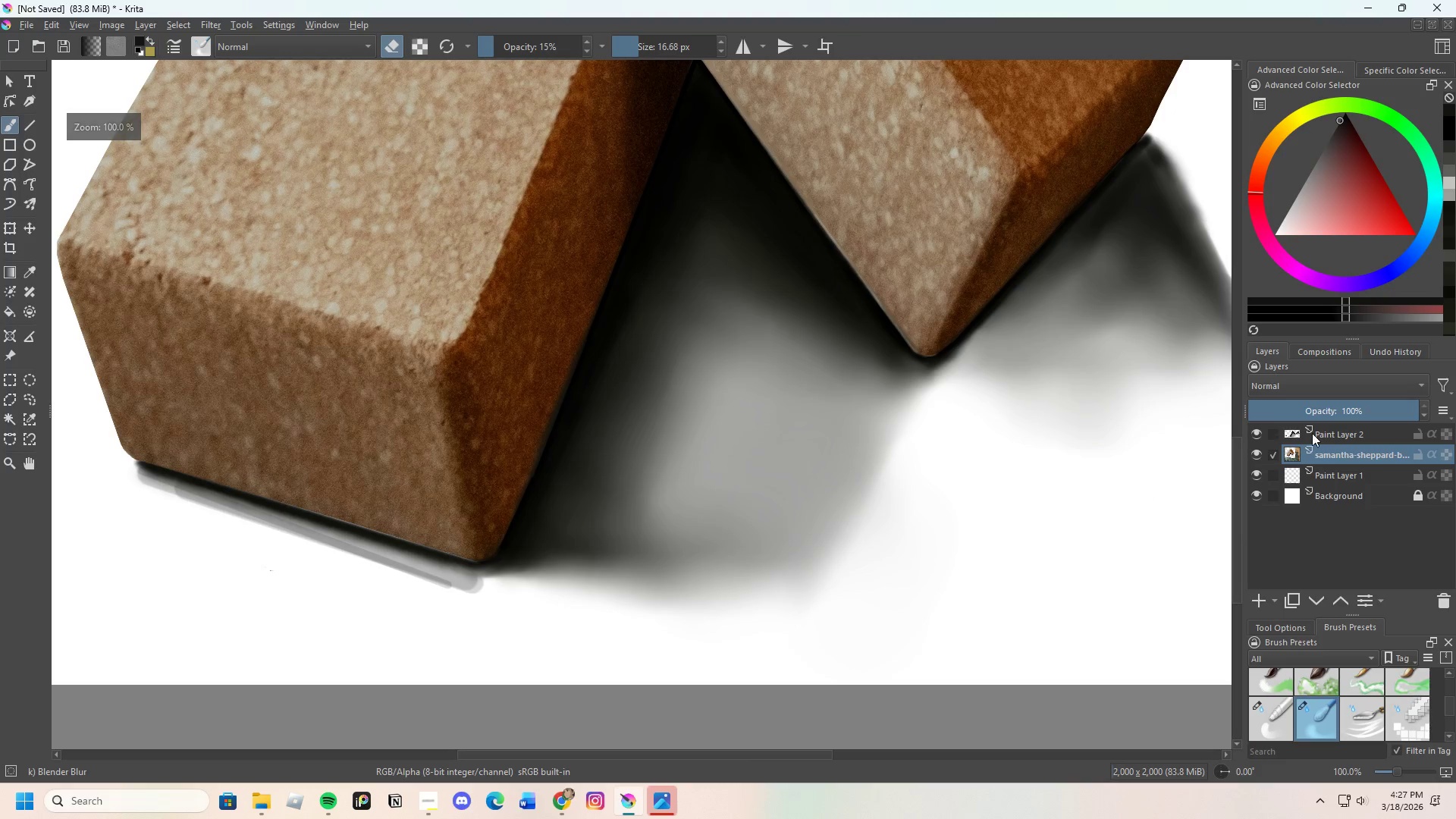 
left_click_drag(start_coordinate=[1322, 435], to_coordinate=[1323, 428])
 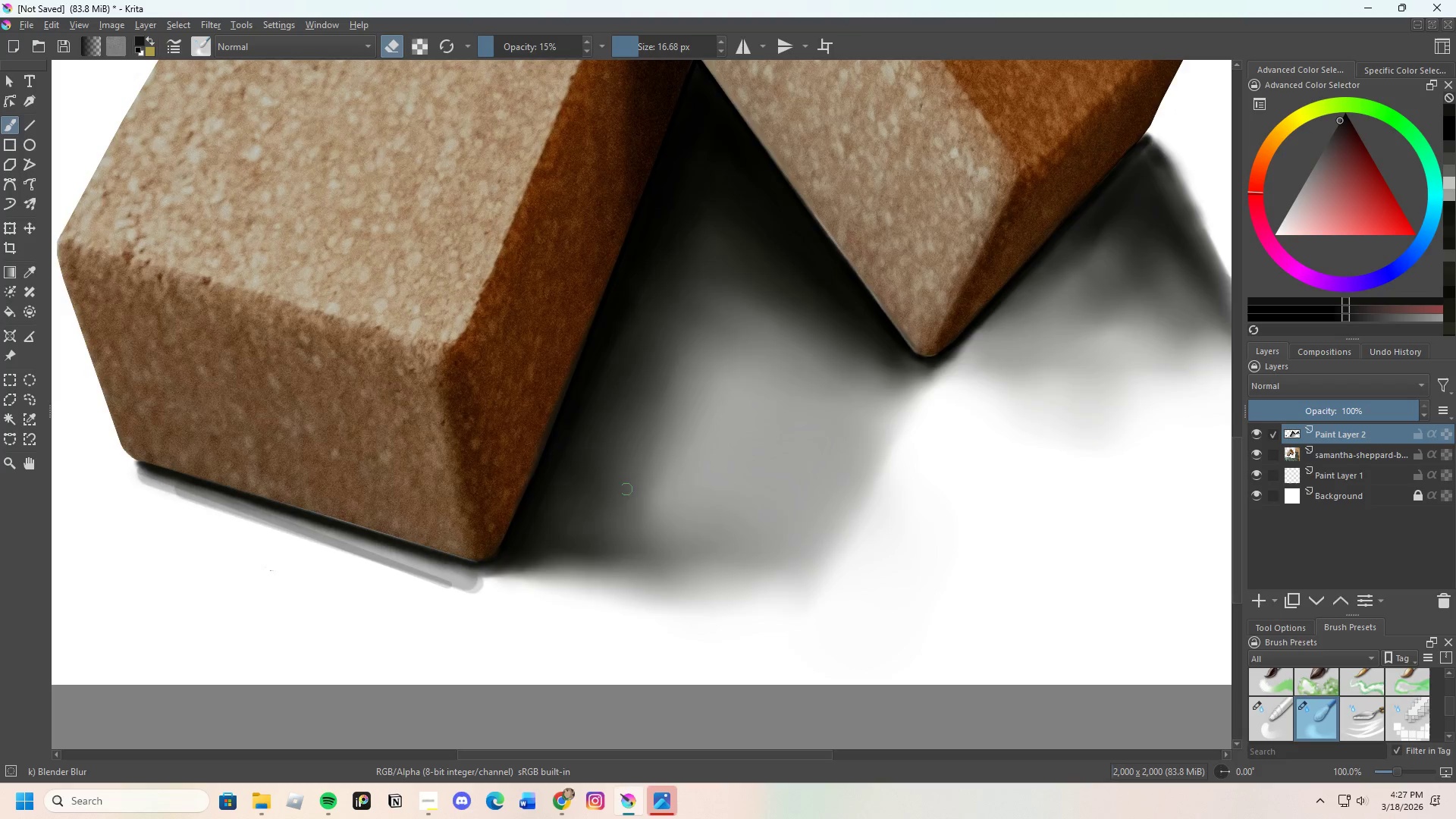 
scroll: coordinate [590, 507], scroll_direction: up, amount: 3.0
 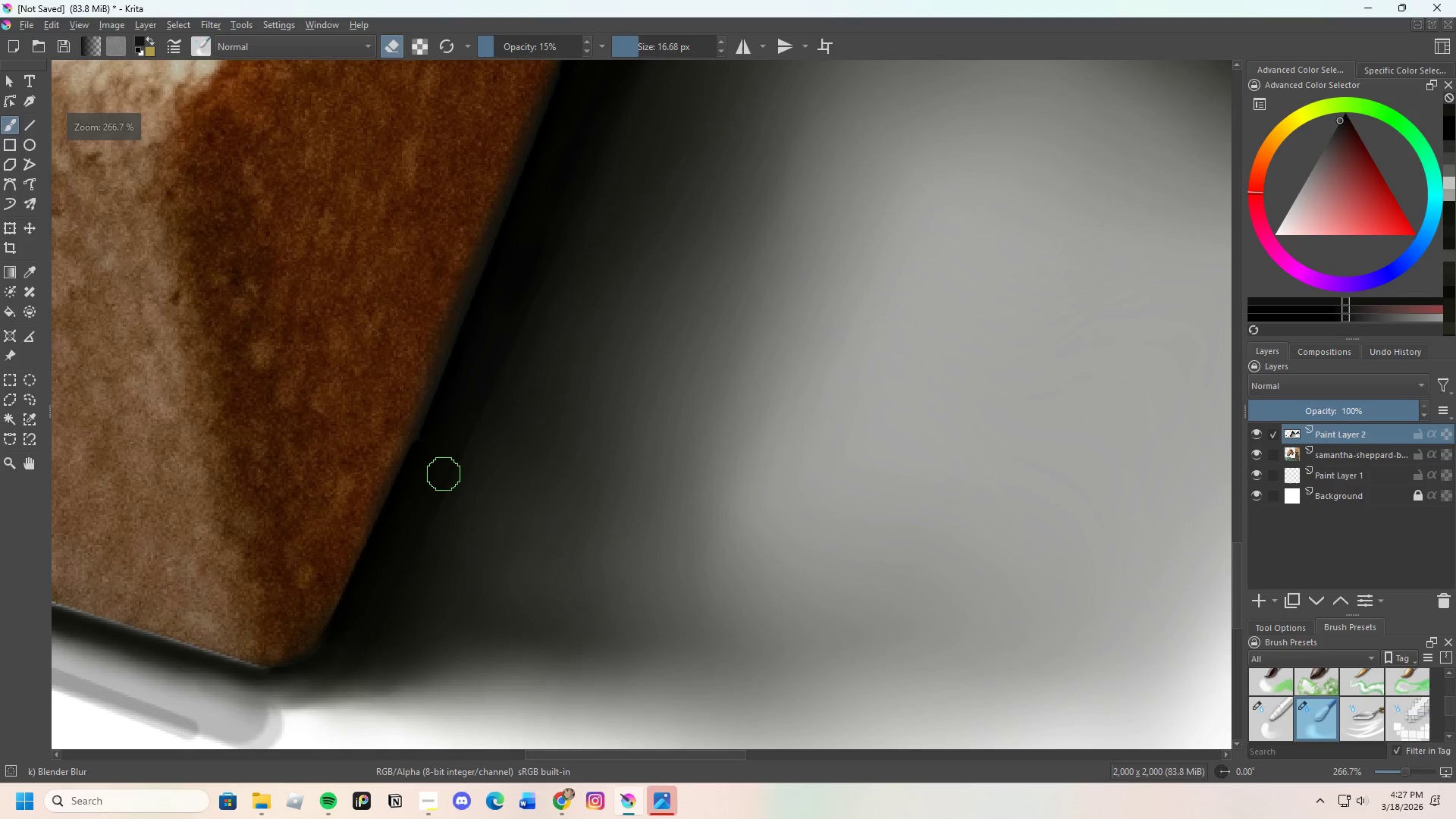 
left_click_drag(start_coordinate=[435, 469], to_coordinate=[435, 422])
 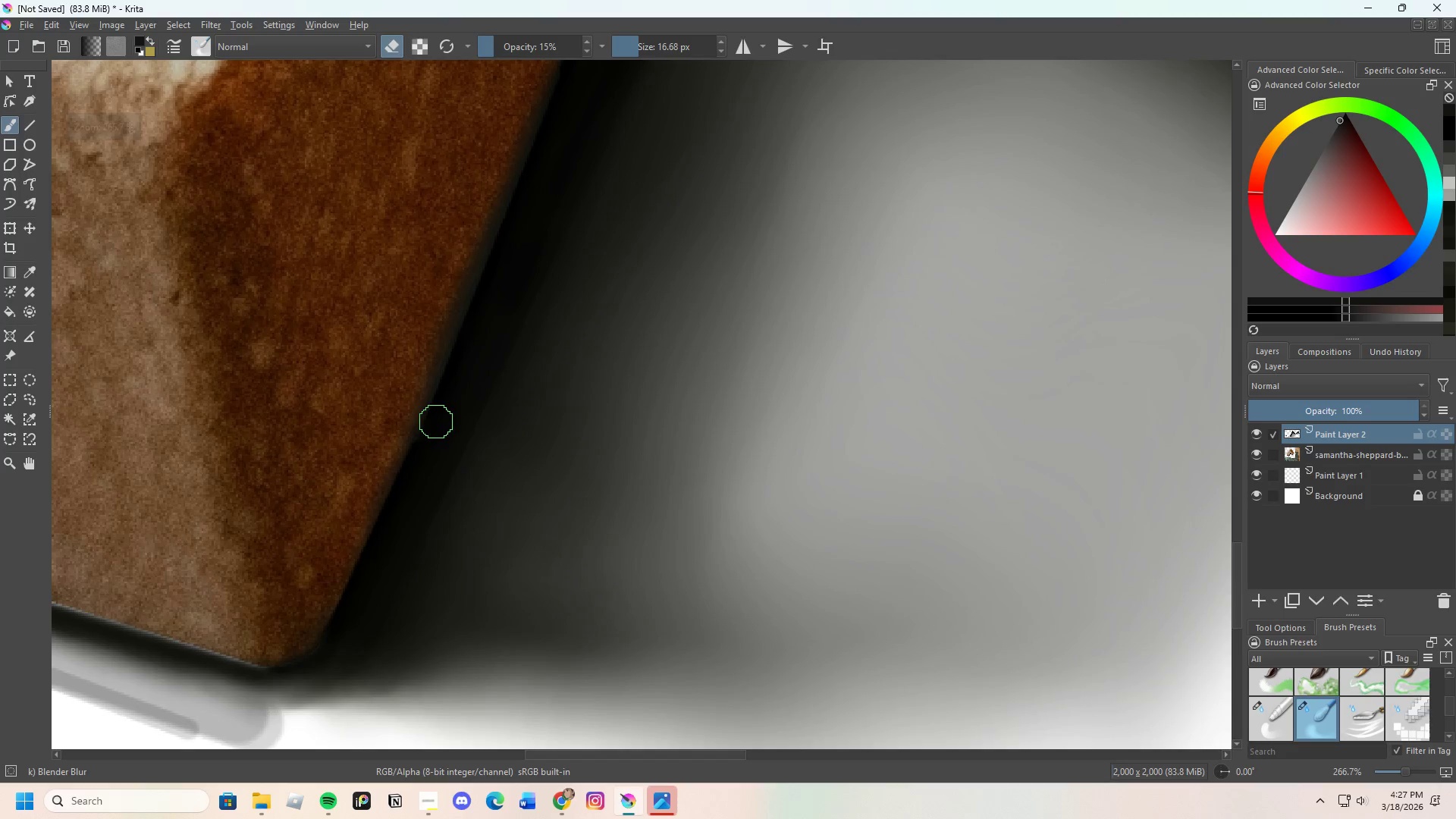 
left_click_drag(start_coordinate=[435, 431], to_coordinate=[419, 475])
 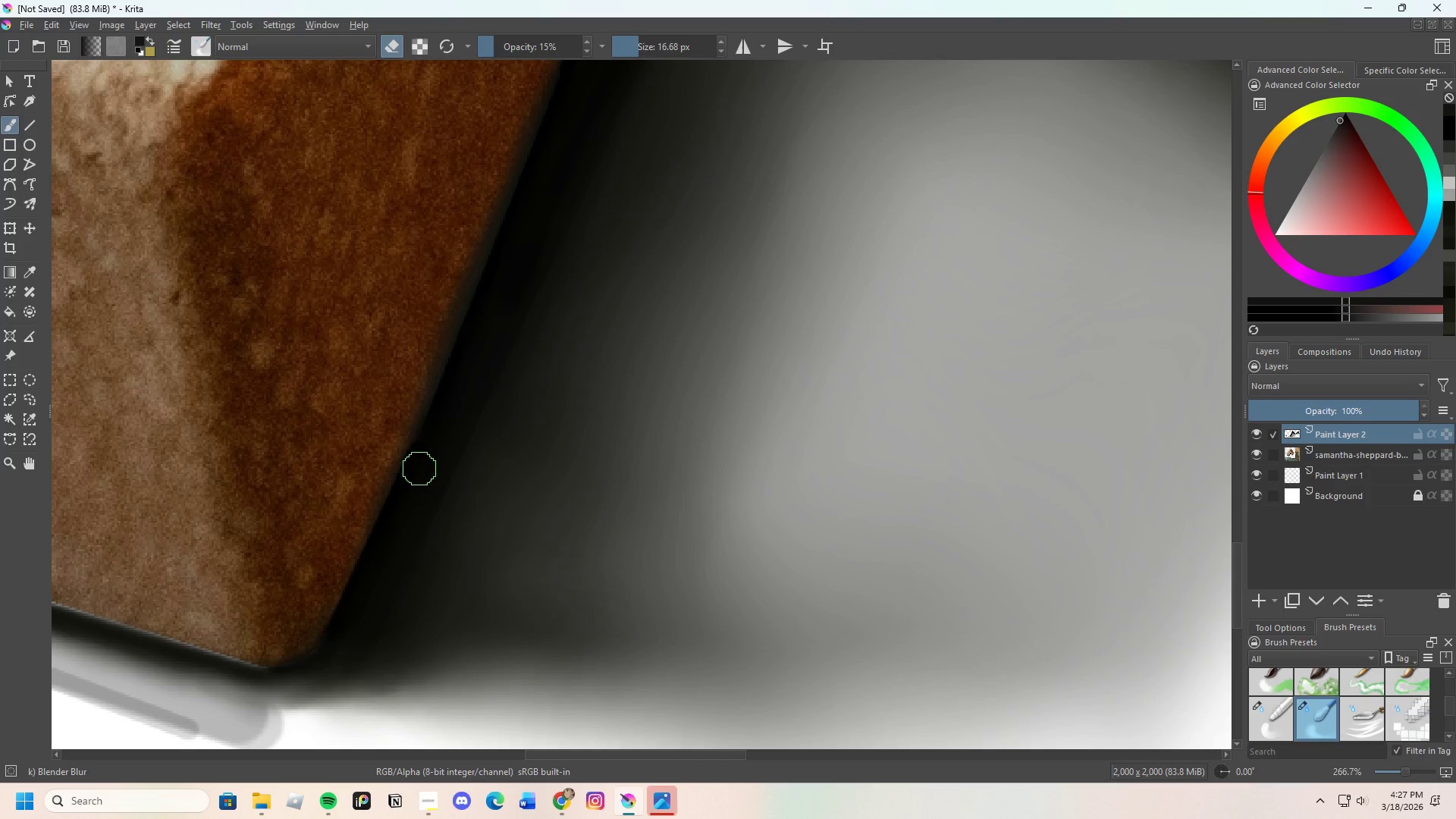 
left_click_drag(start_coordinate=[426, 444], to_coordinate=[447, 403])
 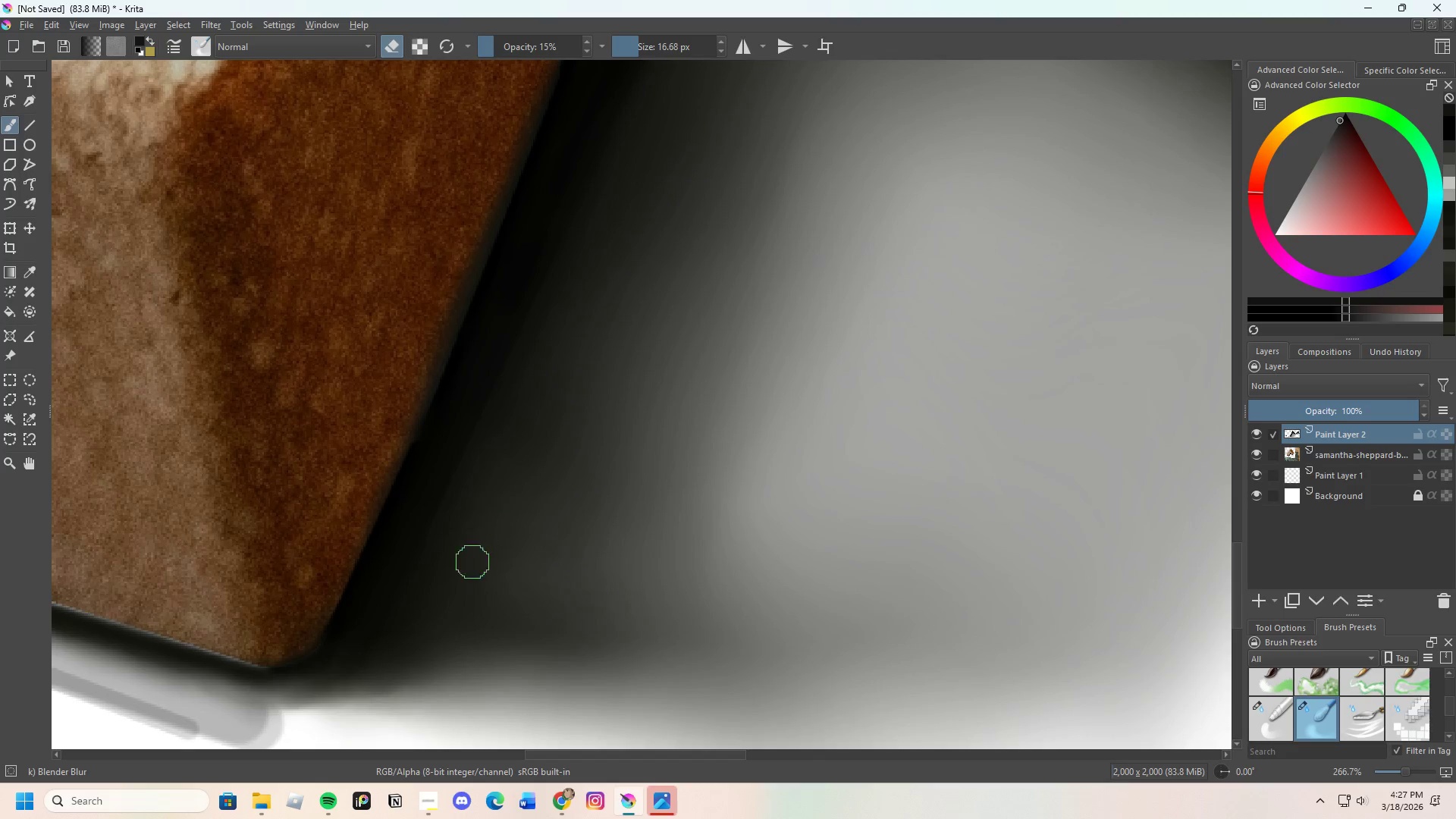 
scroll: coordinate [426, 525], scroll_direction: down, amount: 2.0
 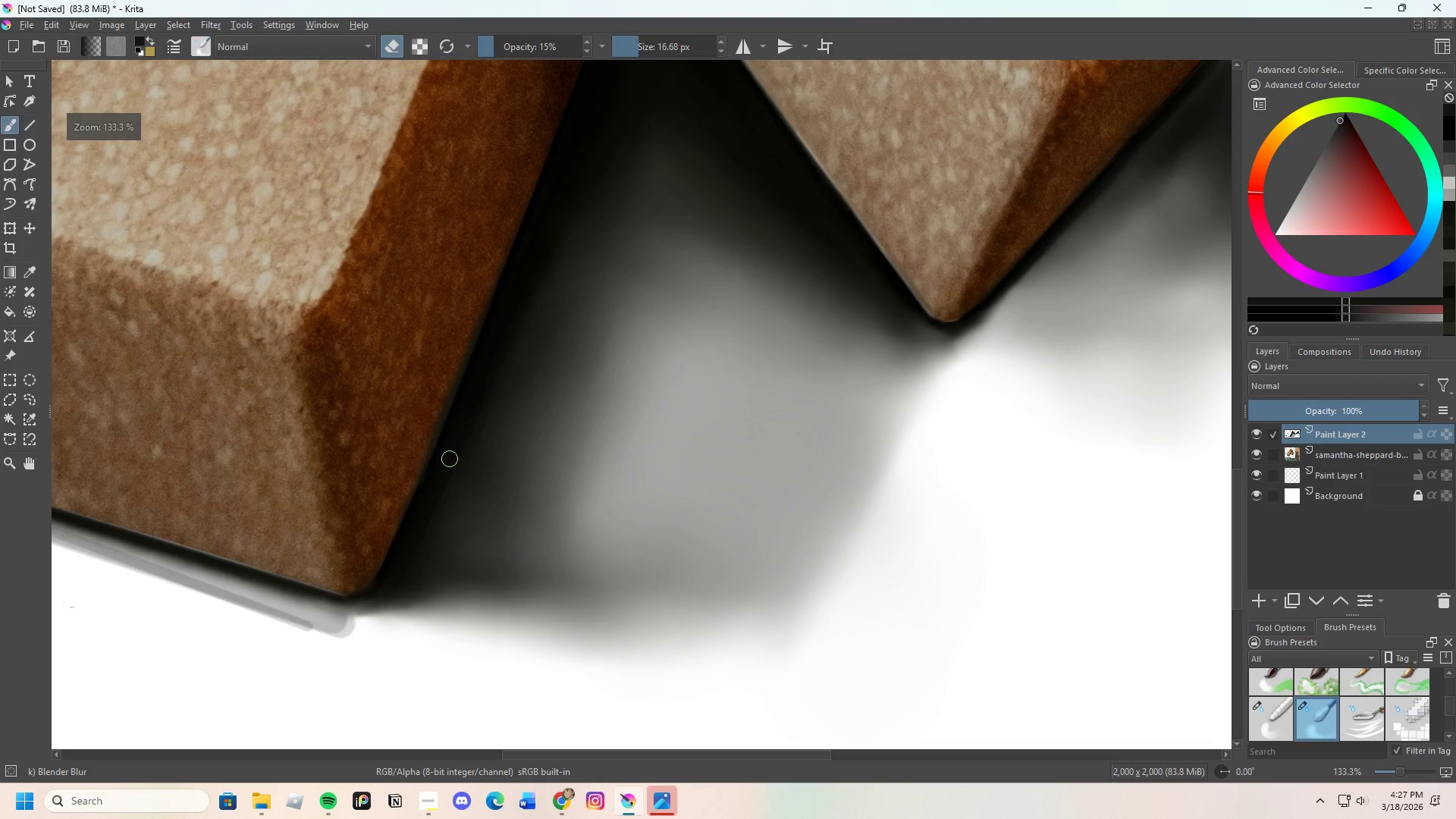 
scroll: coordinate [440, 481], scroll_direction: up, amount: 3.0
 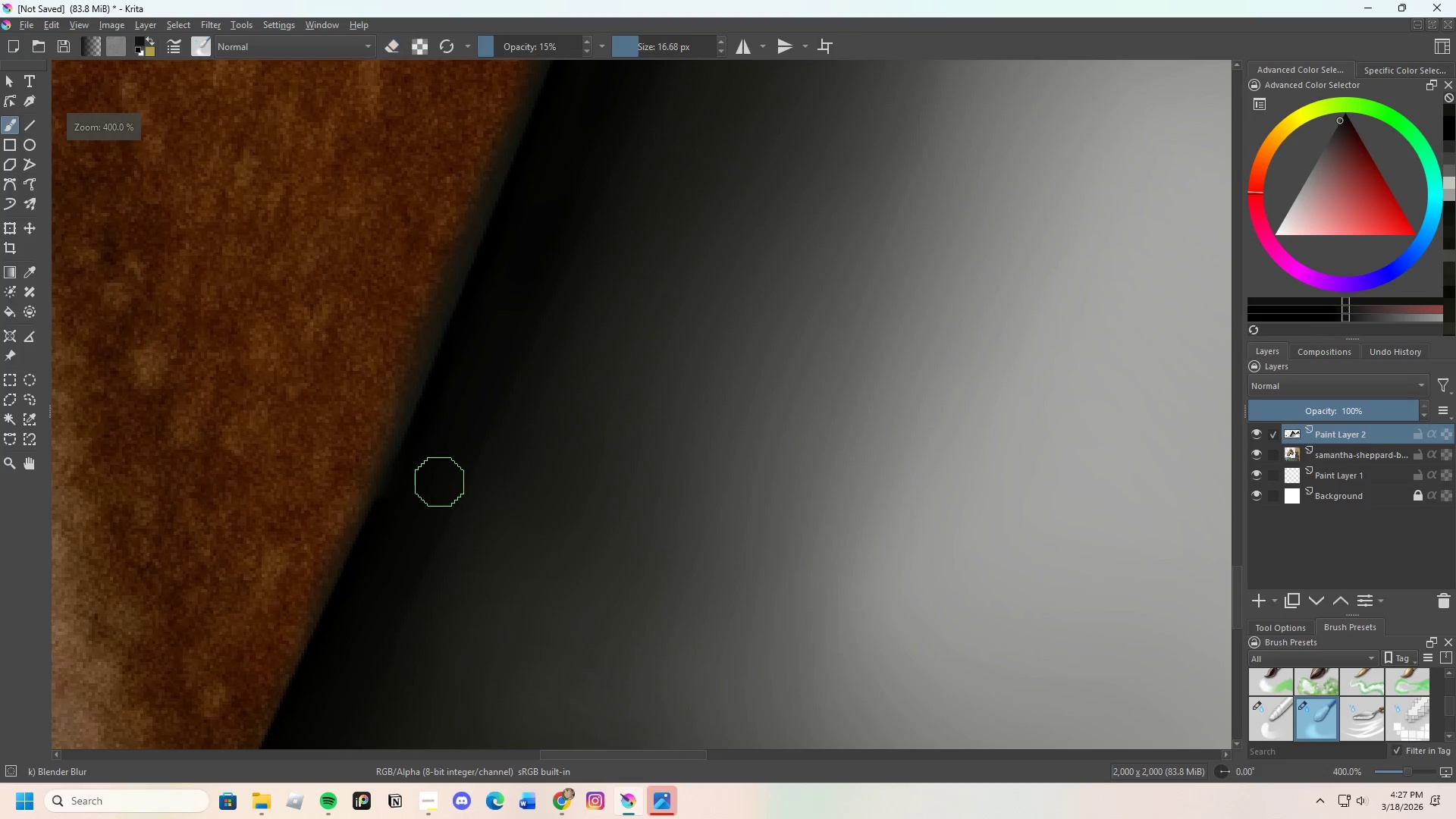 
type(ee)
 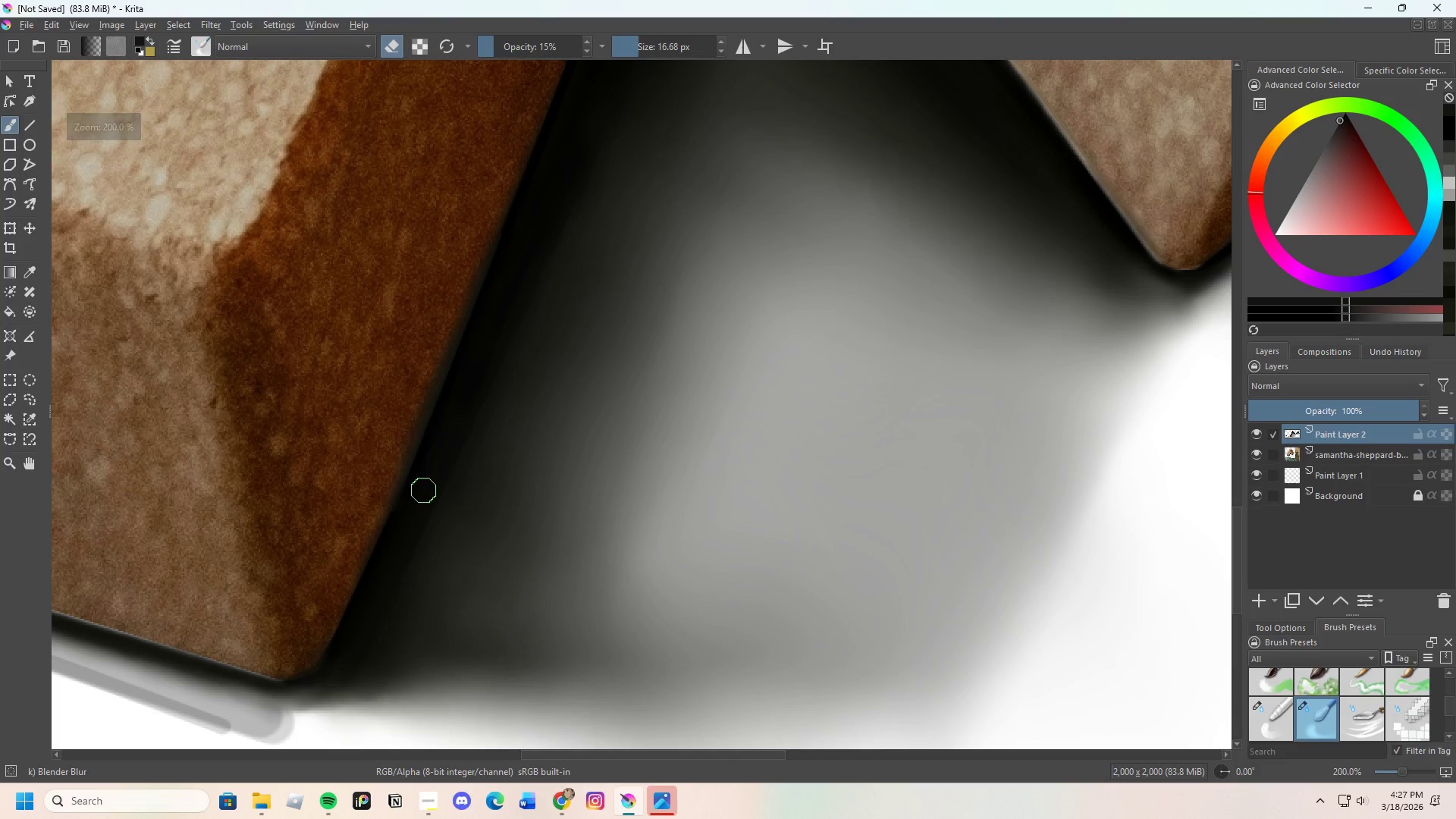 
scroll: coordinate [407, 525], scroll_direction: down, amount: 2.0
 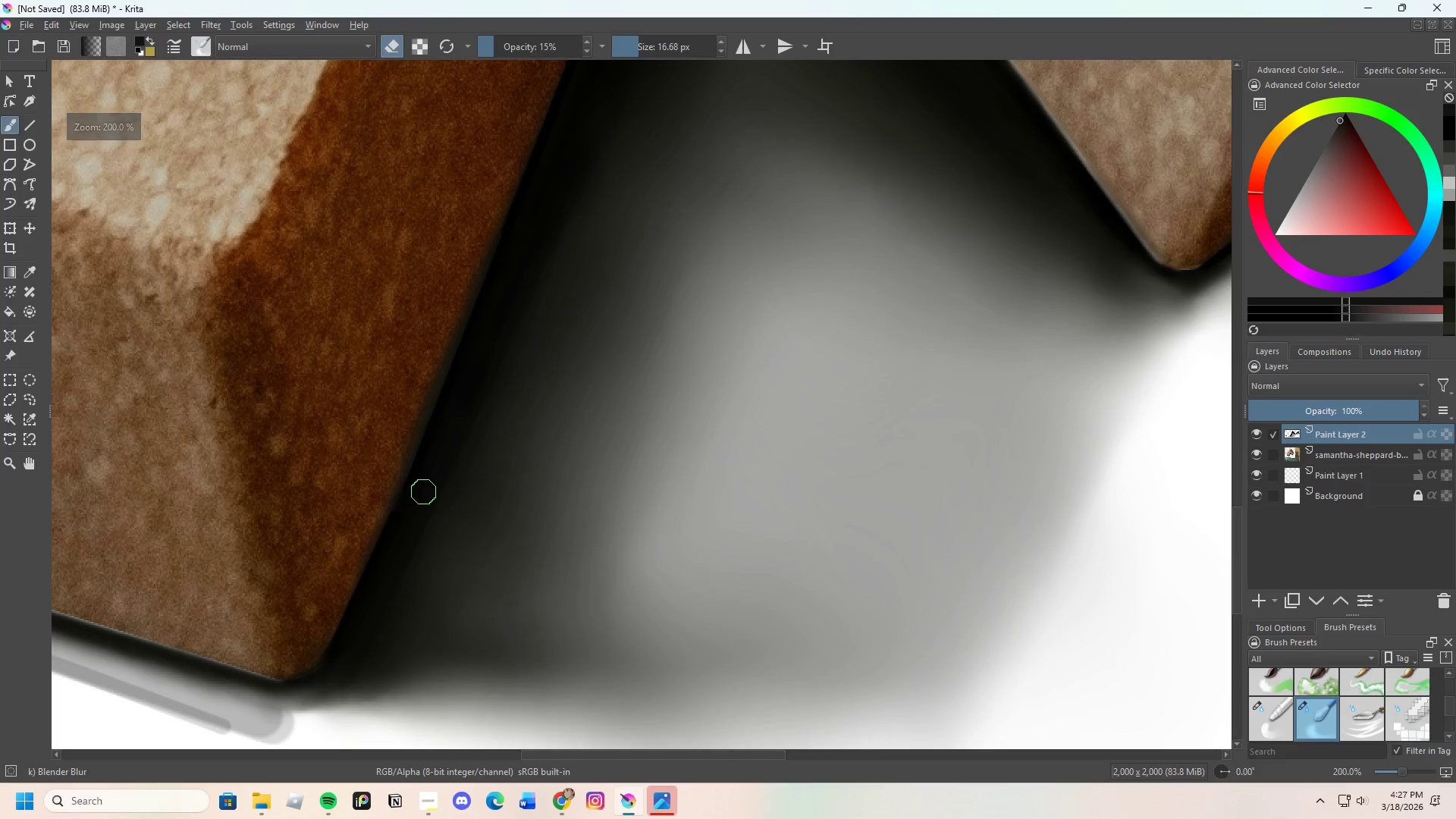 
key(E)
 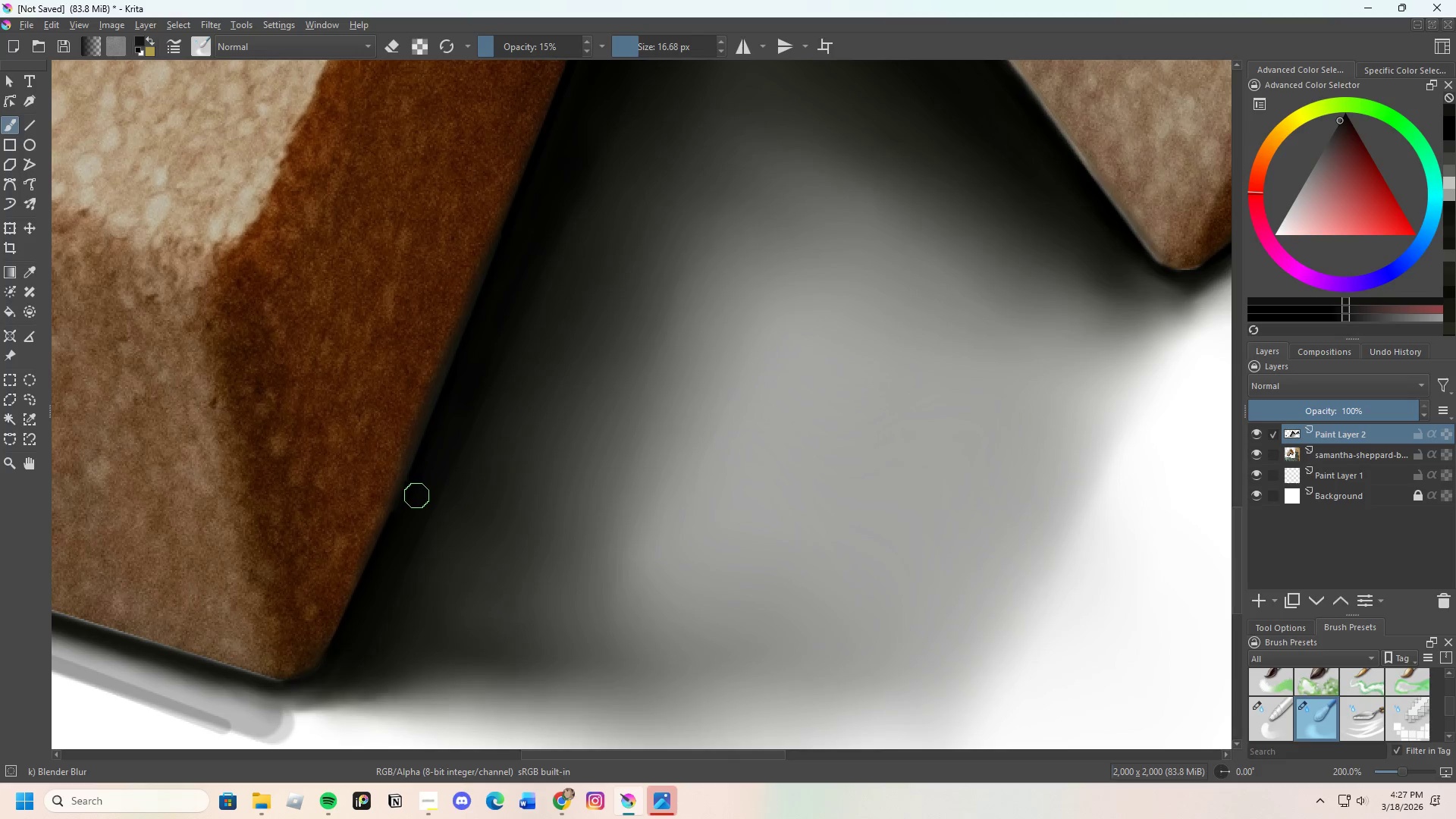 
left_click_drag(start_coordinate=[416, 498], to_coordinate=[453, 421])
 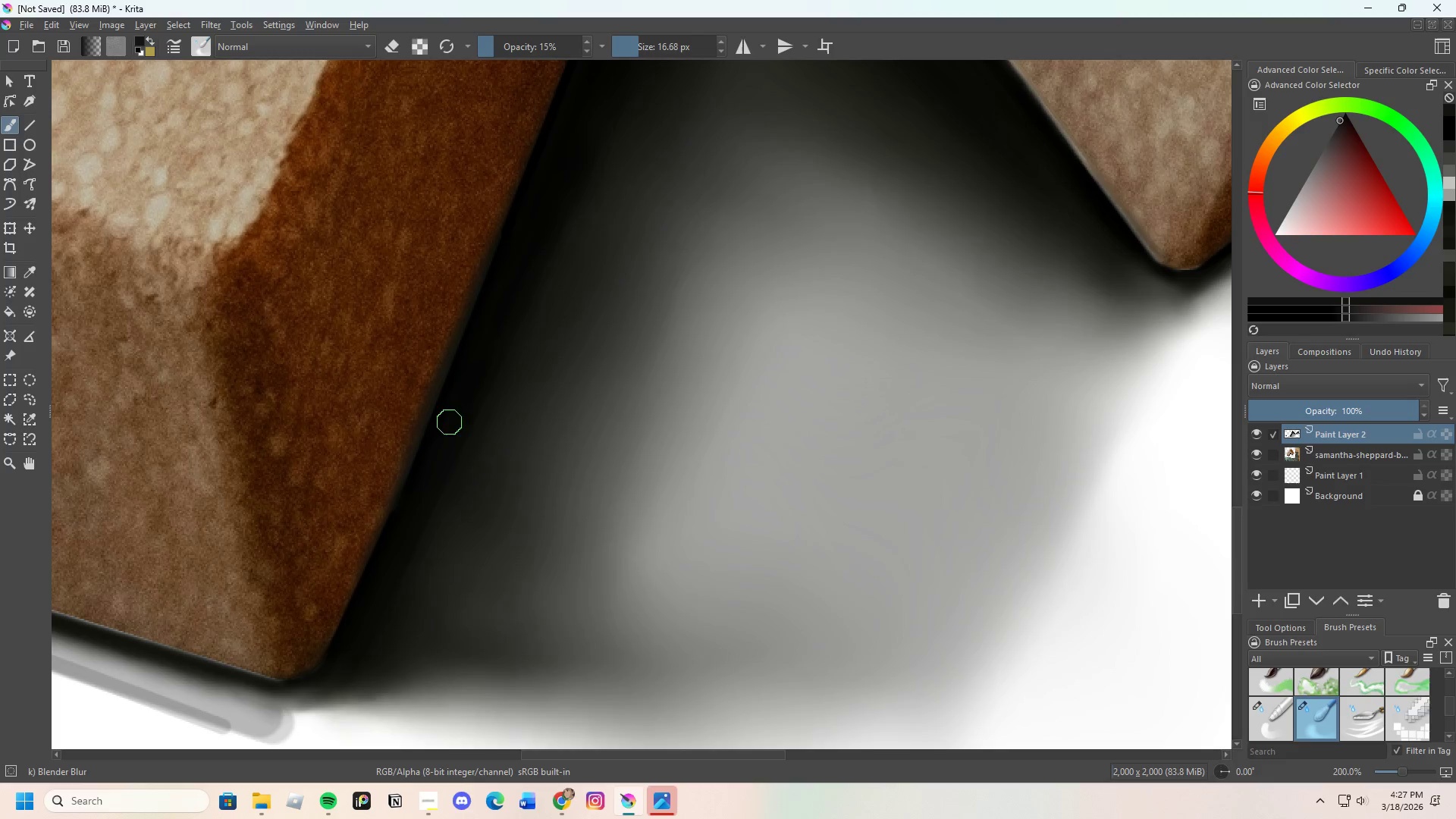 
left_click_drag(start_coordinate=[435, 439], to_coordinate=[416, 482])
 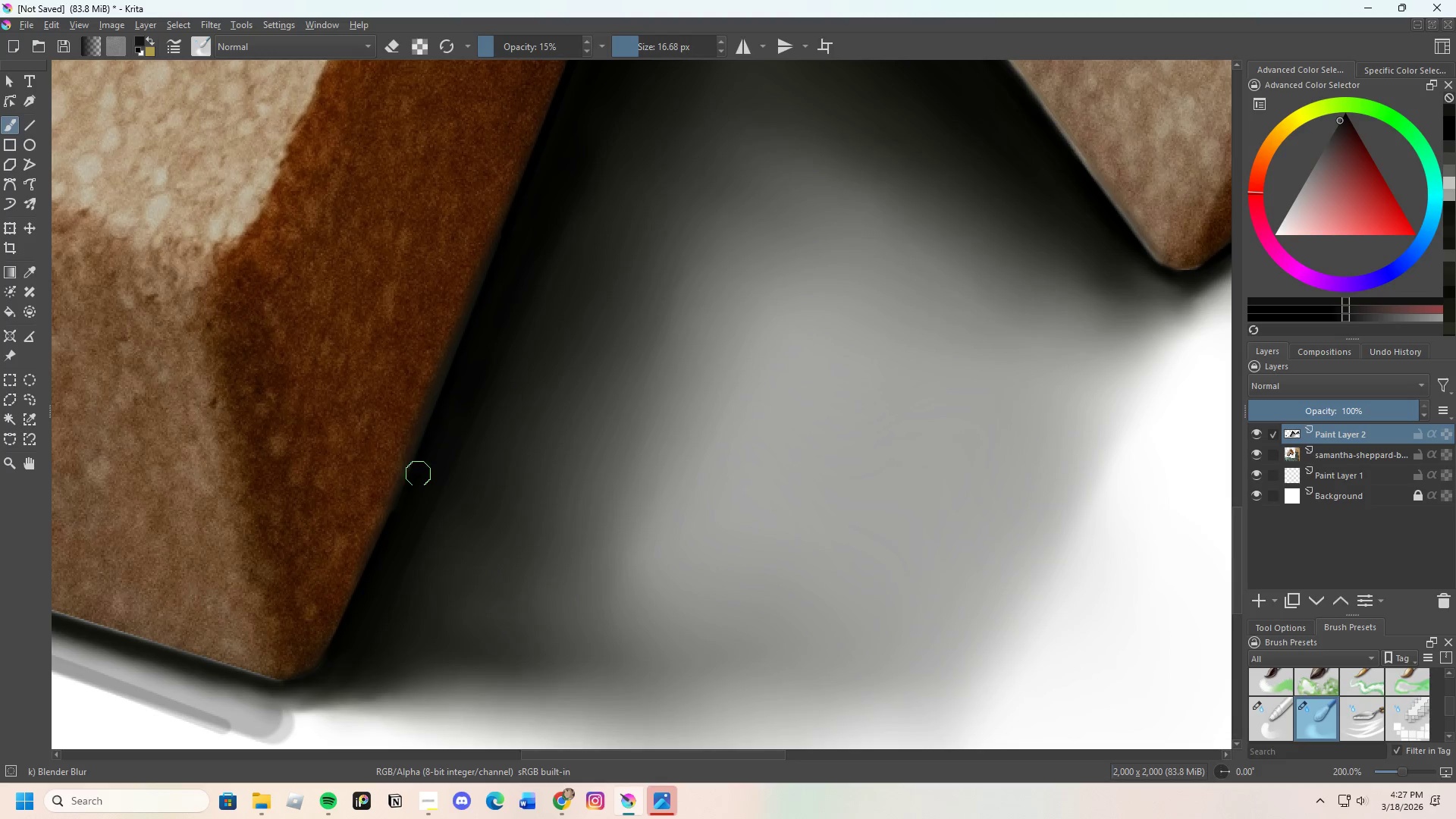 
left_click_drag(start_coordinate=[413, 510], to_coordinate=[388, 583])
 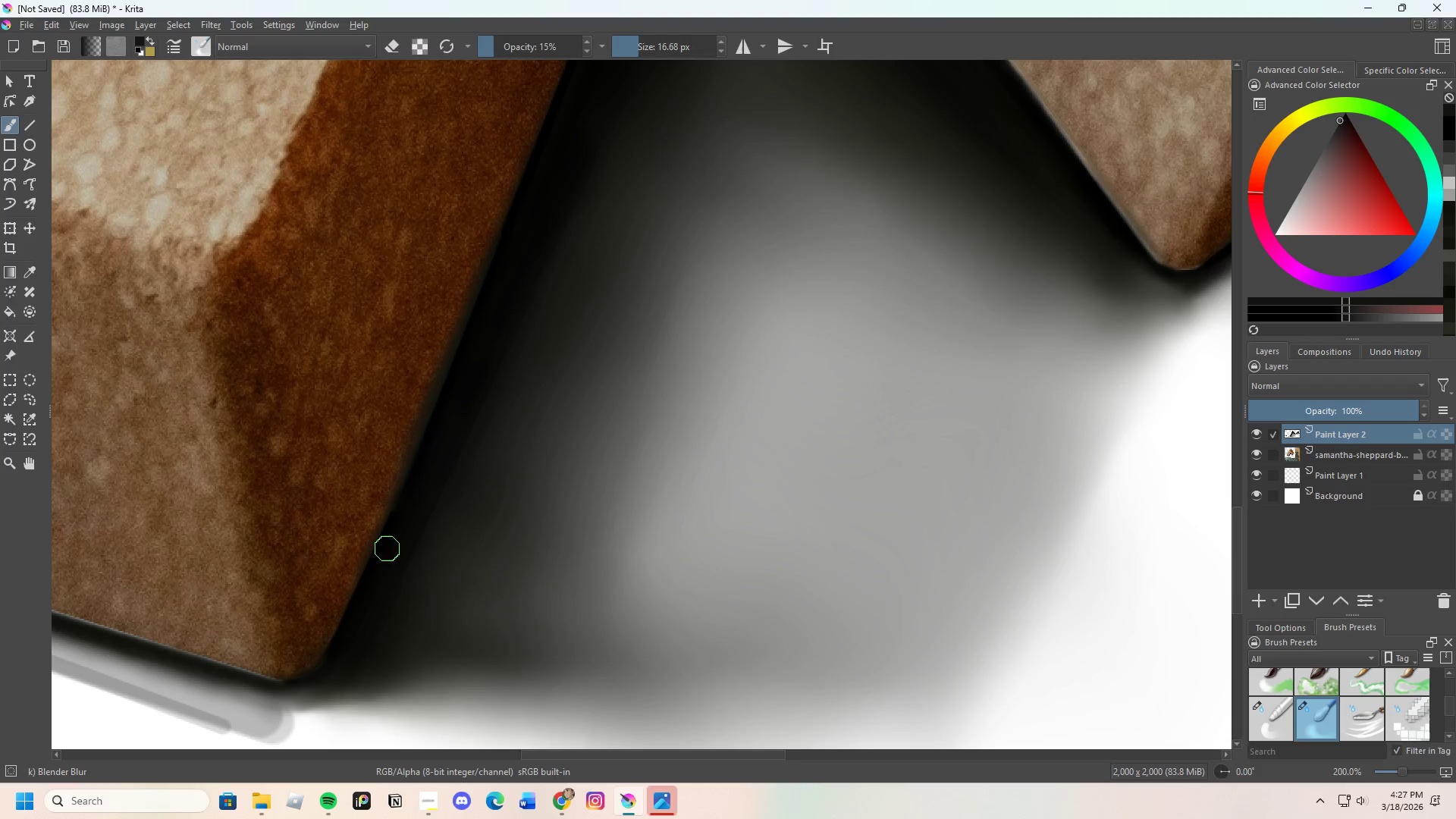 
left_click_drag(start_coordinate=[384, 553], to_coordinate=[412, 505])
 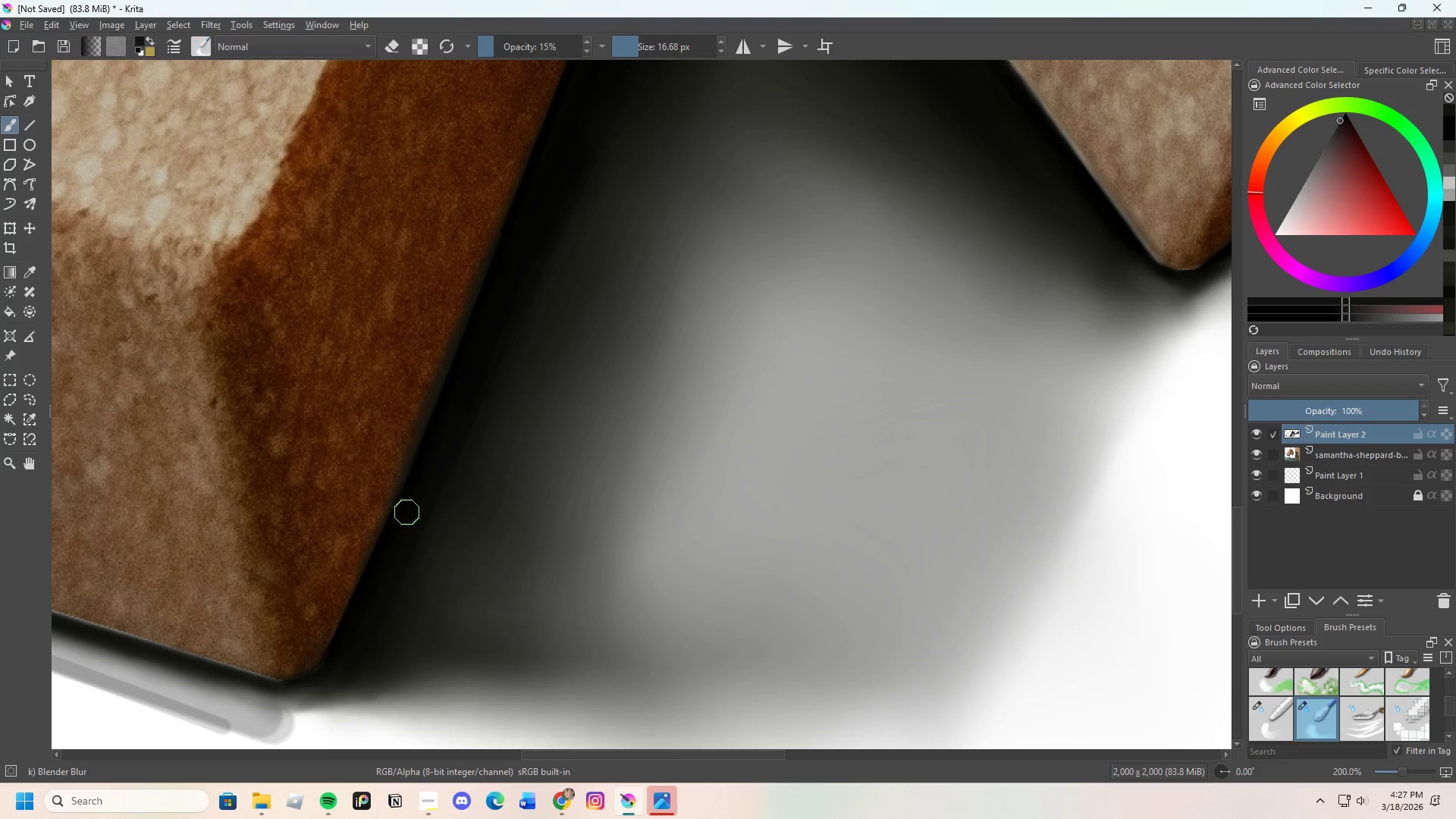 
left_click_drag(start_coordinate=[389, 546], to_coordinate=[372, 610])
 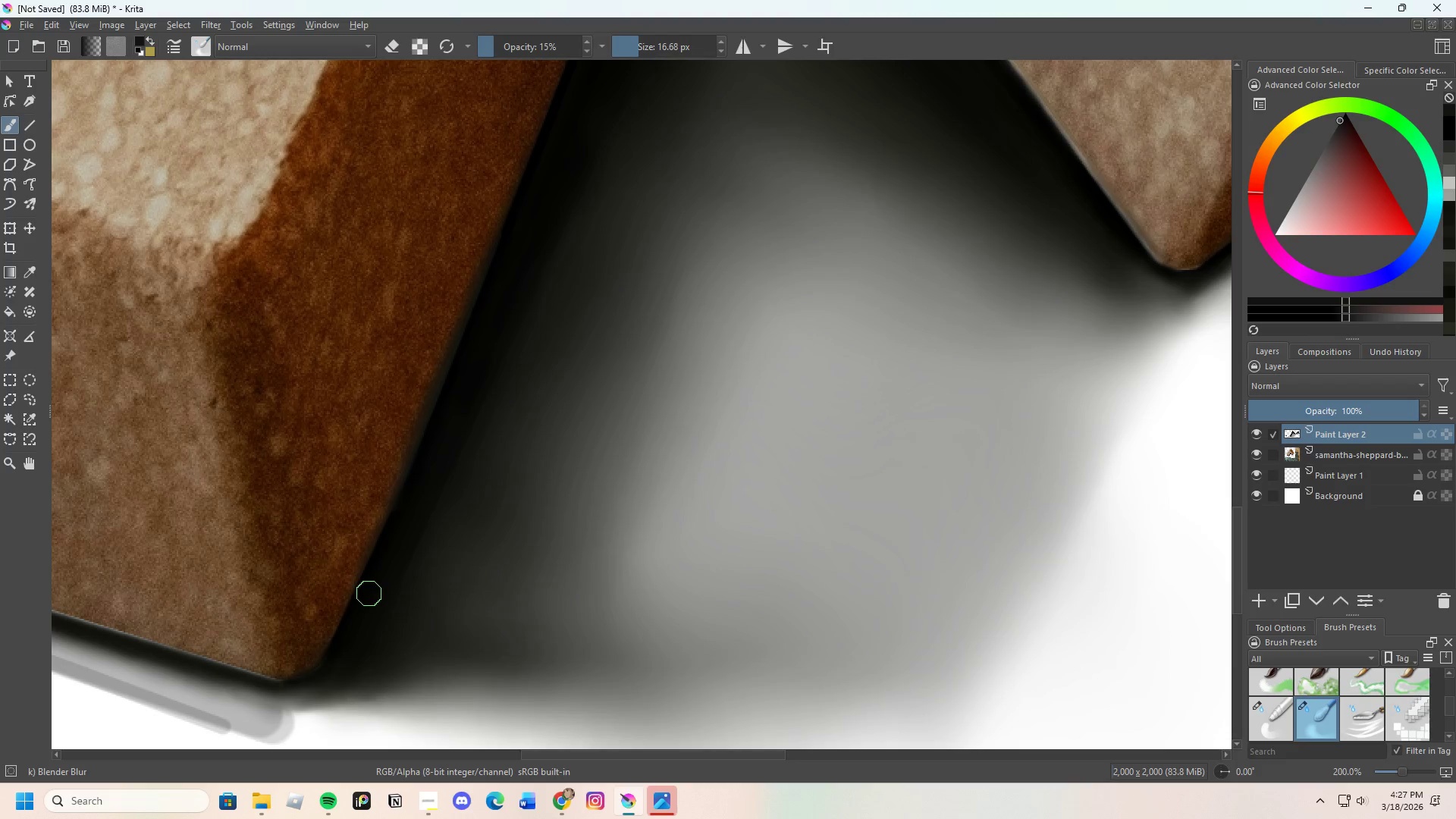 
left_click_drag(start_coordinate=[366, 596], to_coordinate=[346, 649])
 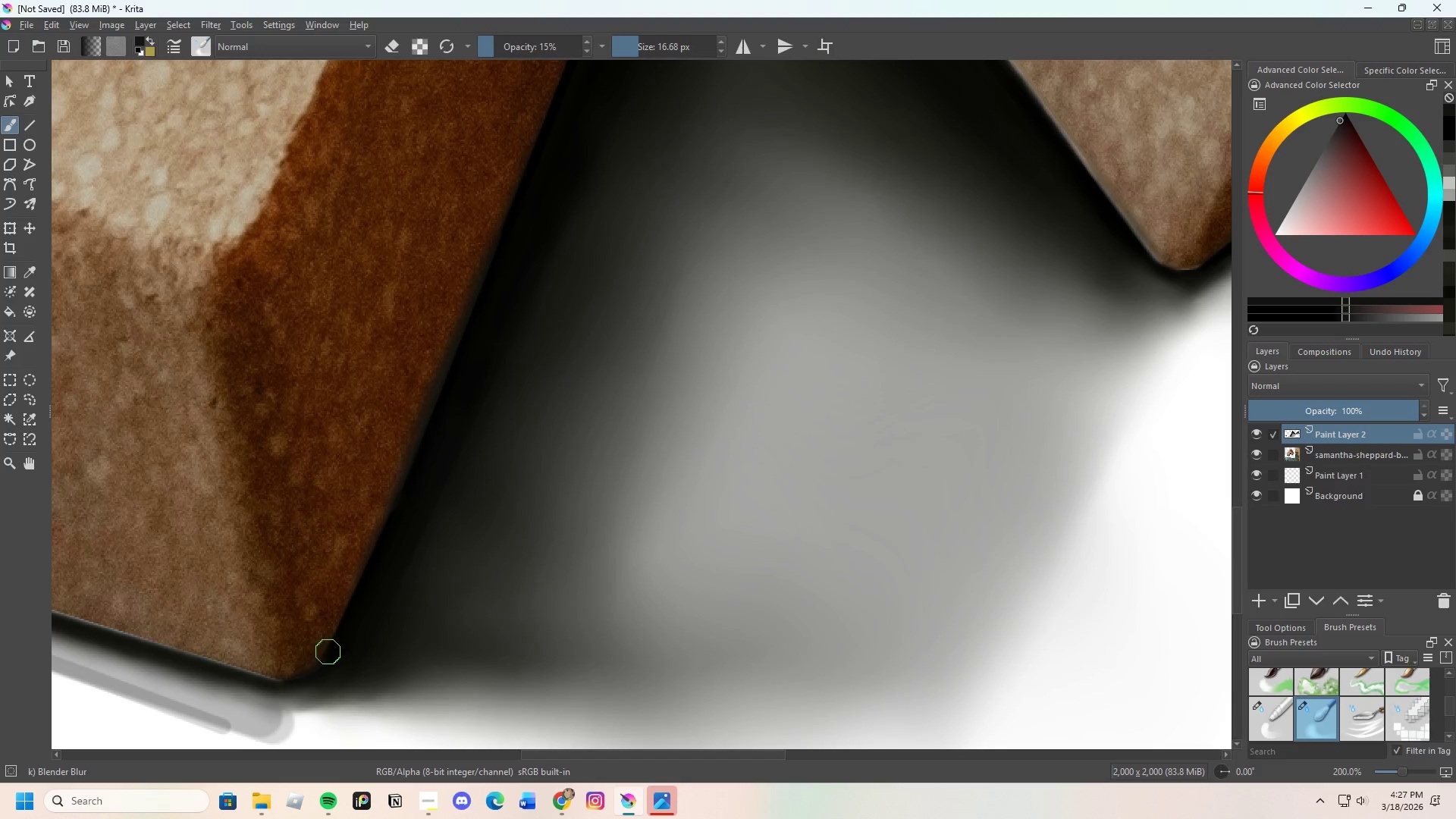 
scroll: coordinate [405, 449], scroll_direction: none, amount: 0.0
 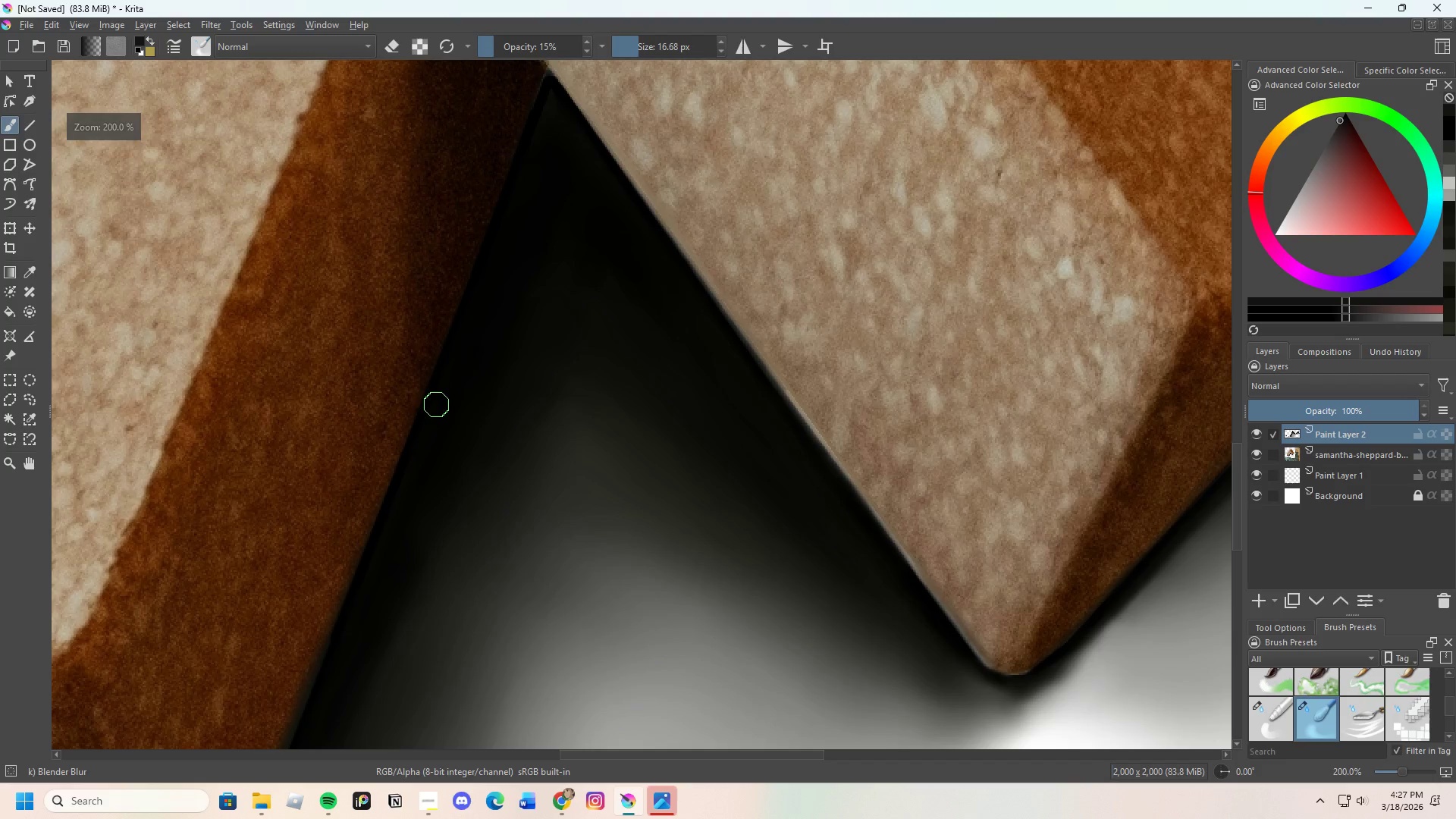 
left_click_drag(start_coordinate=[434, 414], to_coordinate=[421, 470])
 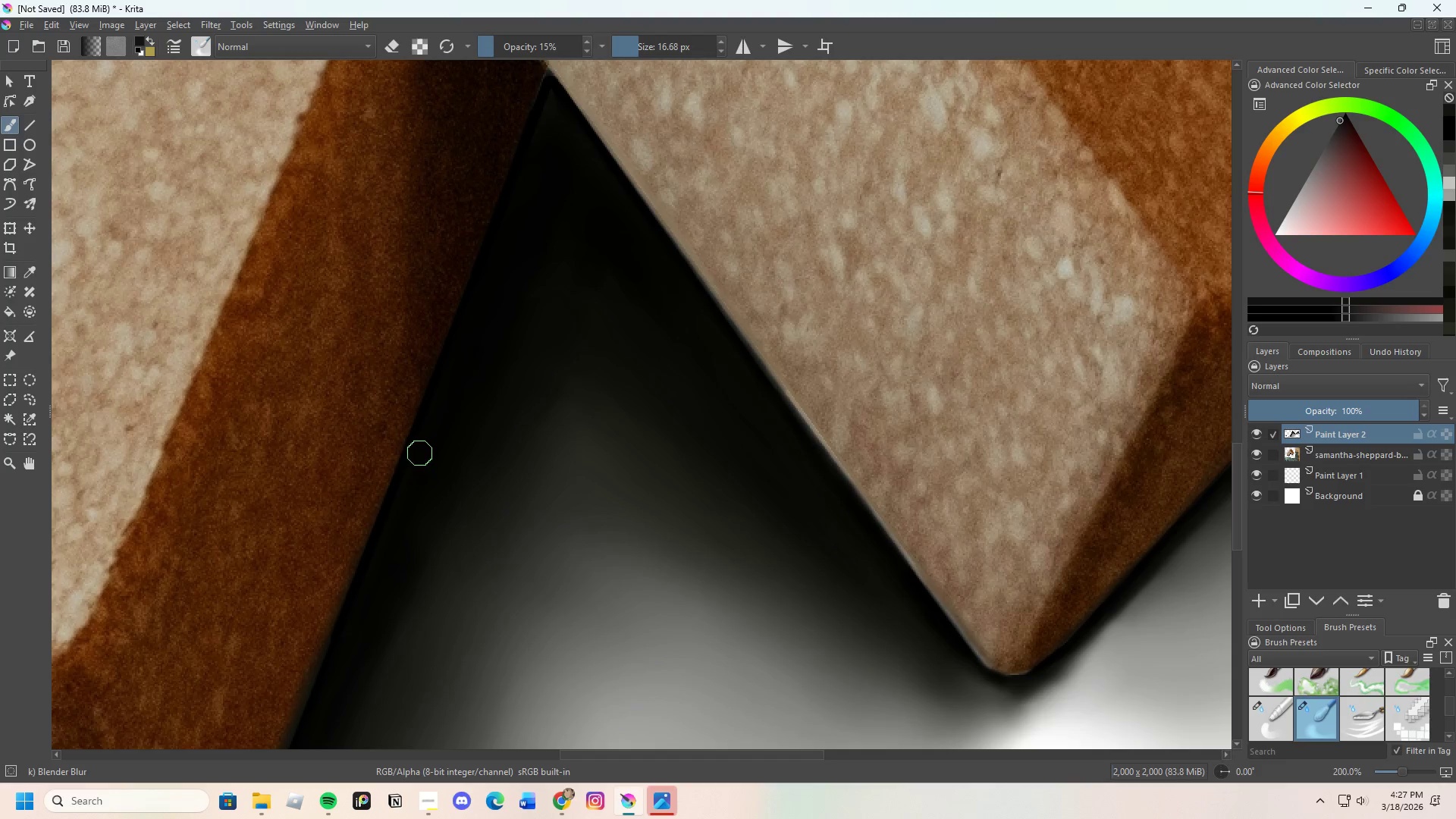 
left_click_drag(start_coordinate=[416, 459], to_coordinate=[406, 489])
 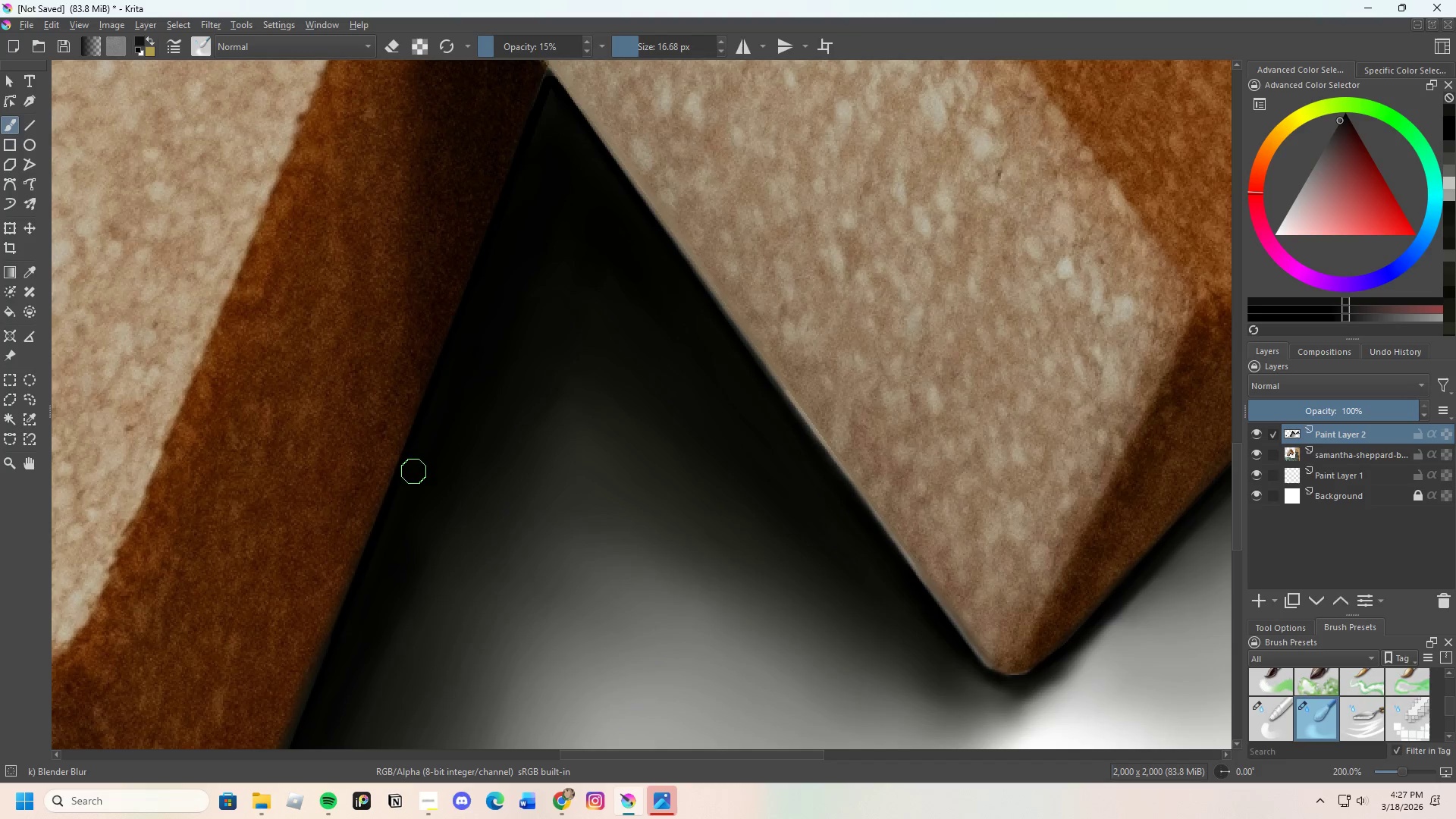 
left_click_drag(start_coordinate=[413, 476], to_coordinate=[387, 534])
 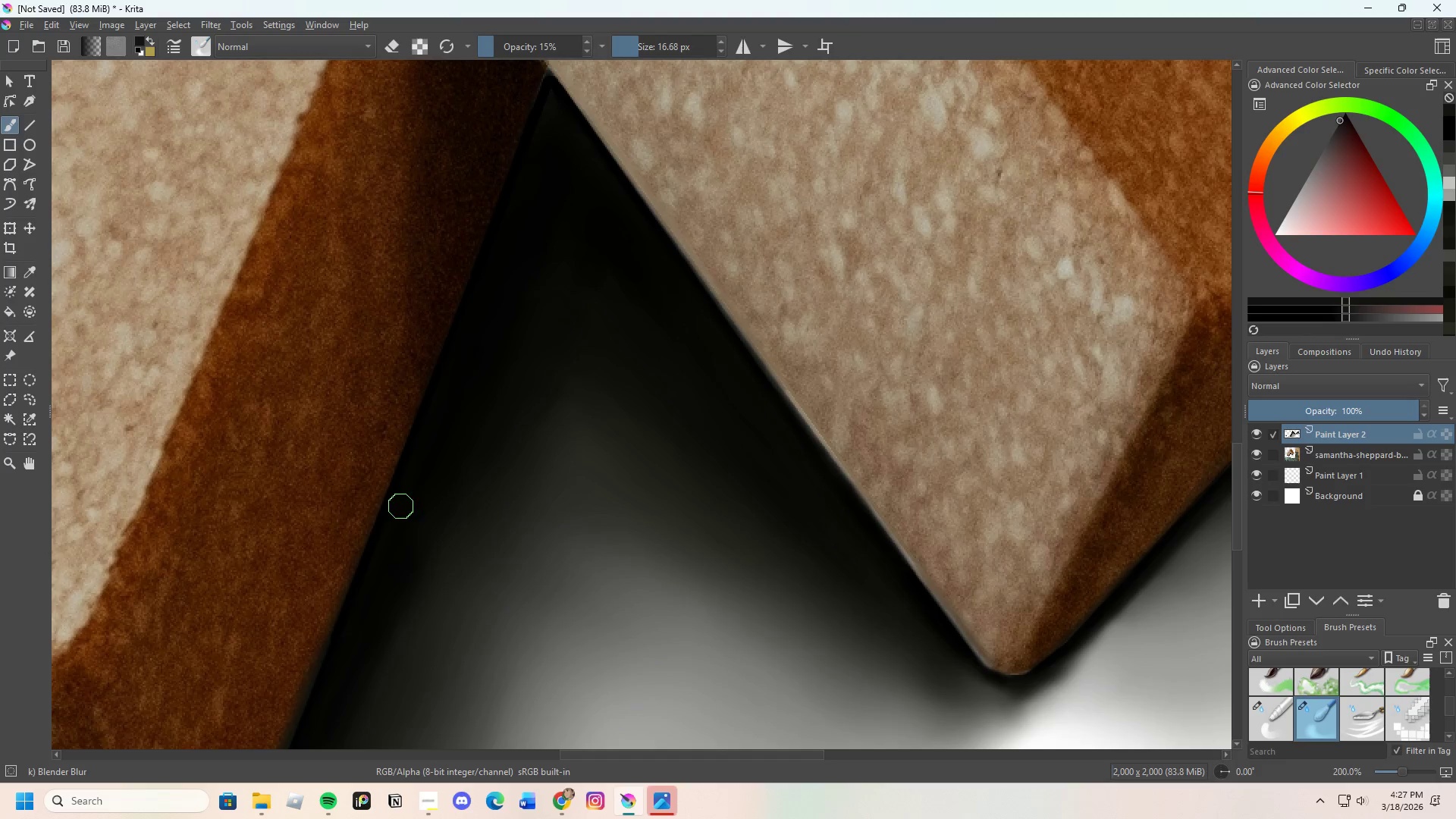 
left_click_drag(start_coordinate=[397, 516], to_coordinate=[372, 576])
 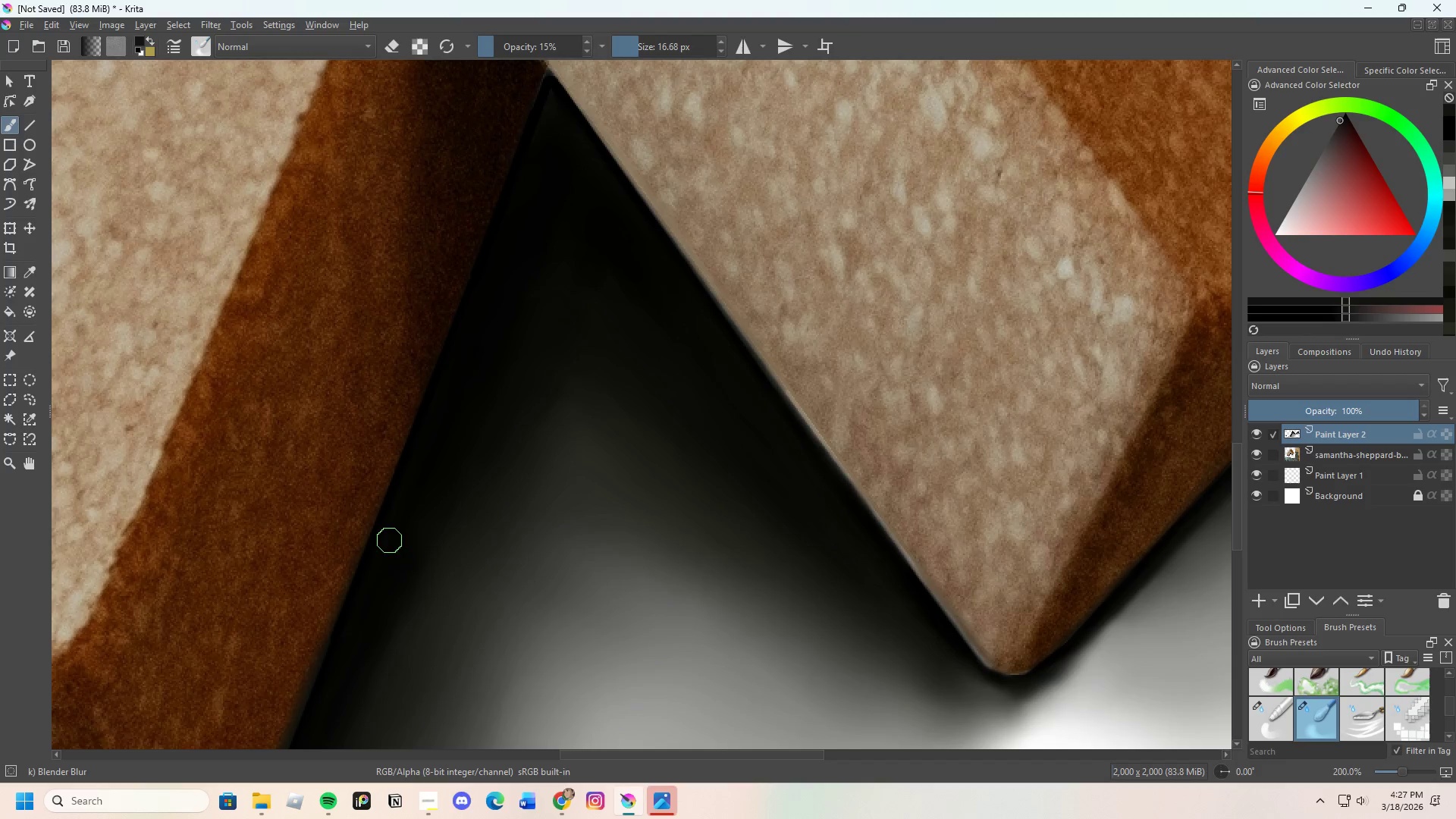 
left_click_drag(start_coordinate=[388, 546], to_coordinate=[362, 614])
 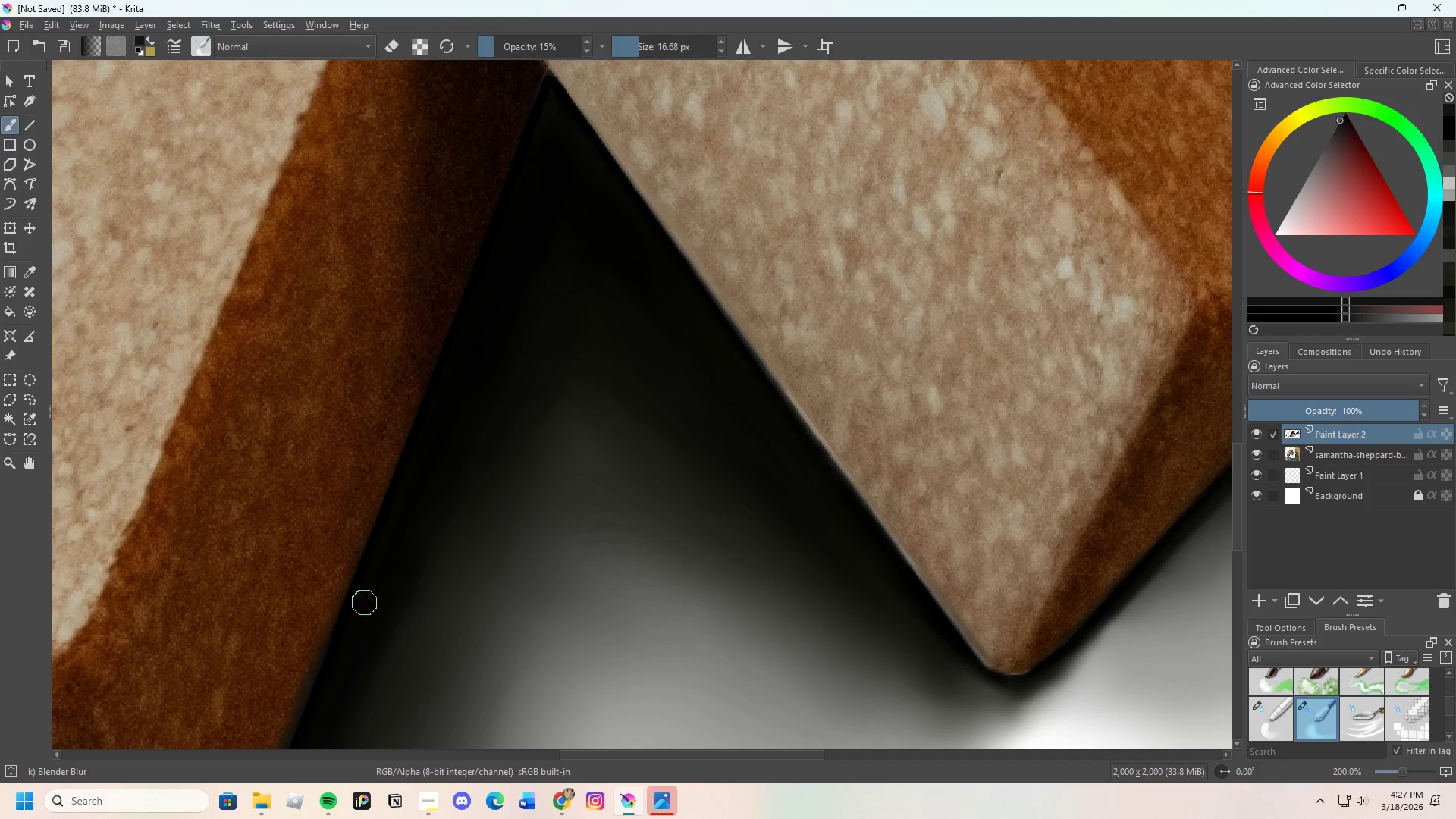 
left_click_drag(start_coordinate=[368, 582], to_coordinate=[411, 485])
 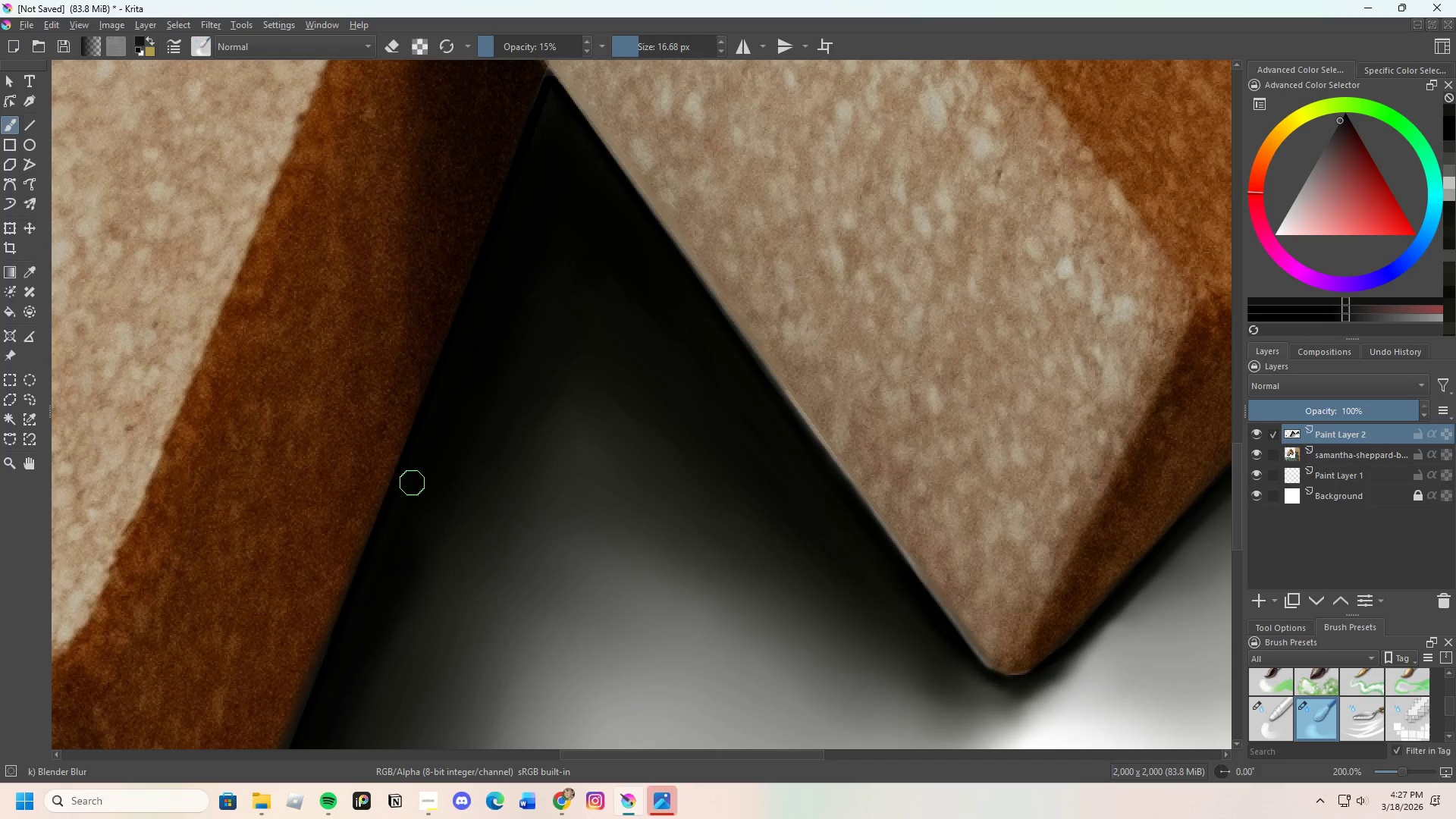 
left_click_drag(start_coordinate=[413, 482], to_coordinate=[401, 516])
 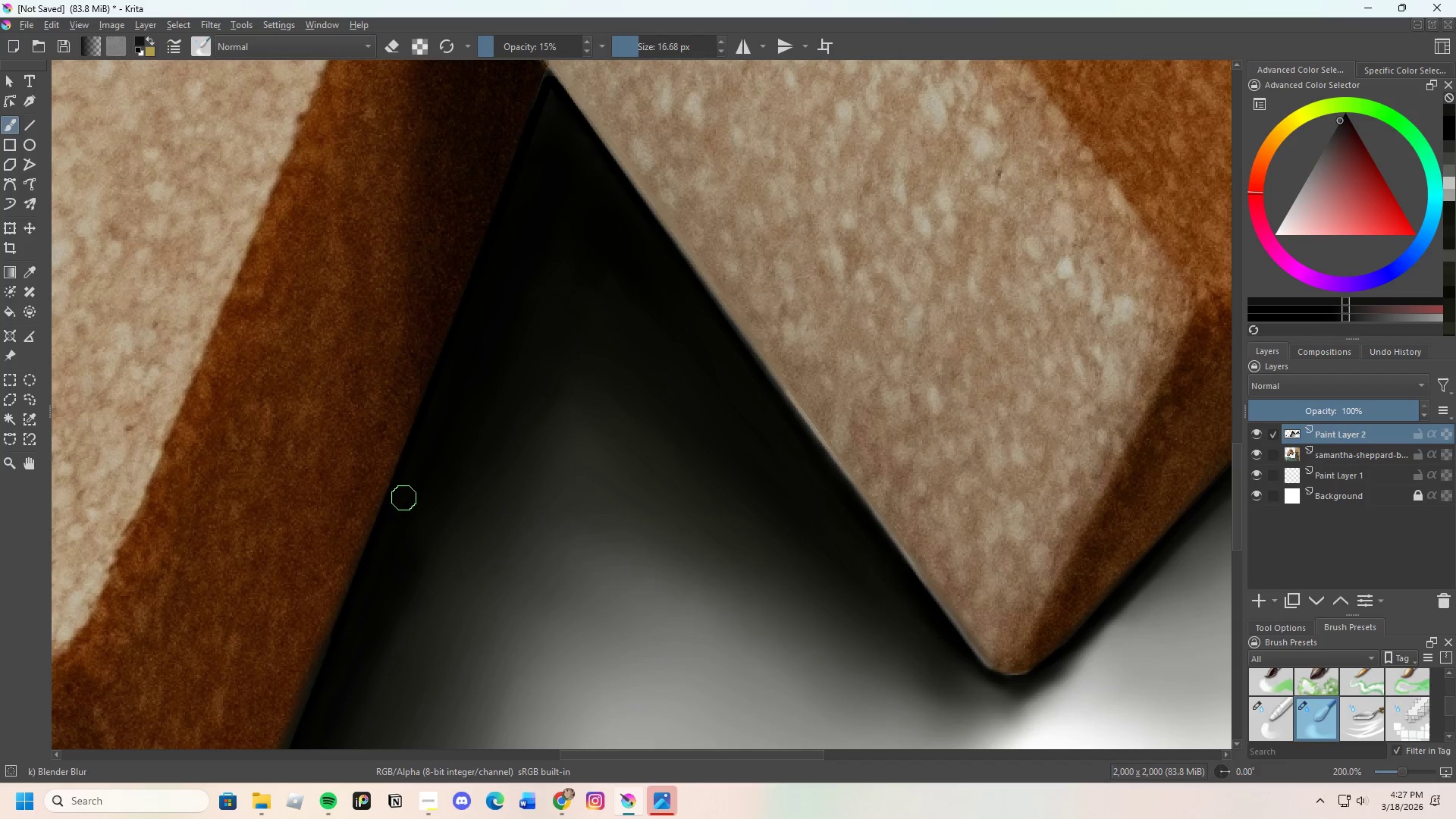 
left_click_drag(start_coordinate=[404, 497], to_coordinate=[442, 412])
 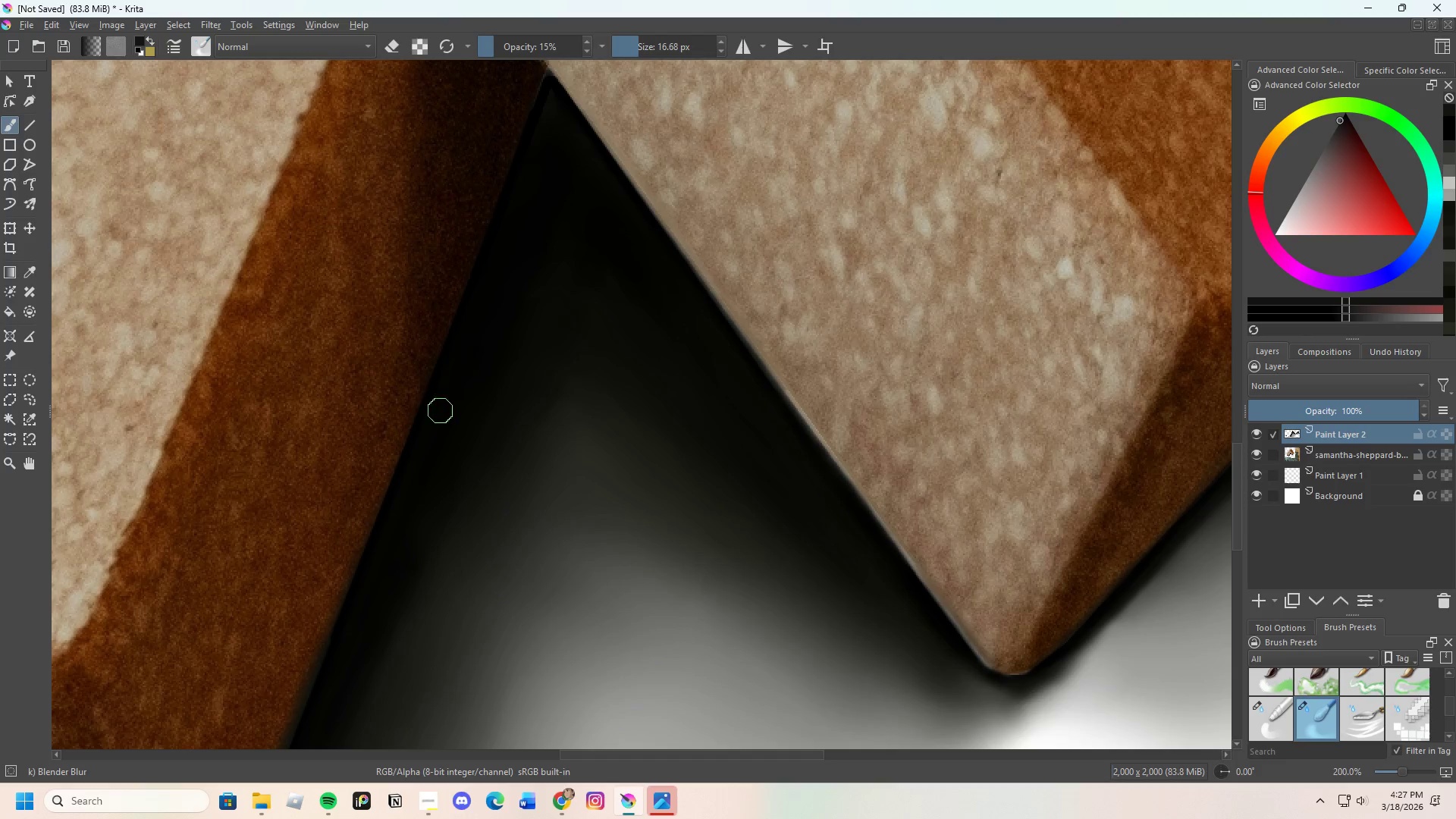 
left_click_drag(start_coordinate=[429, 435], to_coordinate=[460, 343])
 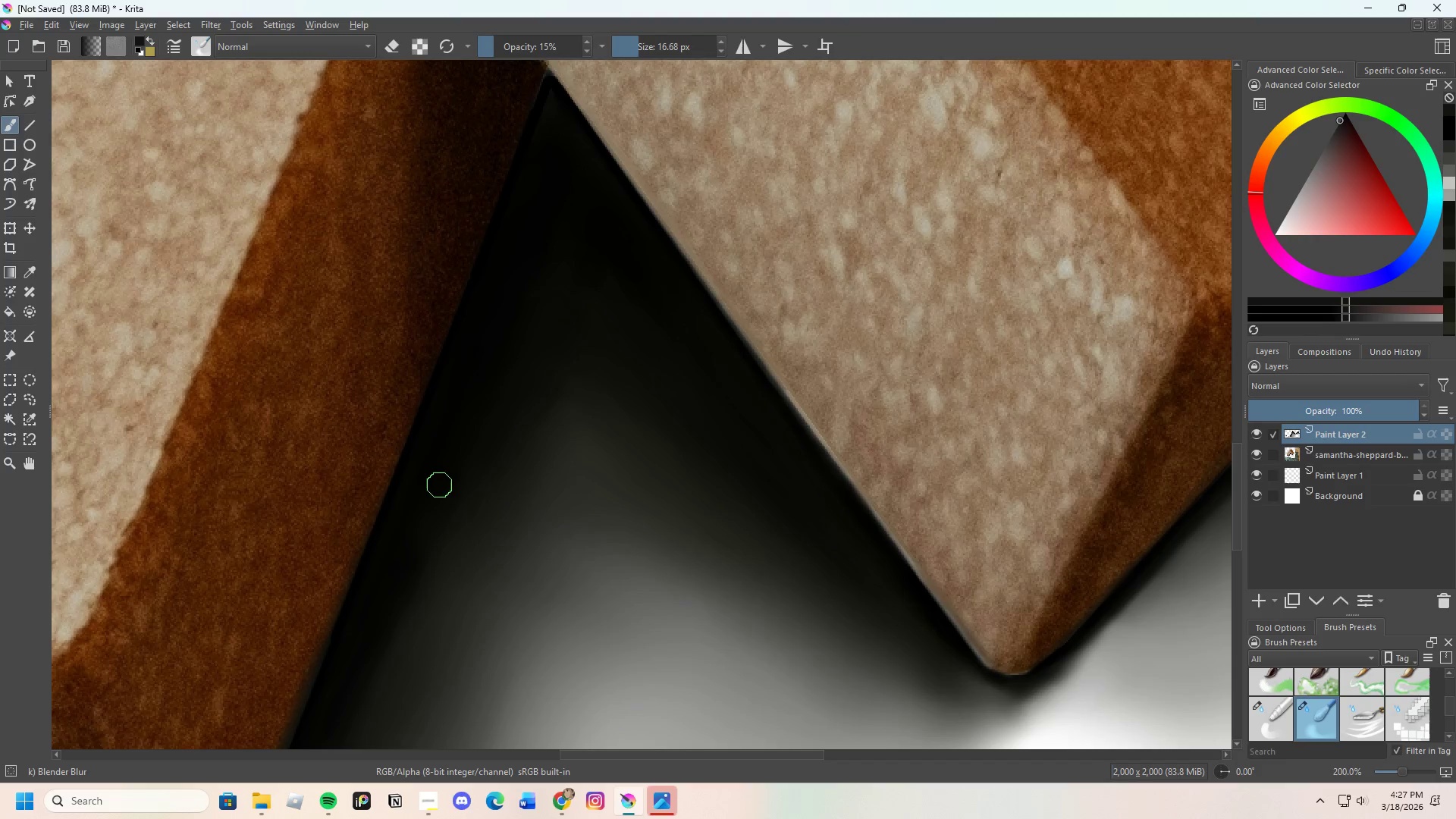 
scroll: coordinate [436, 453], scroll_direction: down, amount: 6.0
 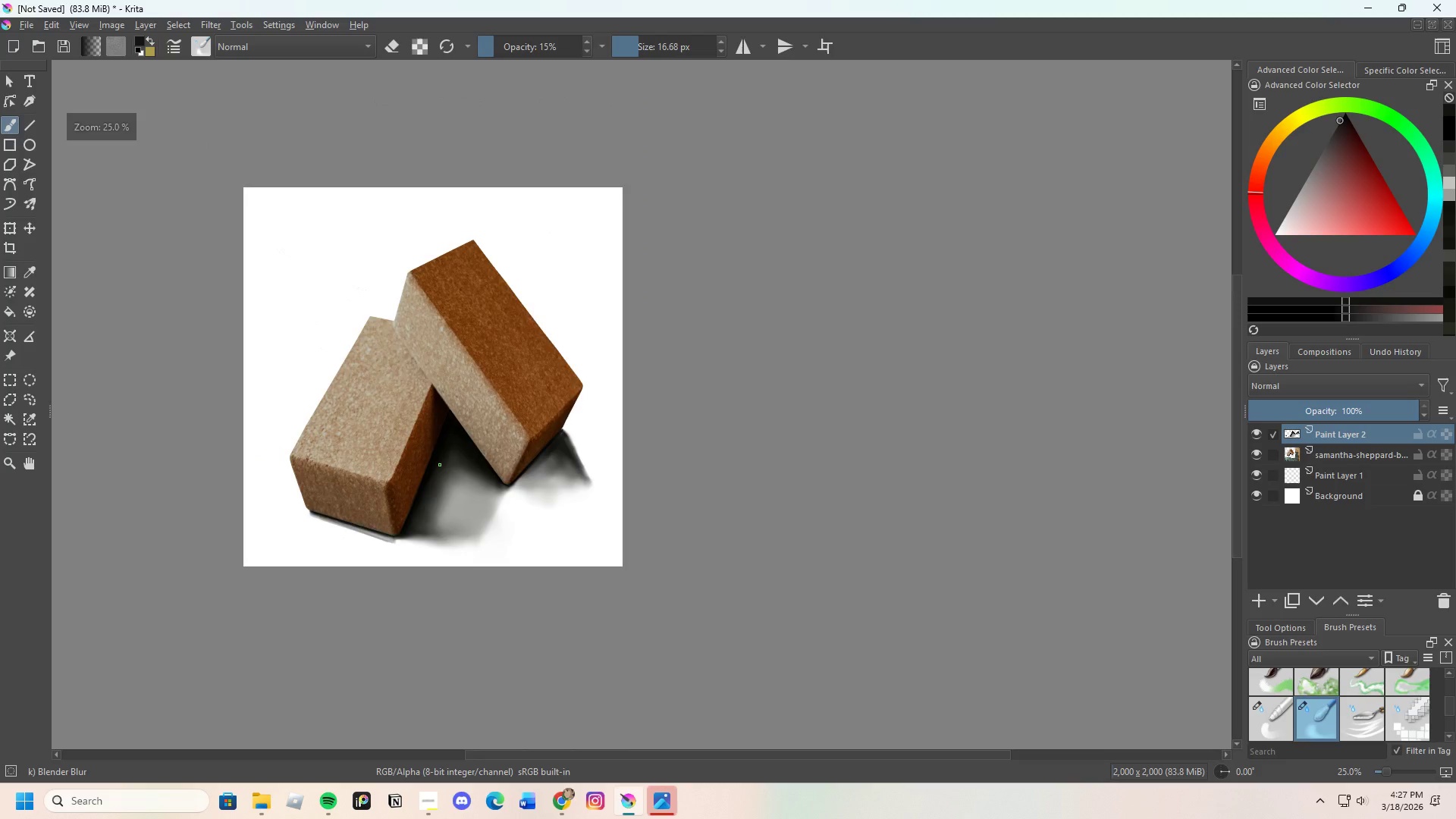 
scroll: coordinate [454, 439], scroll_direction: up, amount: 4.0
 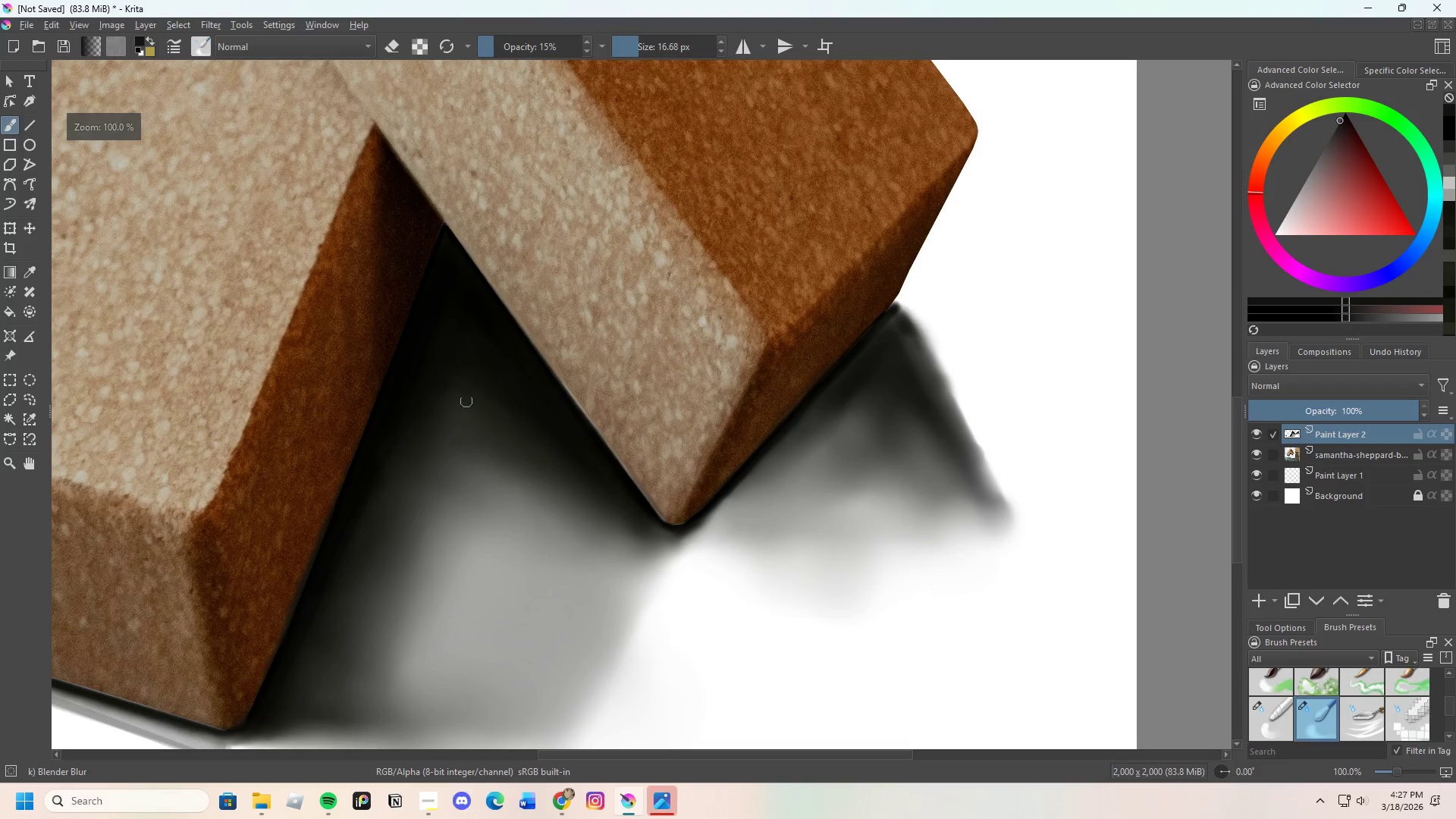 
scroll: coordinate [492, 429], scroll_direction: down, amount: 2.0
 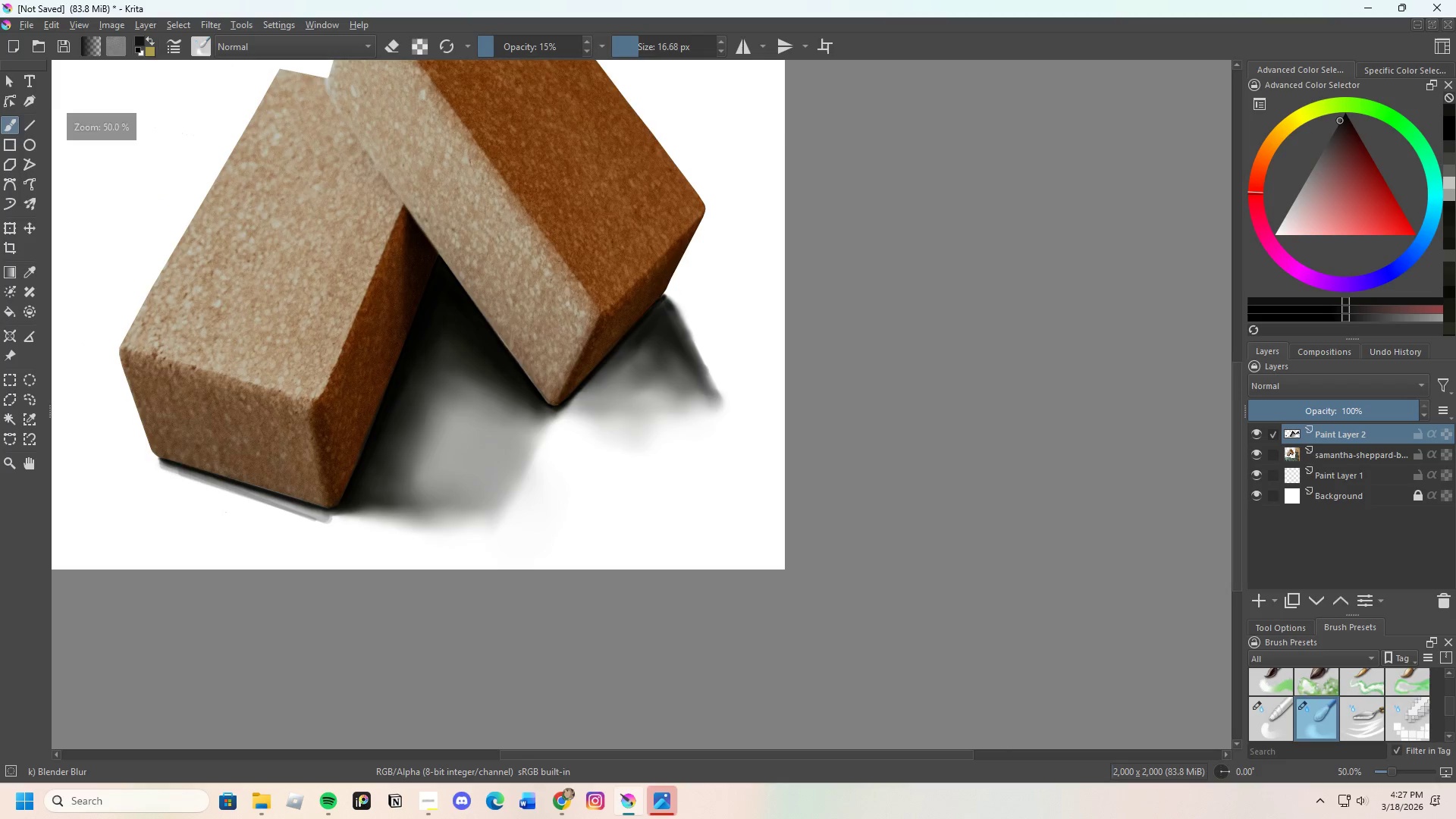 
scroll: coordinate [479, 388], scroll_direction: up, amount: 5.0
 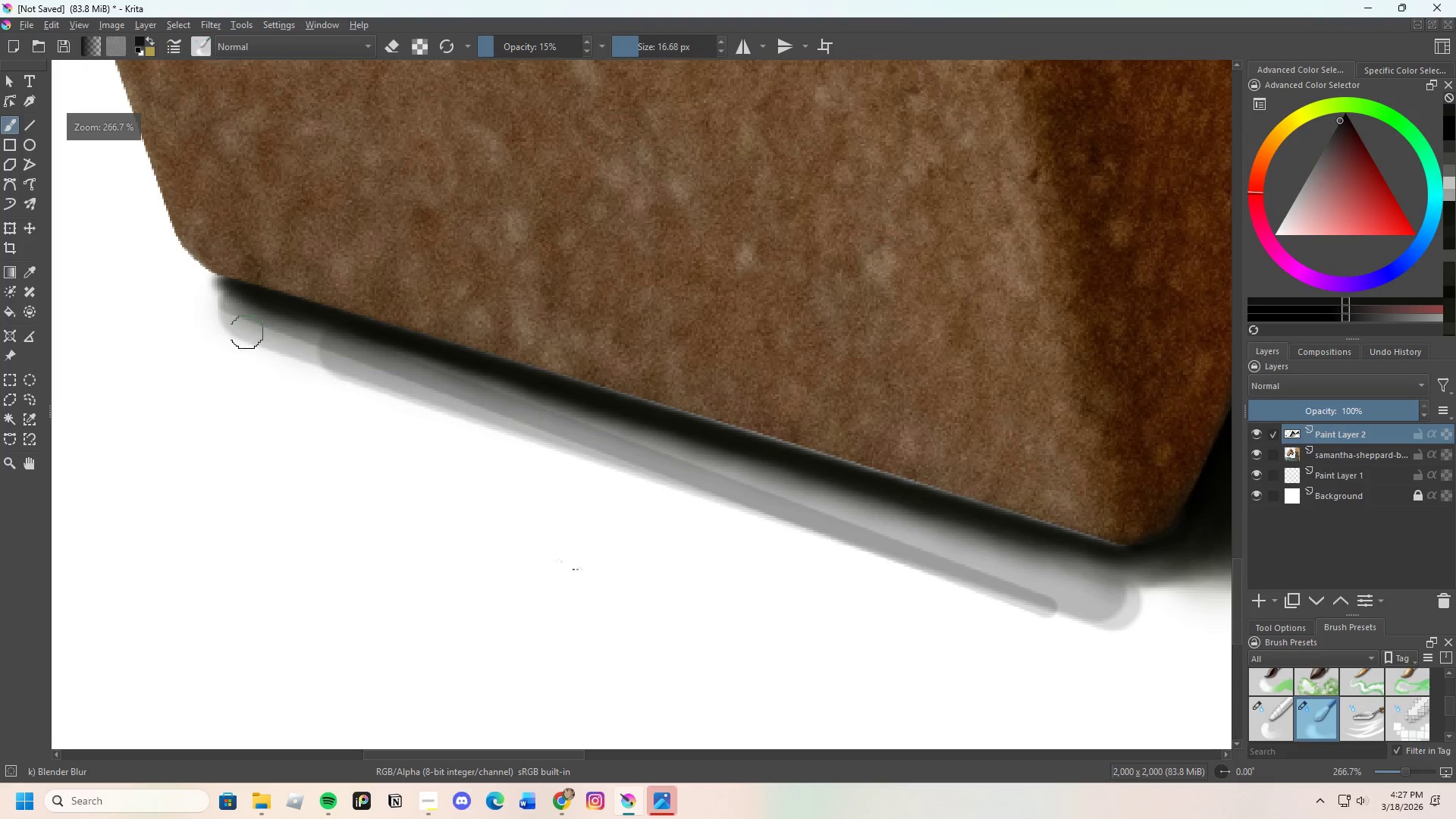 
left_click_drag(start_coordinate=[226, 320], to_coordinate=[422, 400])
 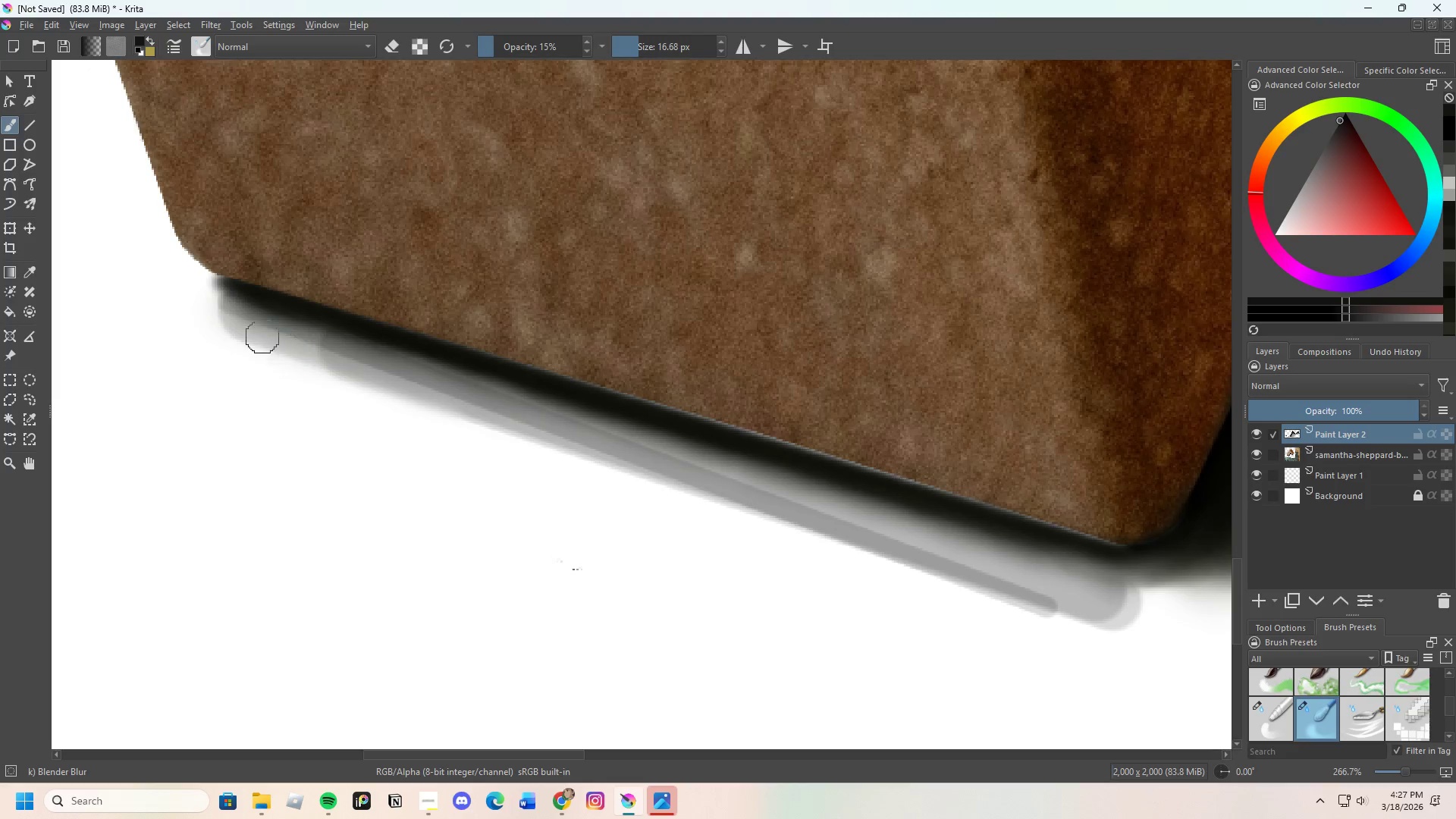 
left_click_drag(start_coordinate=[293, 340], to_coordinate=[368, 368])
 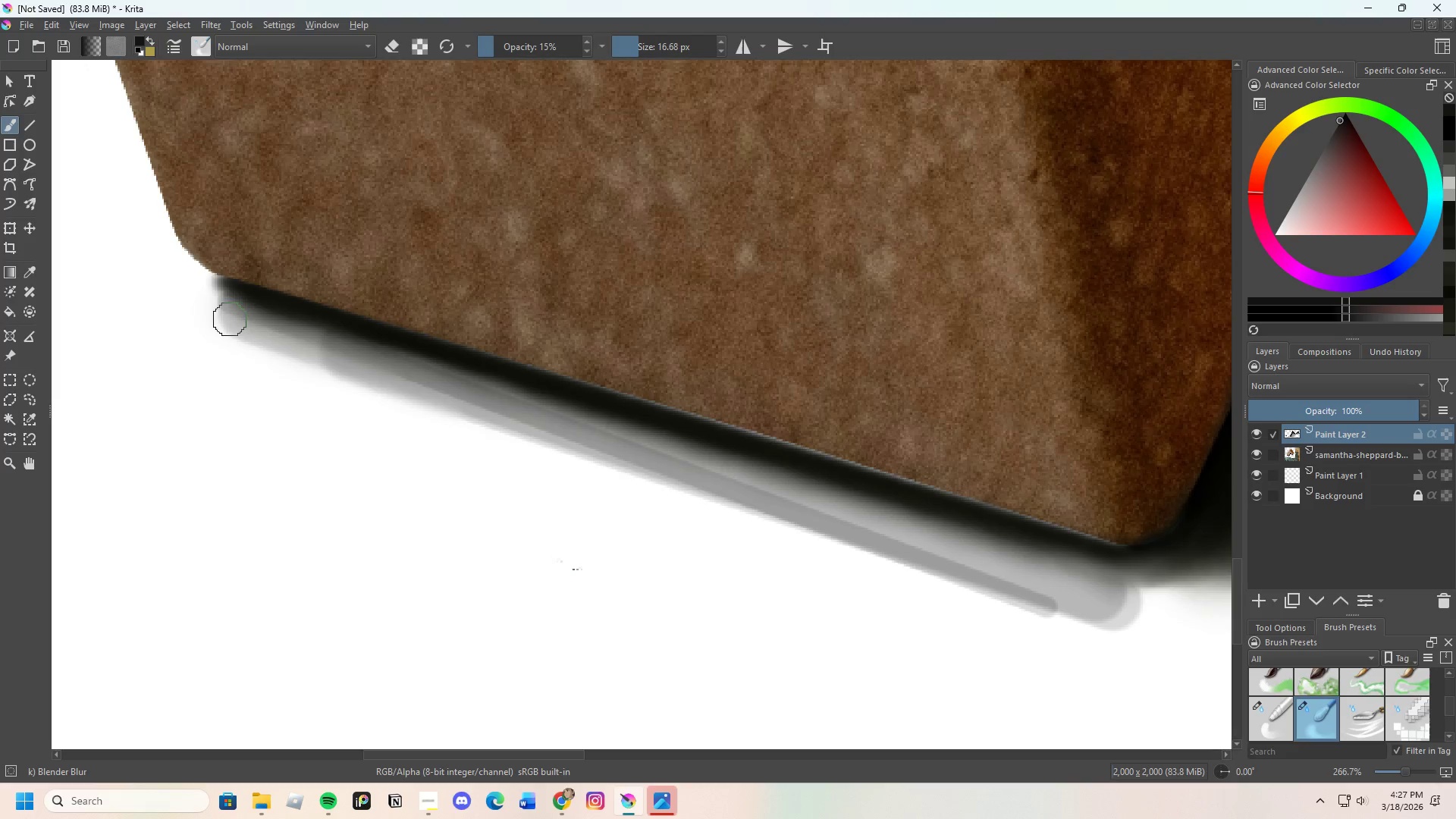 
left_click_drag(start_coordinate=[266, 338], to_coordinate=[322, 346])
 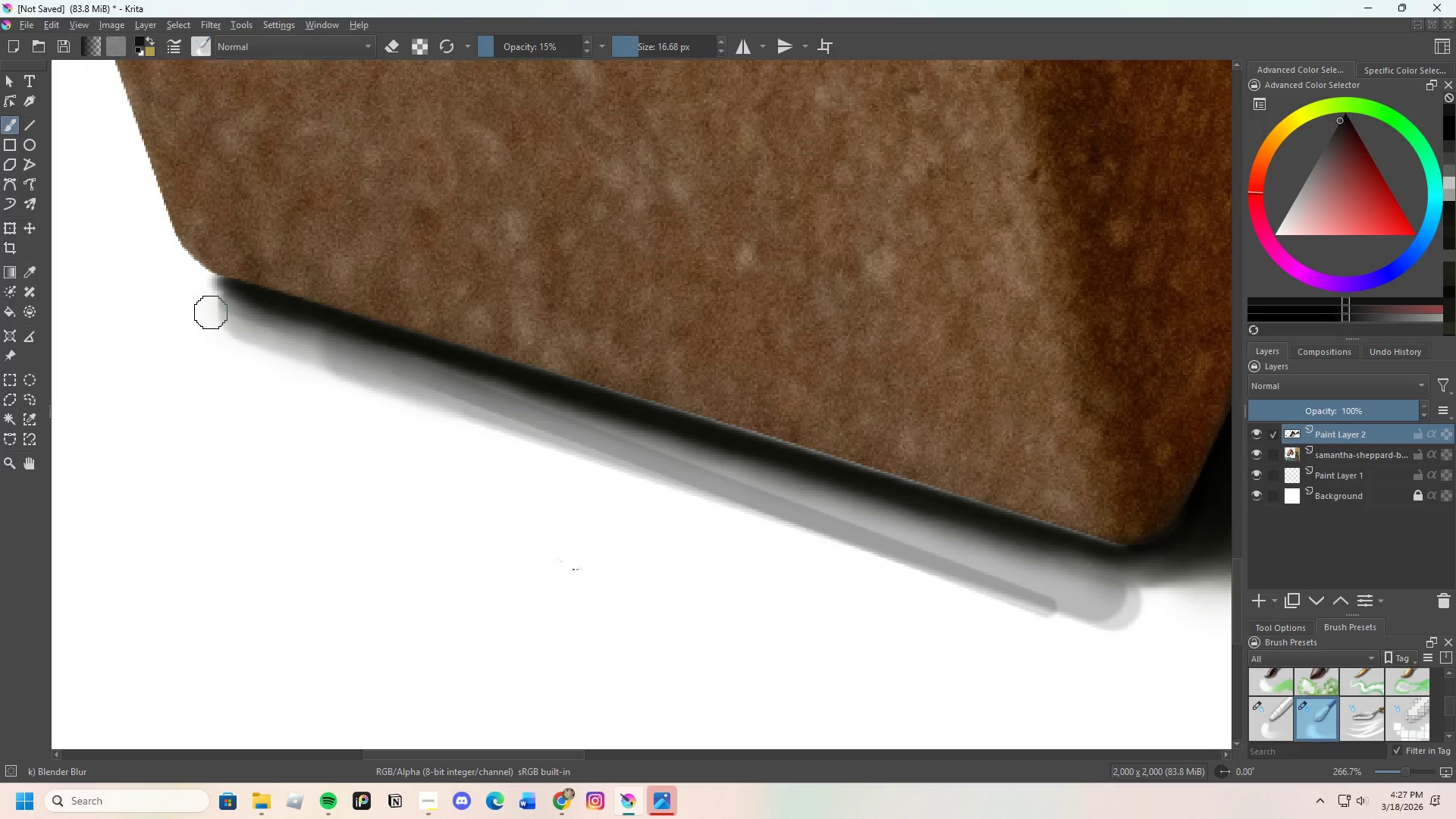 
left_click_drag(start_coordinate=[211, 294], to_coordinate=[231, 317])
 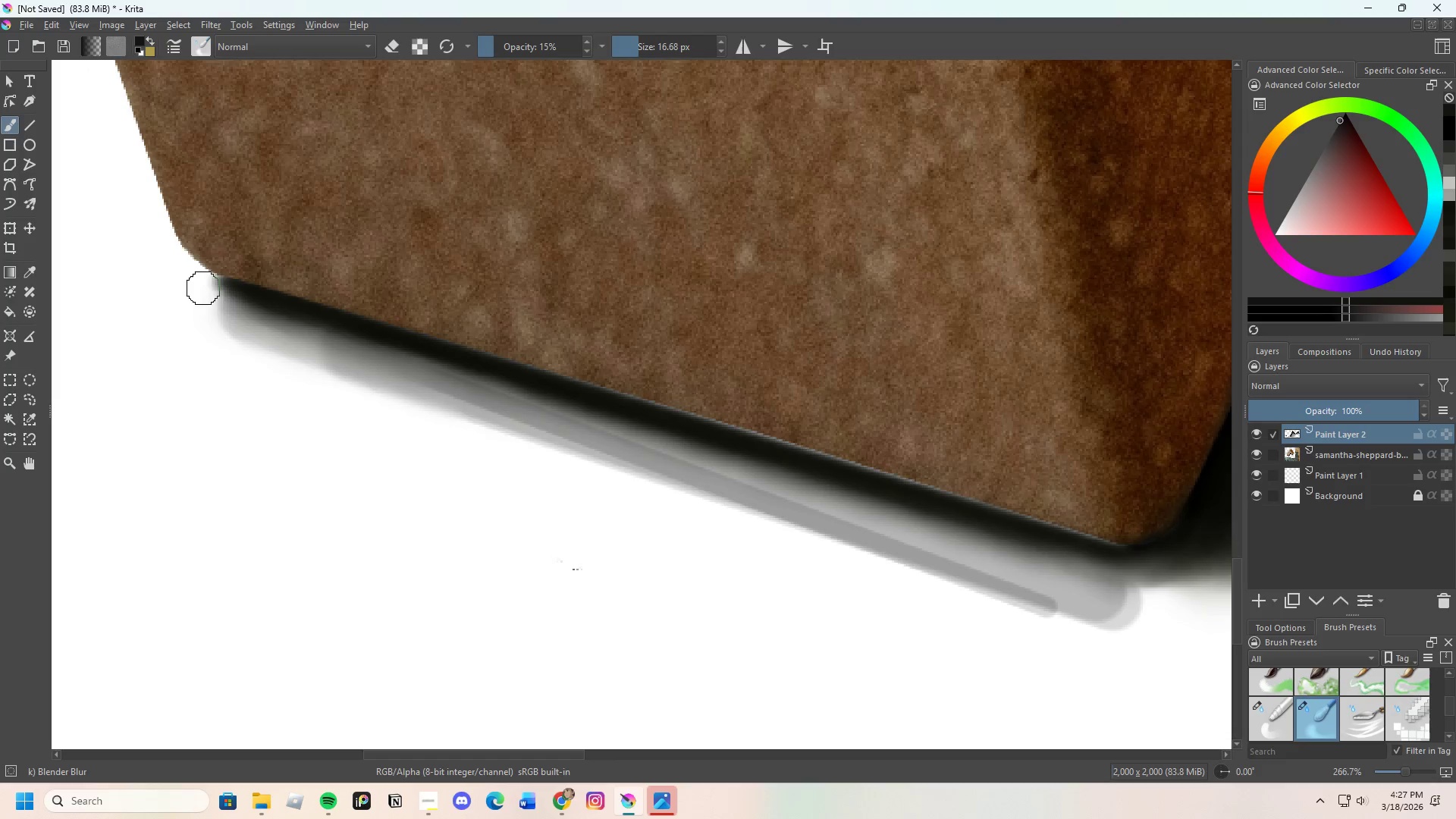 
left_click_drag(start_coordinate=[208, 289], to_coordinate=[223, 303])
 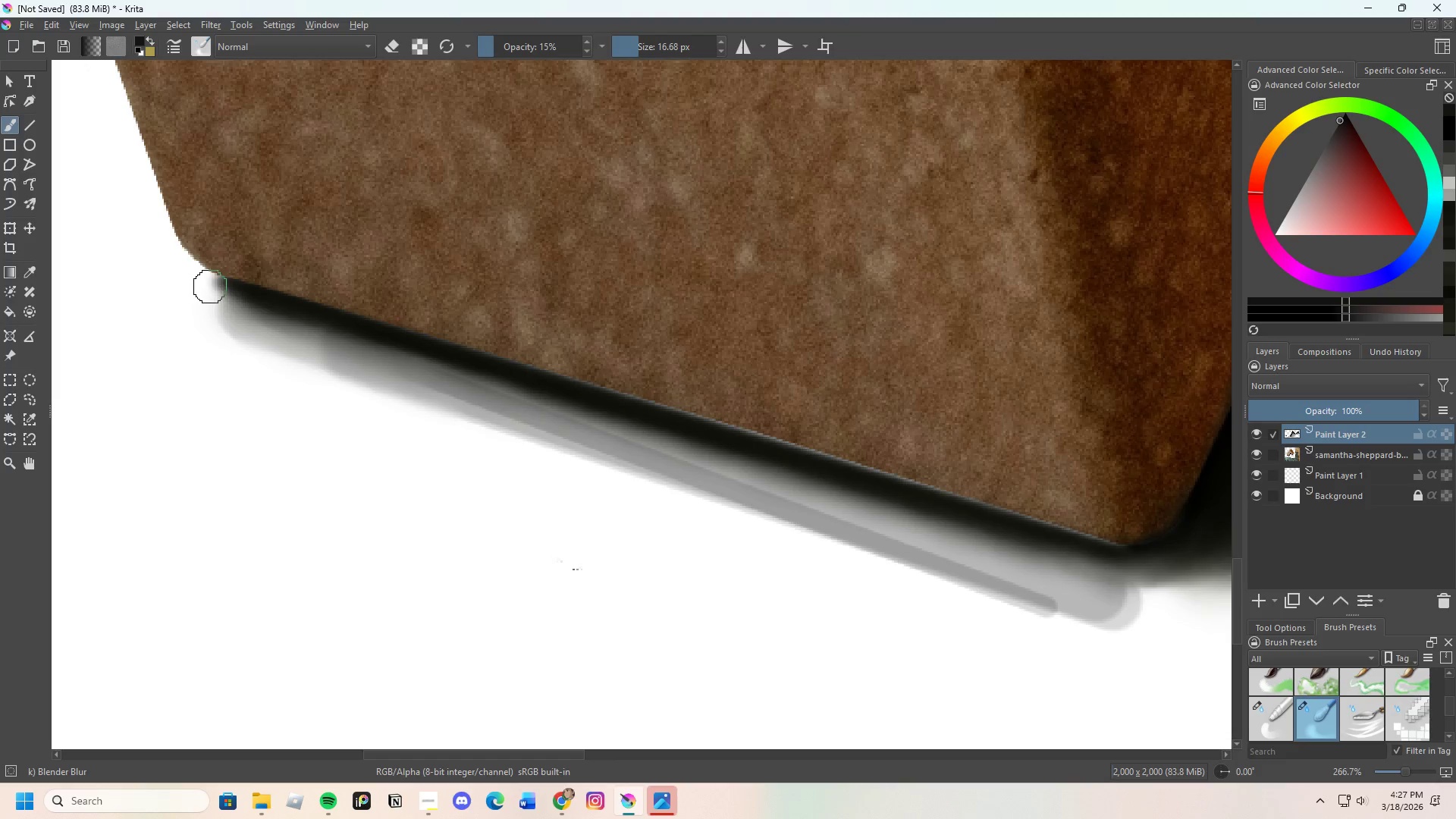 
left_click_drag(start_coordinate=[210, 287], to_coordinate=[236, 312])
 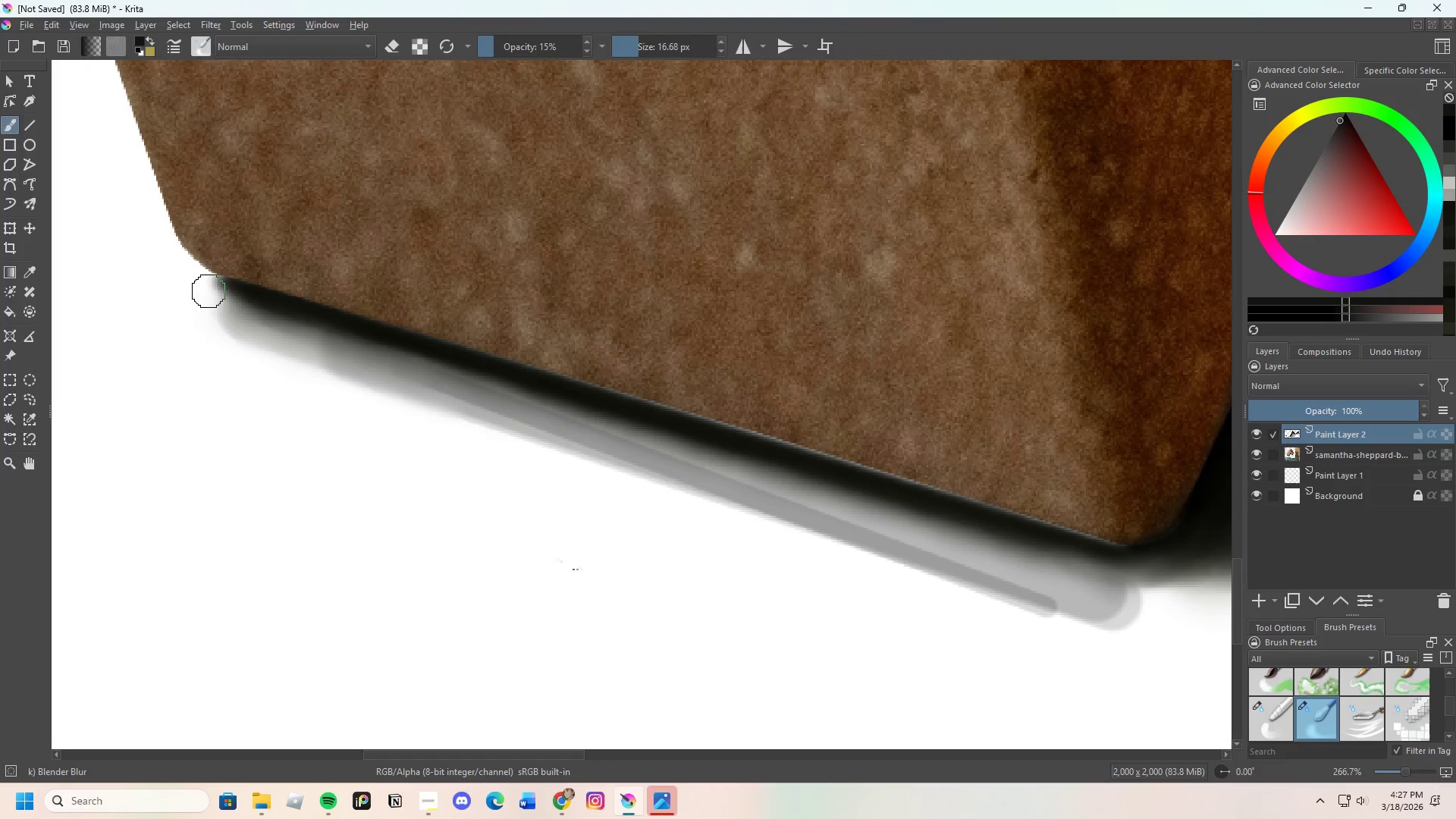 
left_click_drag(start_coordinate=[212, 291], to_coordinate=[217, 306])
 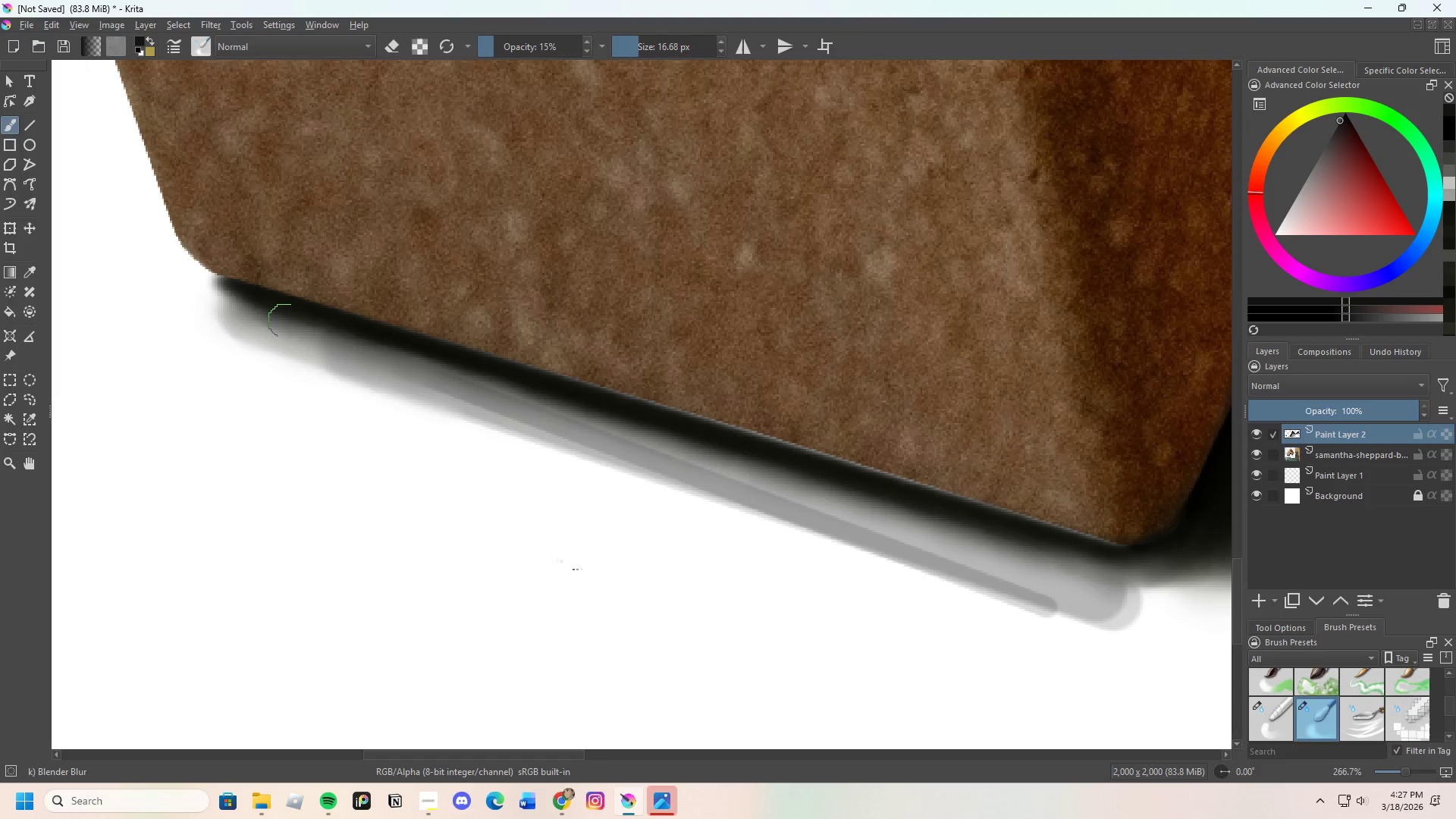 
left_click_drag(start_coordinate=[293, 325], to_coordinate=[217, 294])
 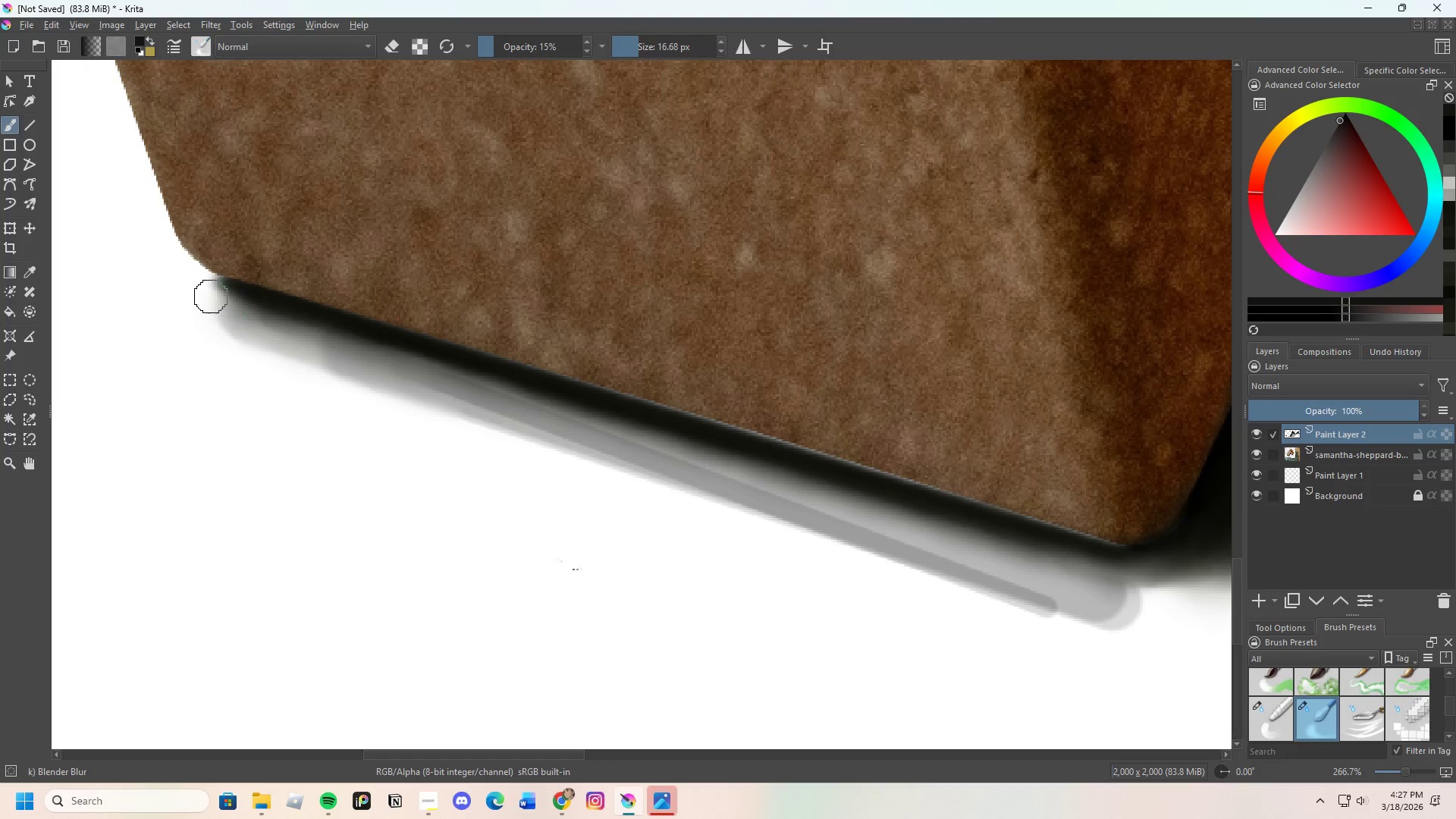 
left_click_drag(start_coordinate=[213, 304], to_coordinate=[245, 334])
 